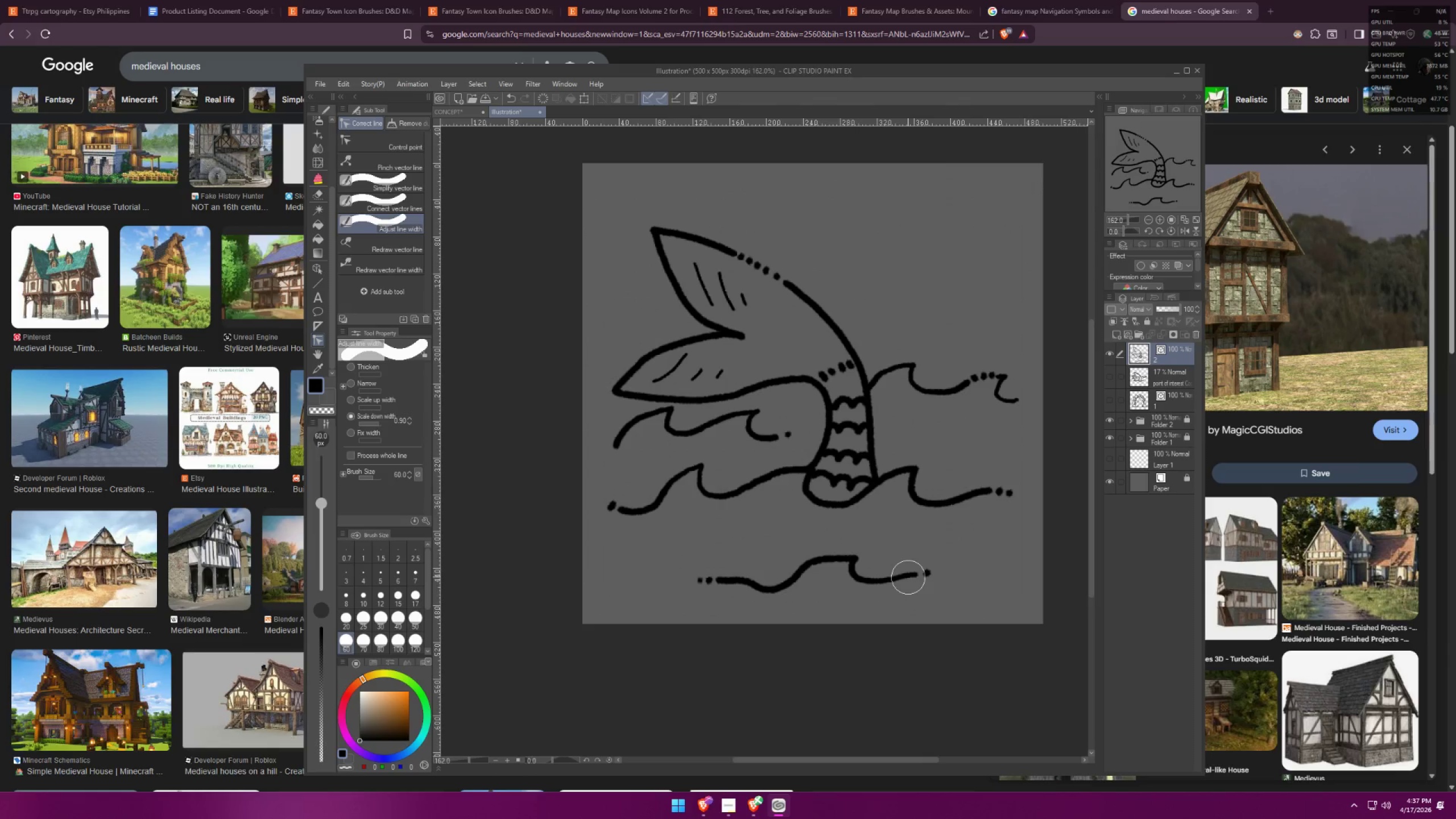 
triple_click([907, 577])
 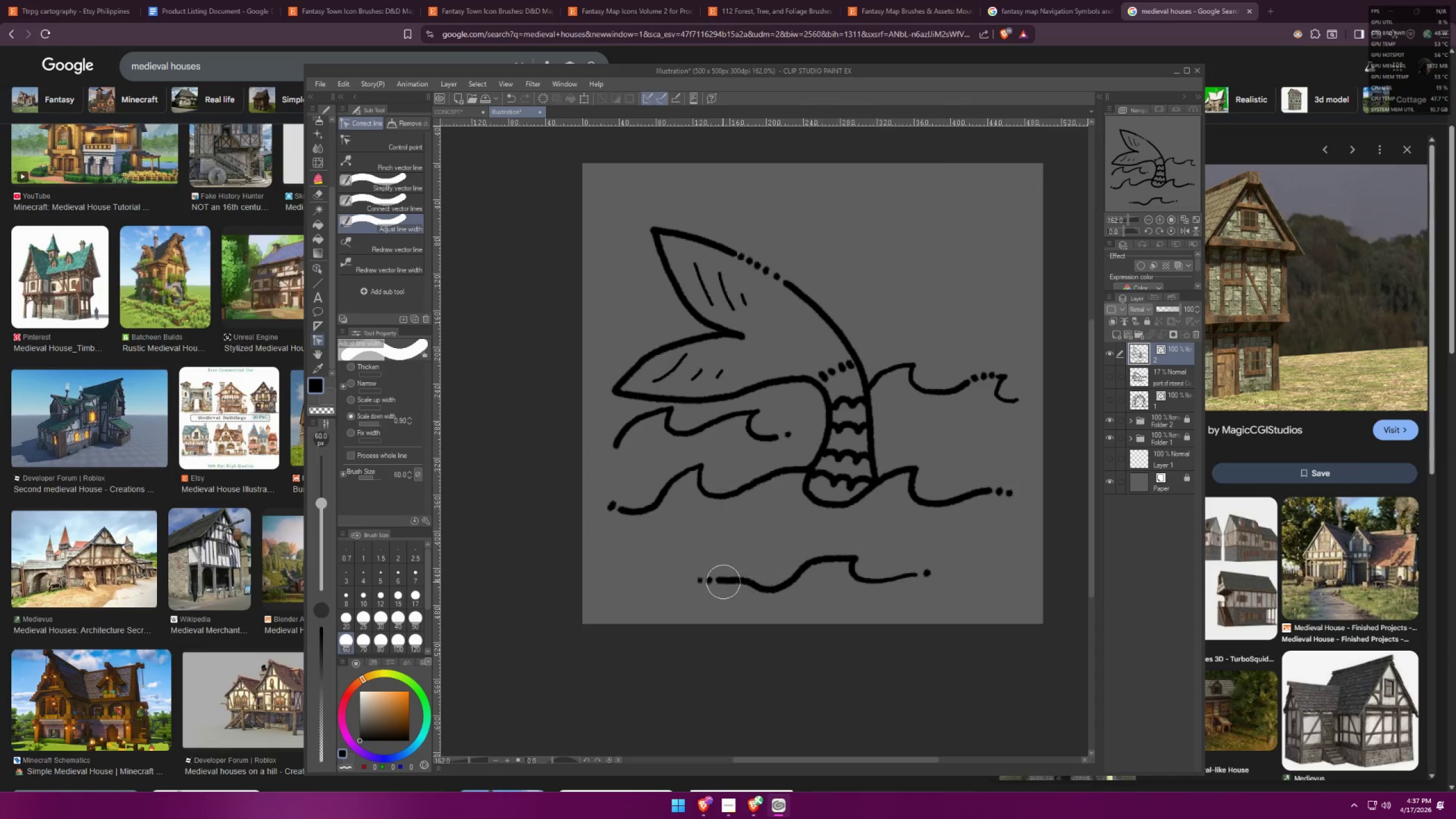 
double_click([725, 582])
 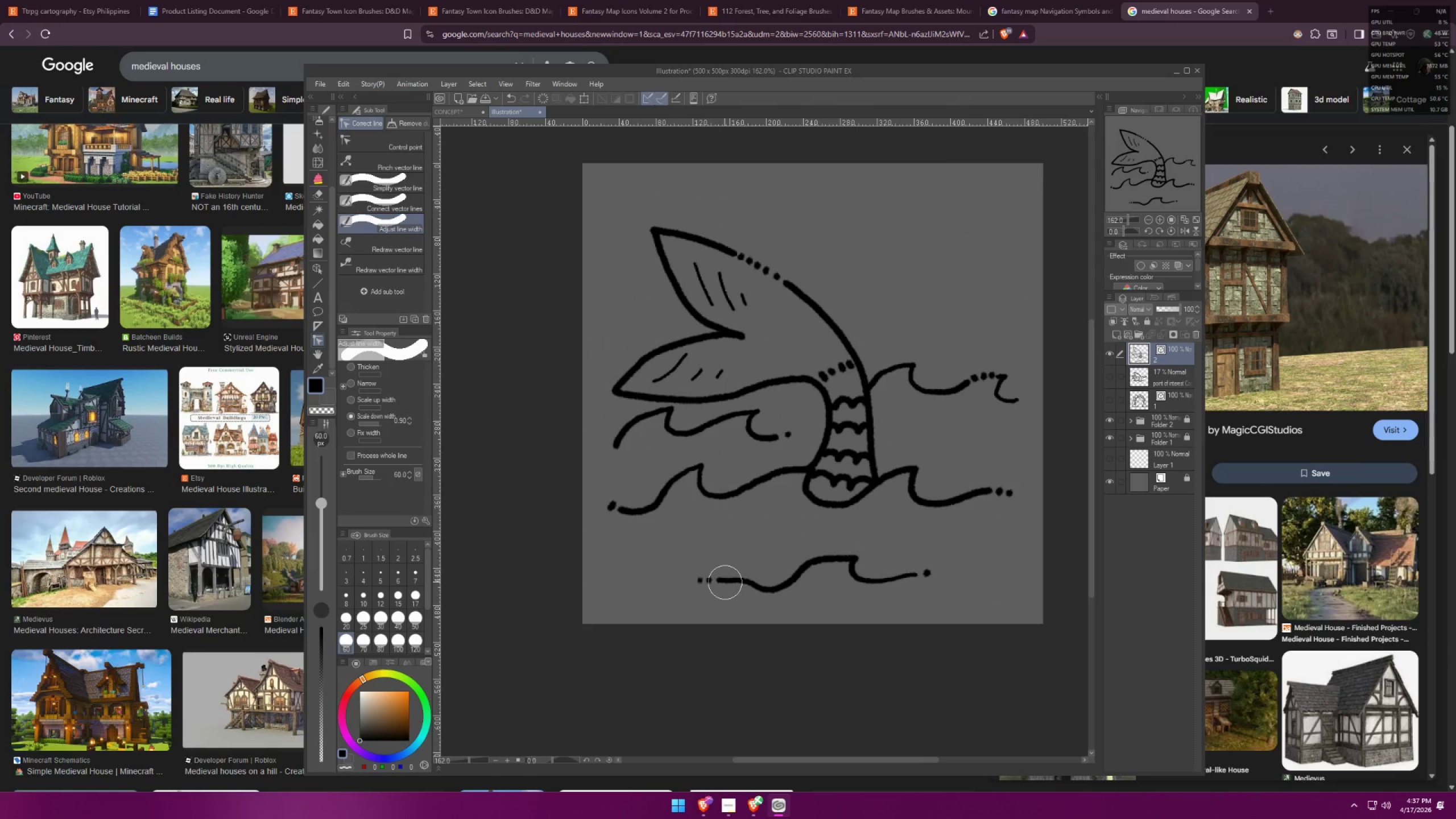 
triple_click([725, 582])
 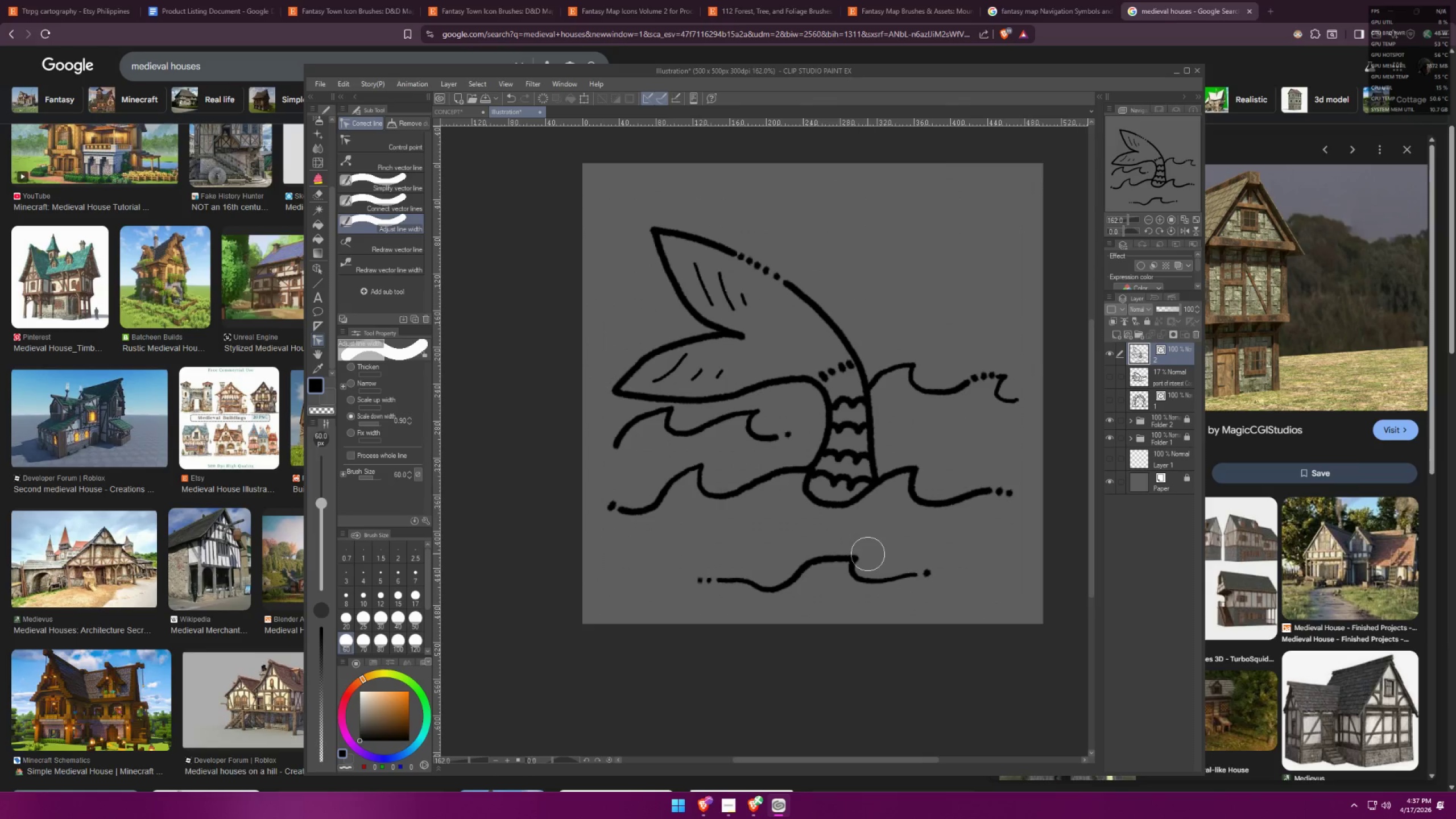 
left_click_drag(start_coordinate=[868, 547], to_coordinate=[863, 547])
 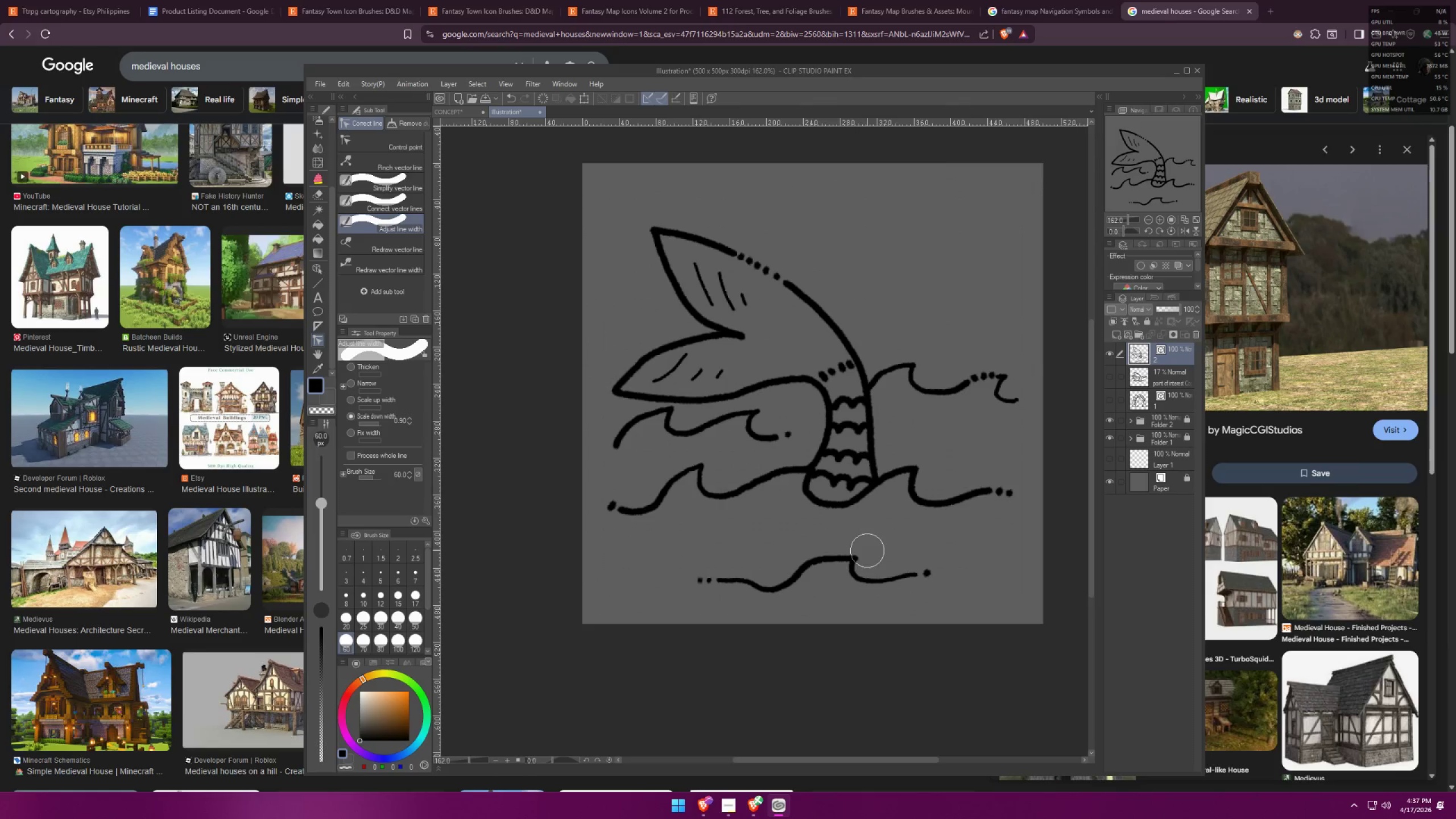 
double_click([864, 551])
 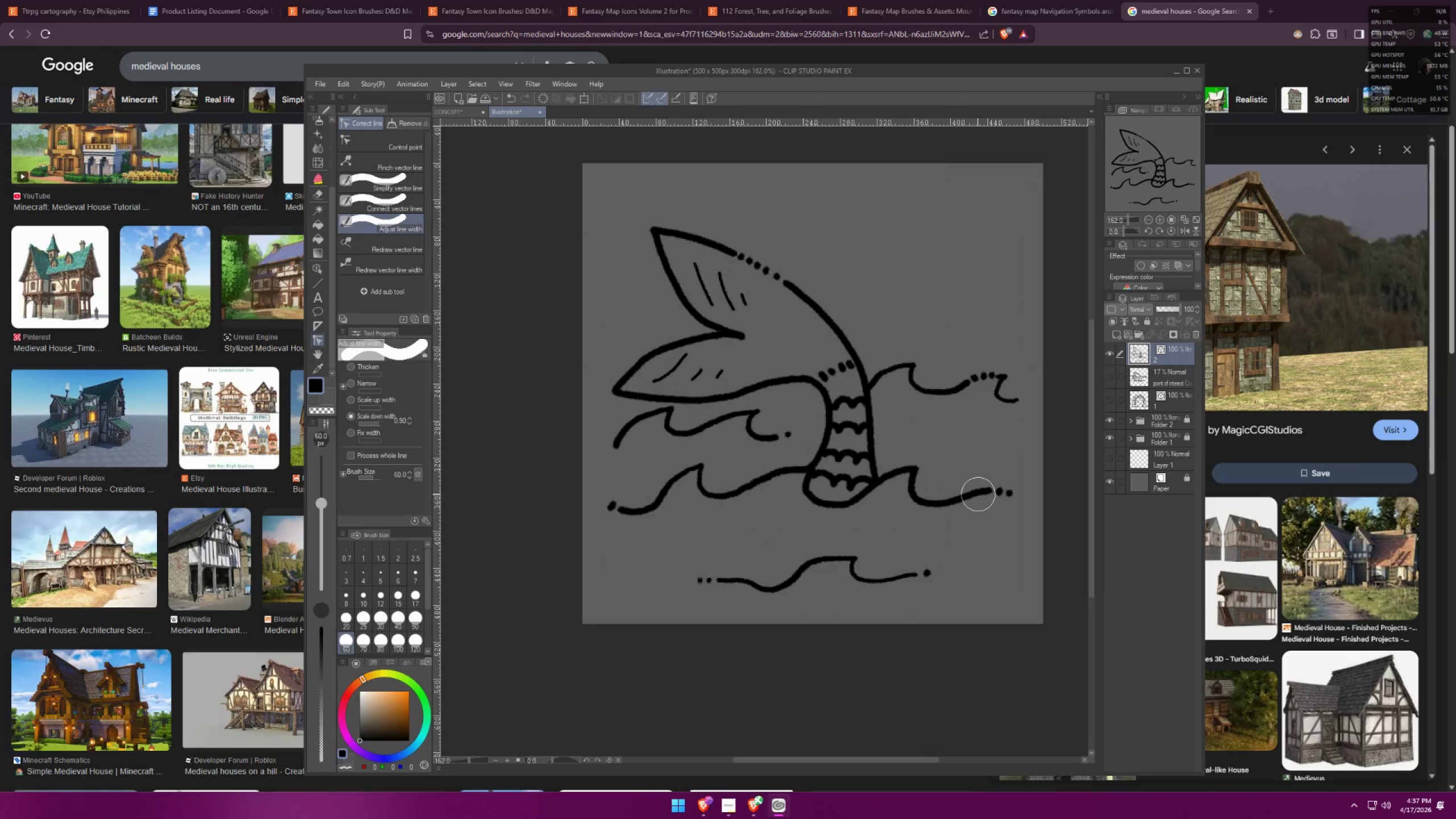 
double_click([980, 492])
 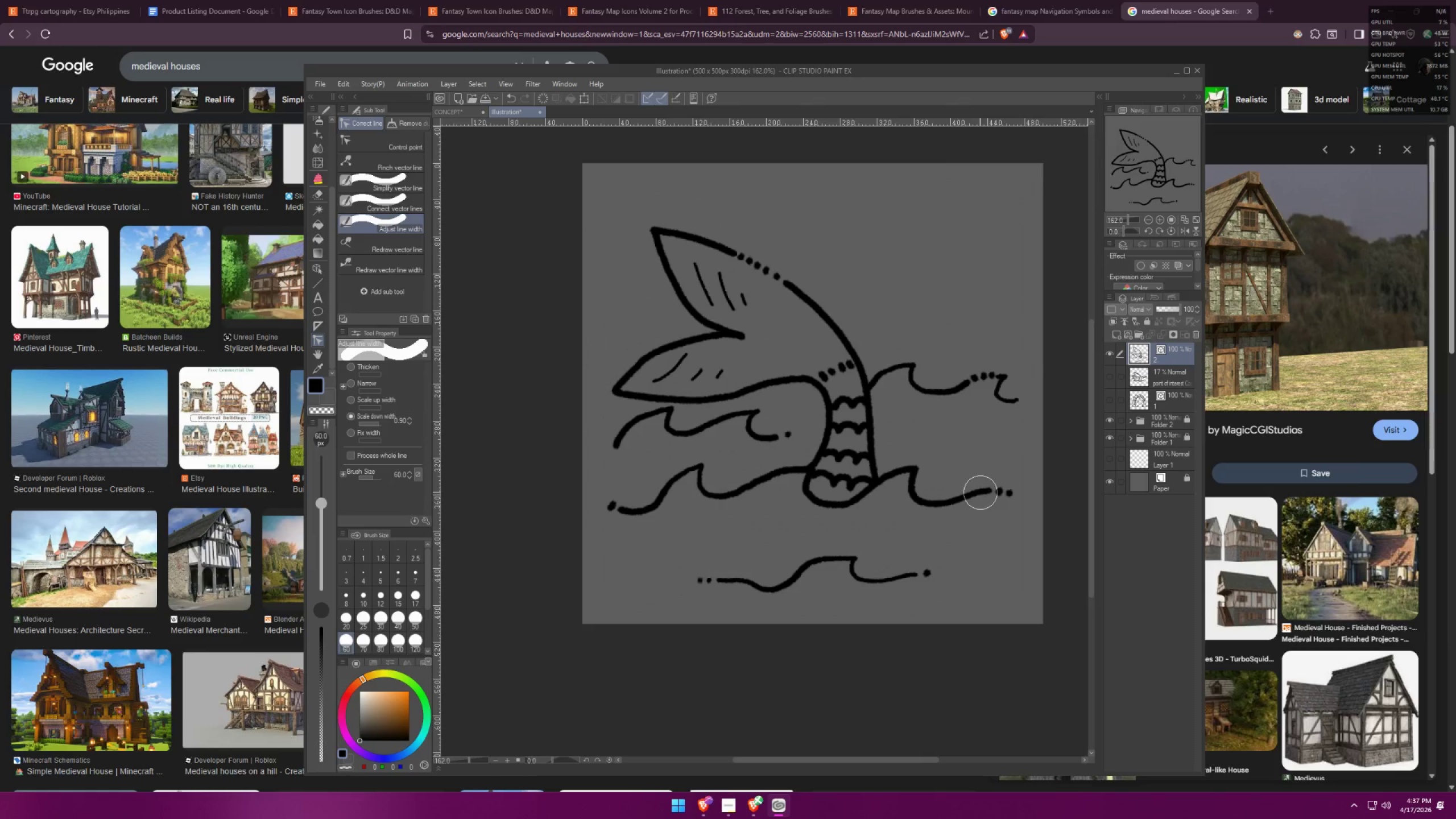 
triple_click([980, 492])
 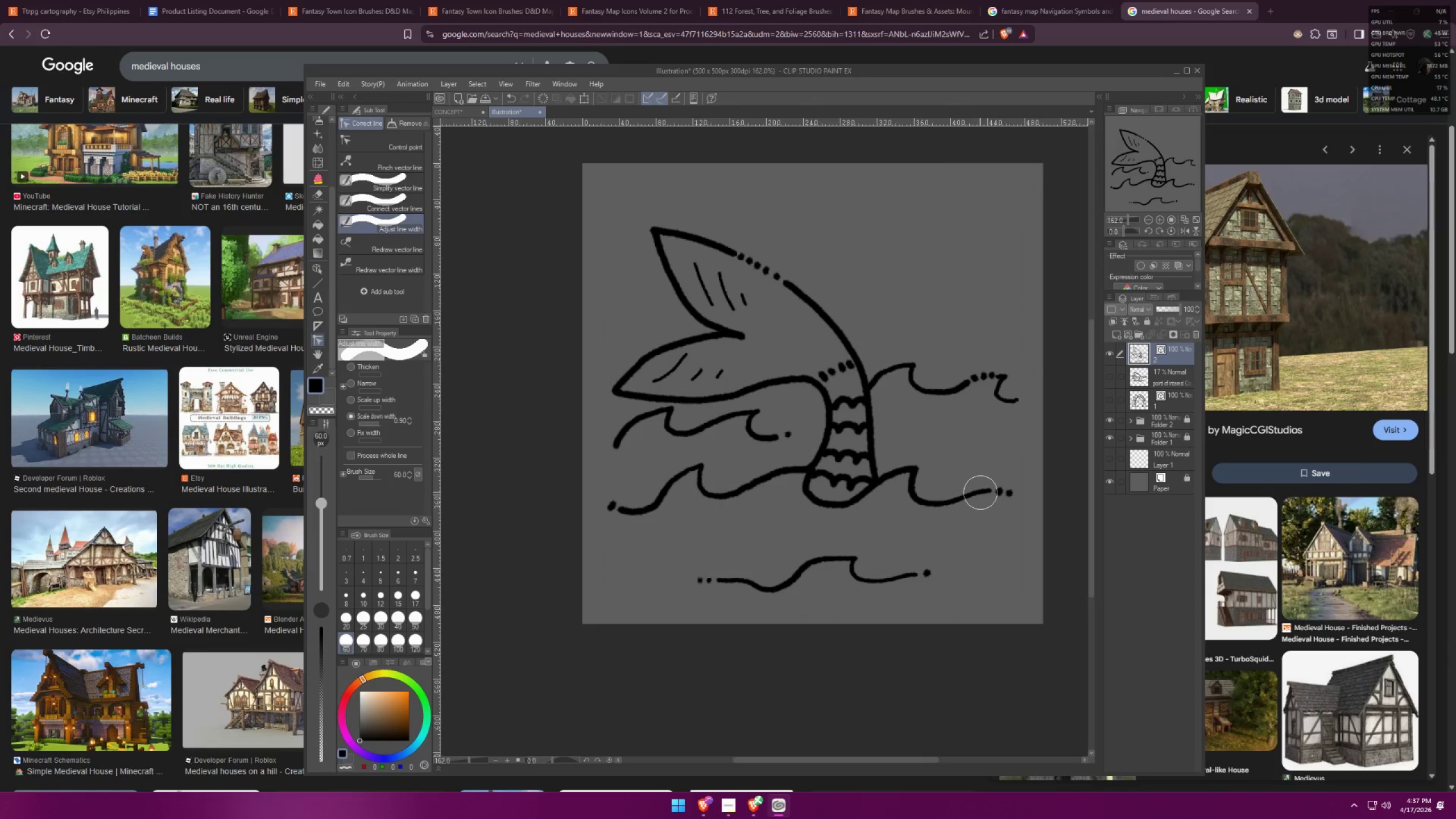 
triple_click([980, 492])
 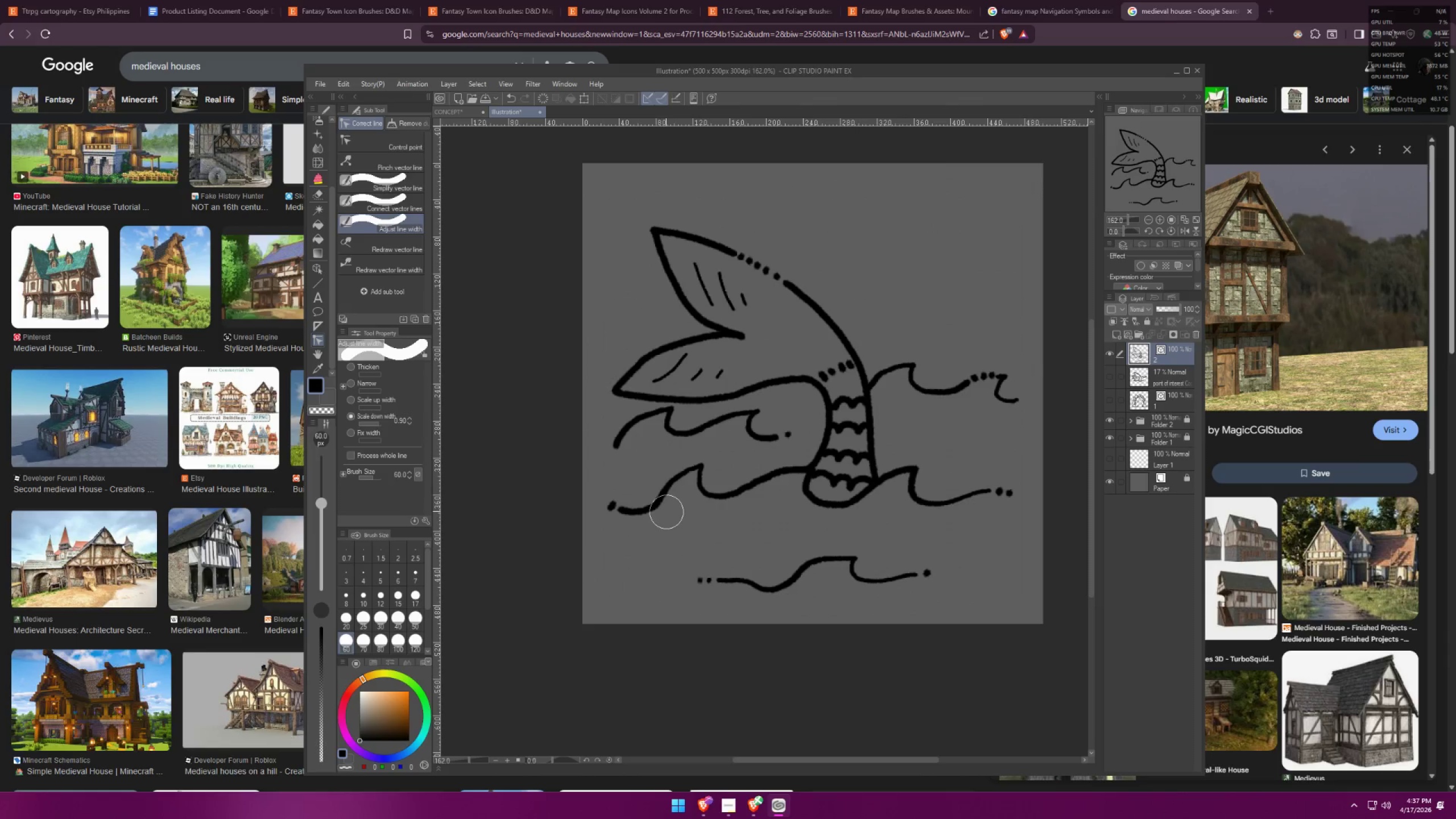 
left_click([638, 511])
 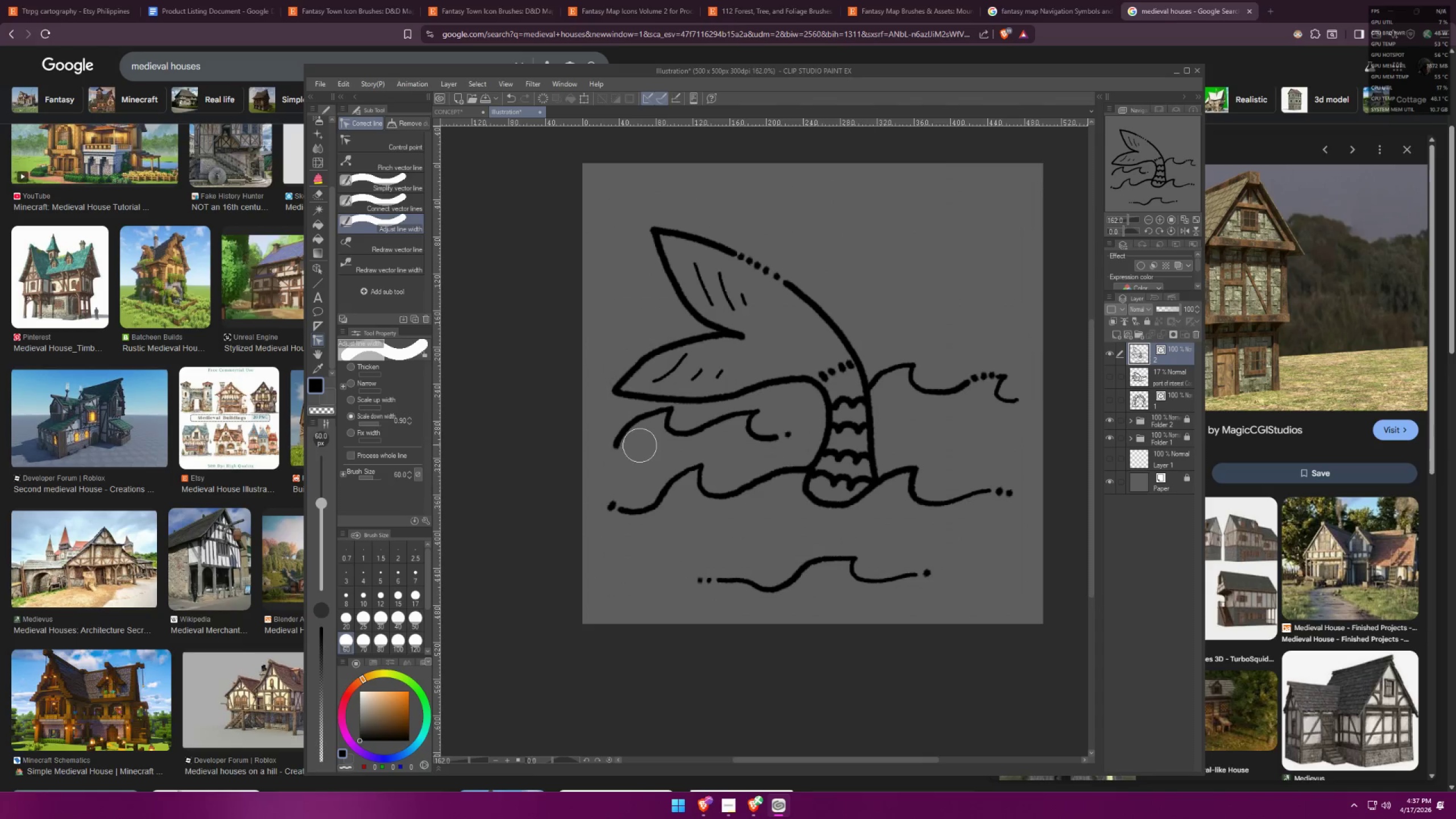 
left_click([618, 438])
 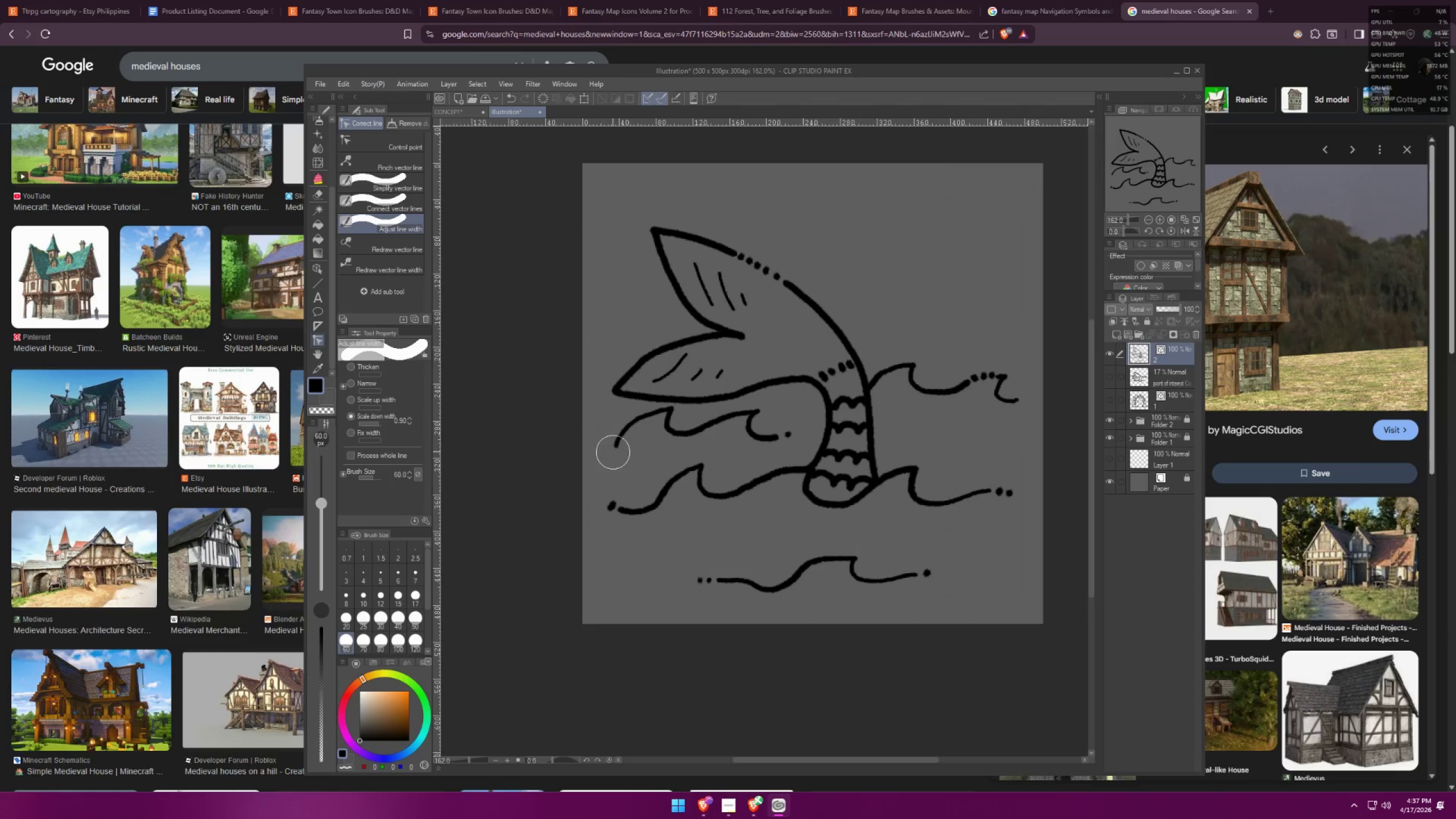 
triple_click([613, 453])
 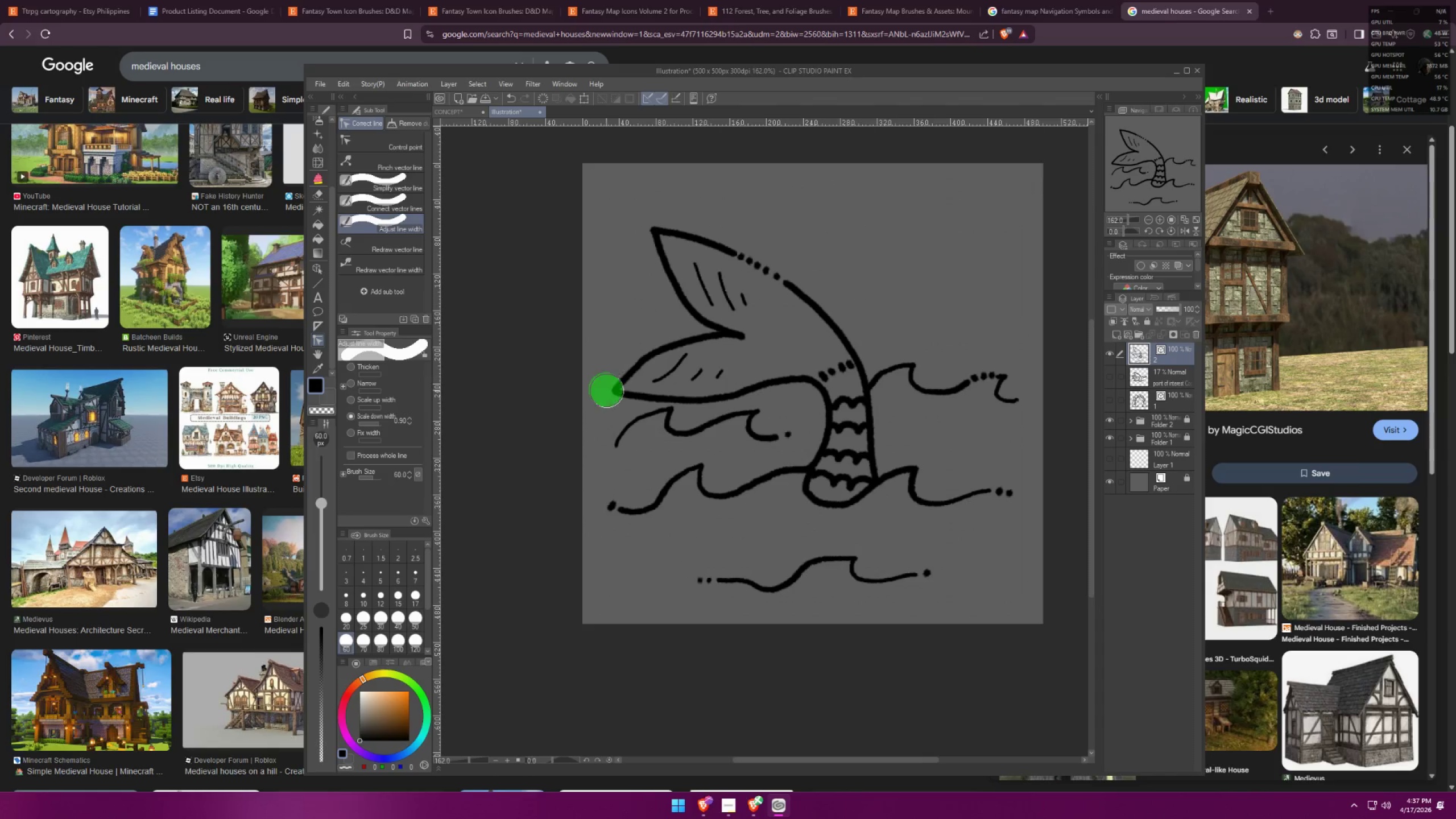 
double_click([608, 391])
 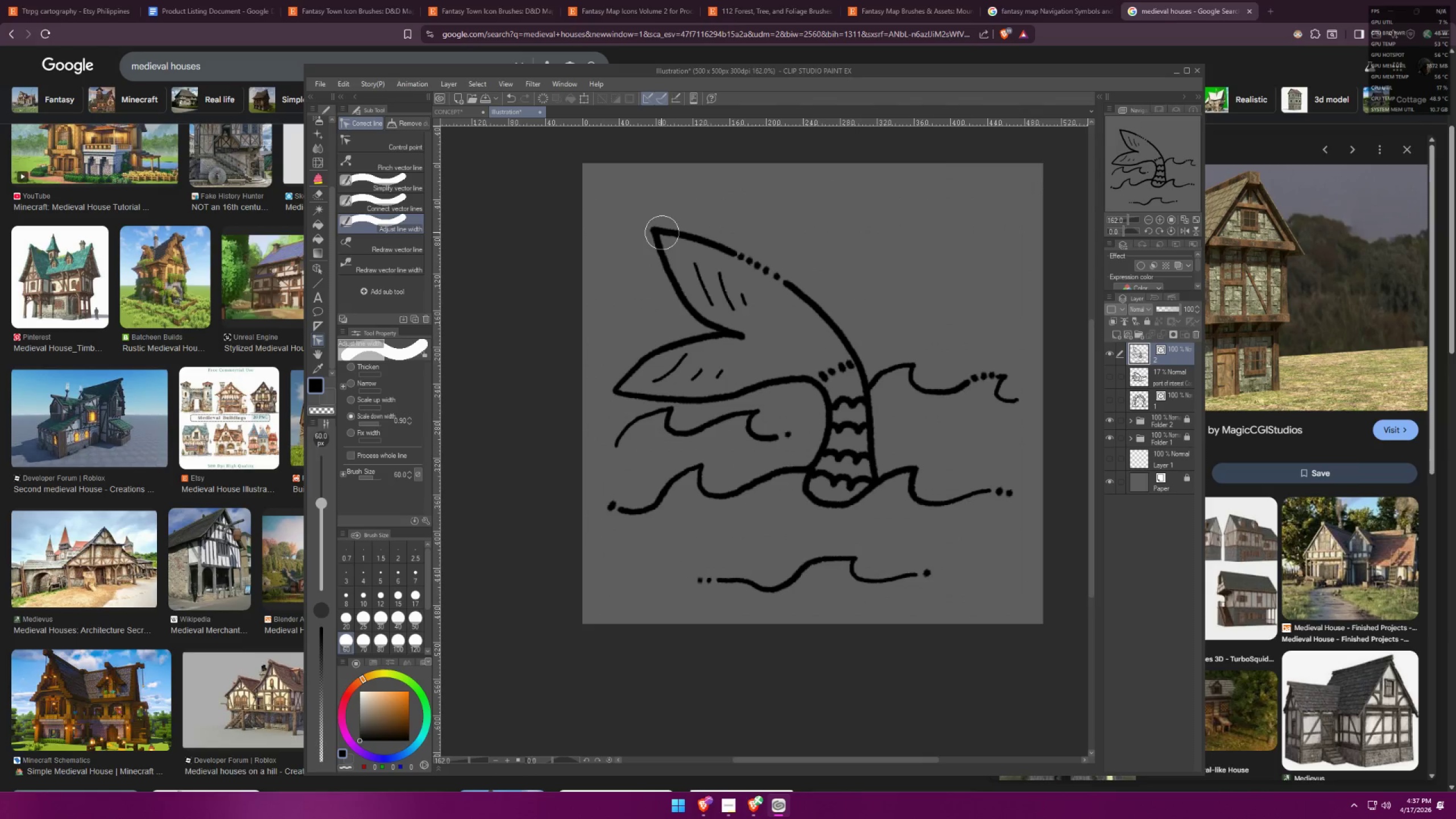 
double_click([658, 235])
 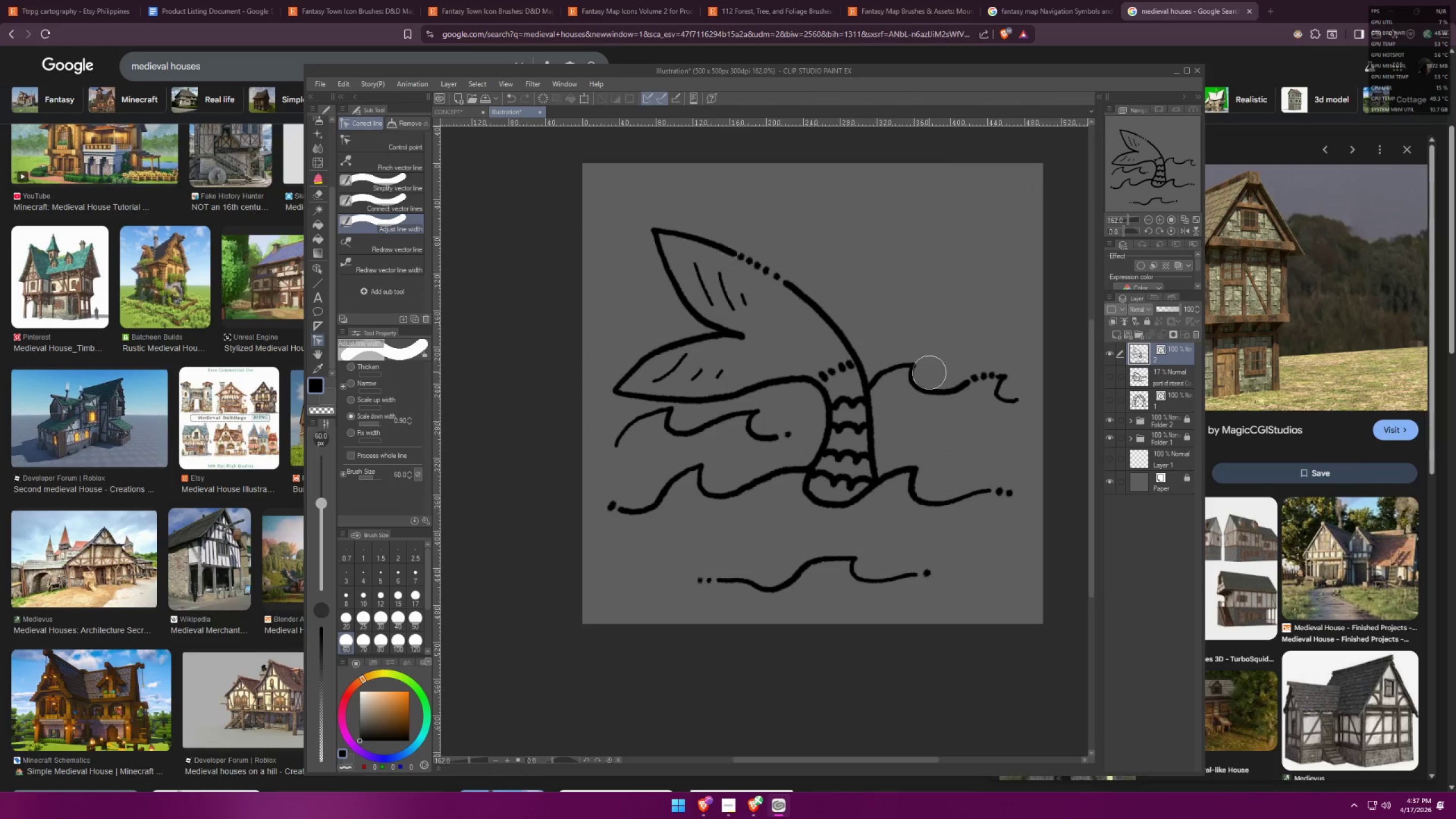 
key(F)
 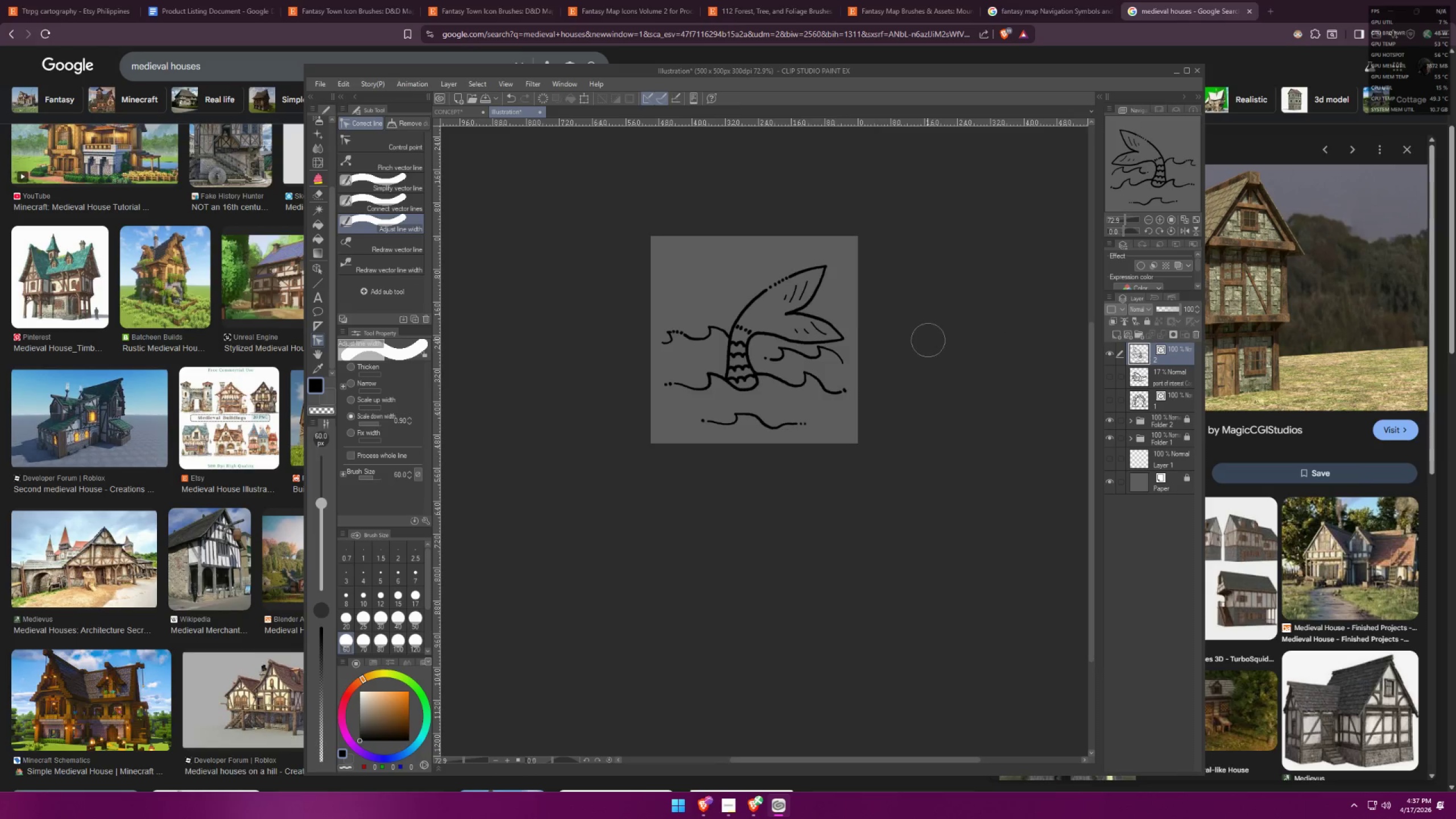 
scroll: coordinate [766, 299], scroll_direction: down, amount: 8.0
 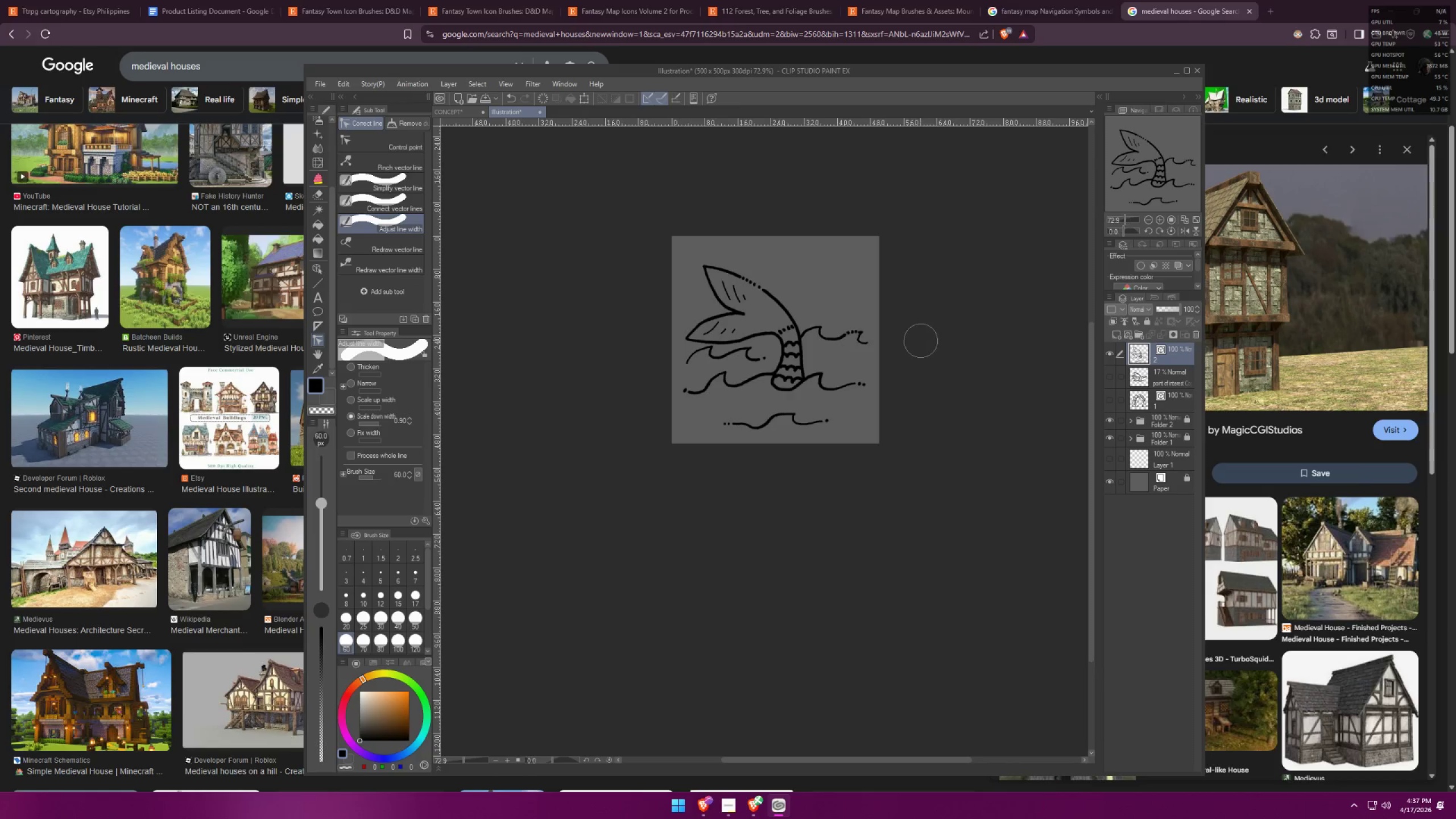 
key(F)
 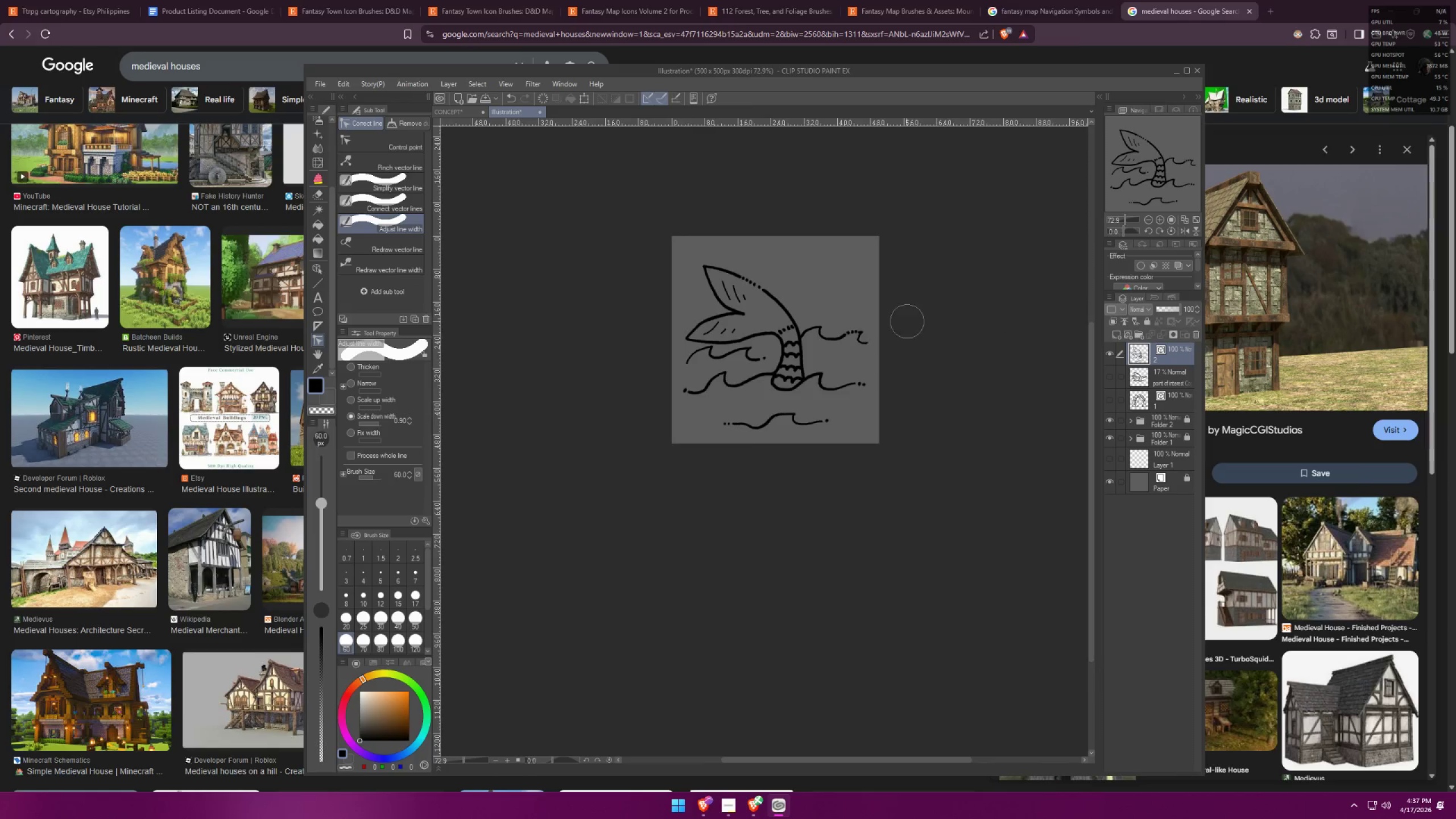 
scroll: coordinate [944, 254], scroll_direction: down, amount: 12.0
 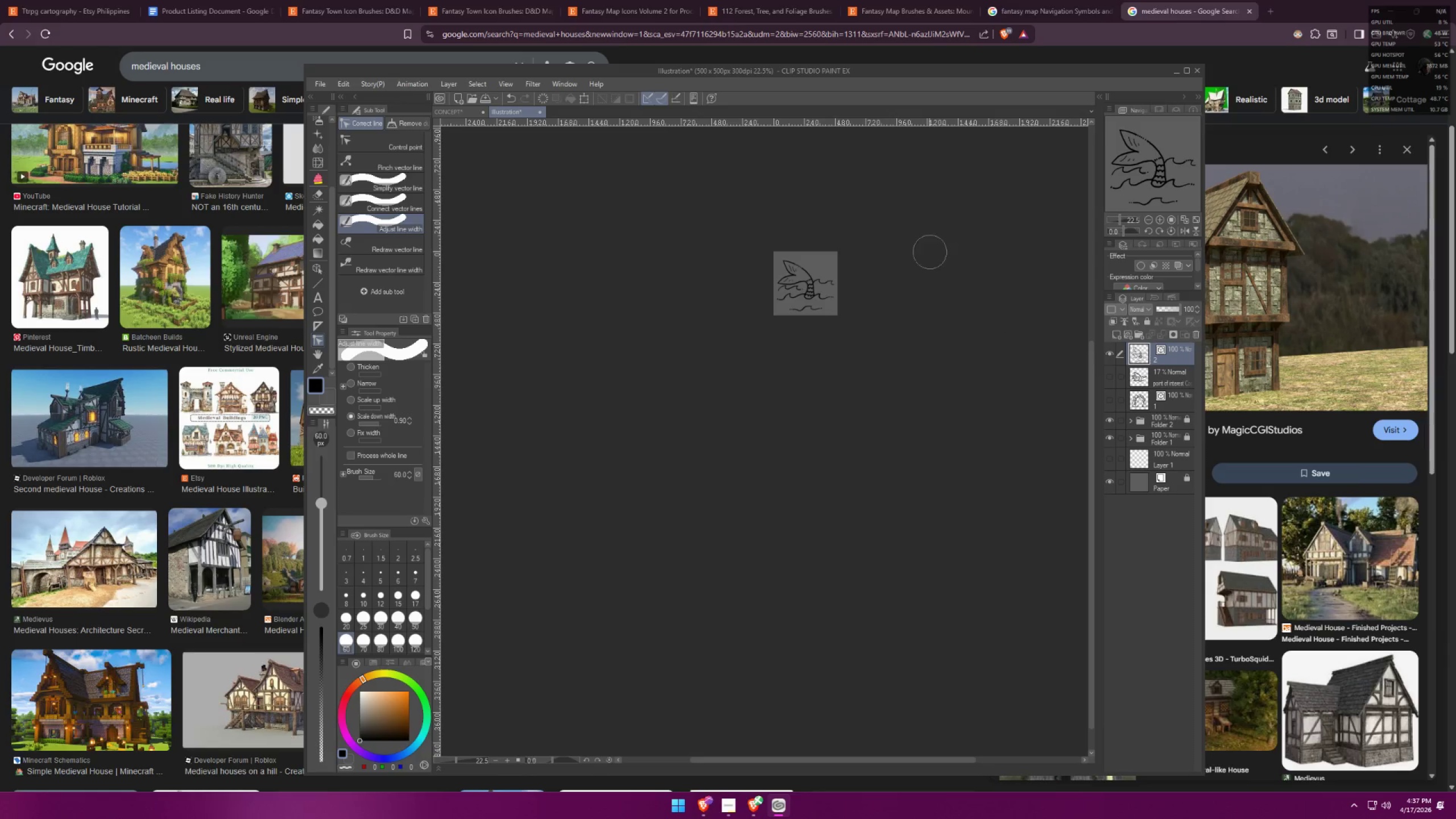 
key(Control+Z)
 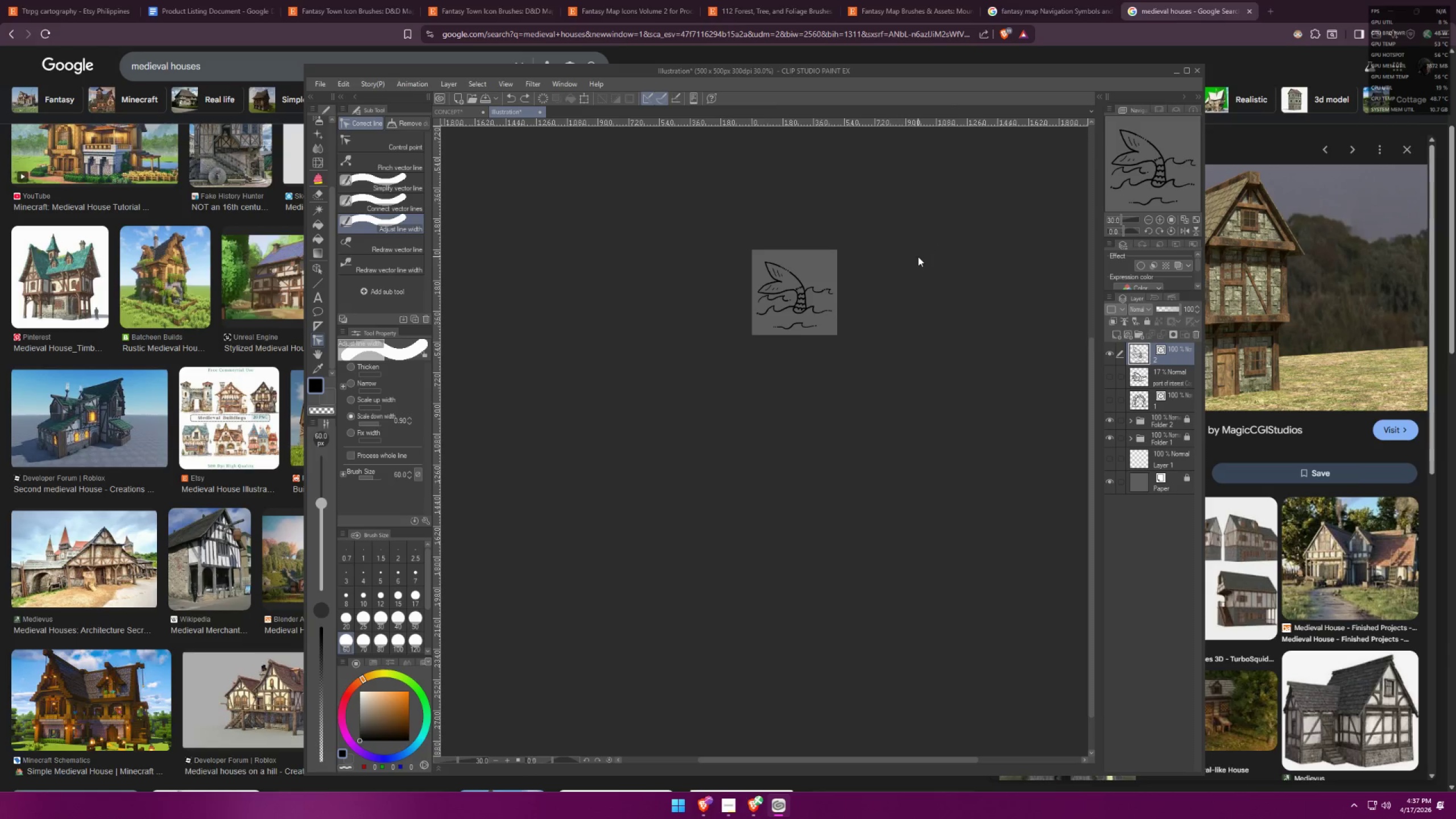 
scroll: coordinate [916, 257], scroll_direction: up, amount: 5.0
 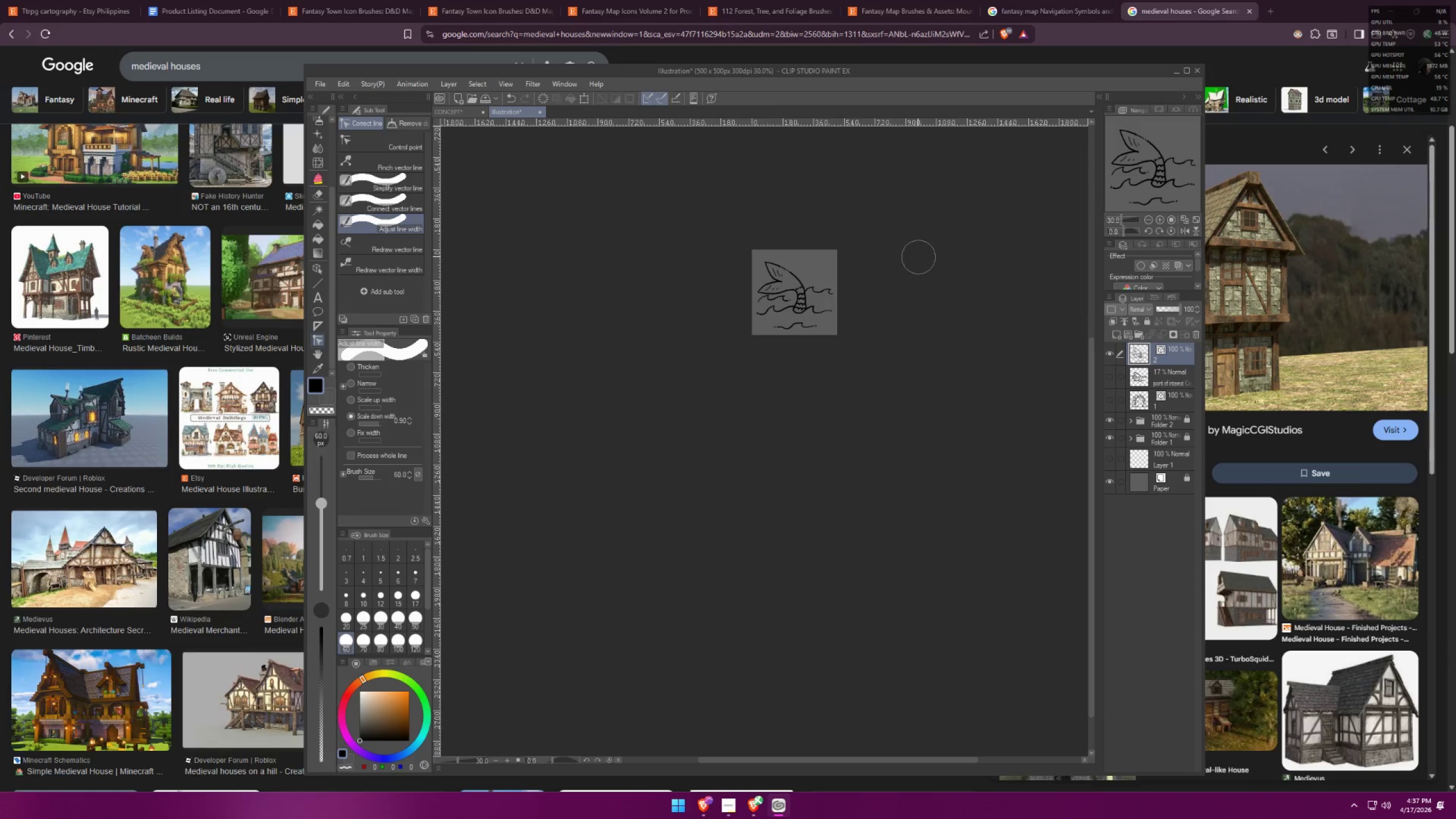 
key(Control+Z)
 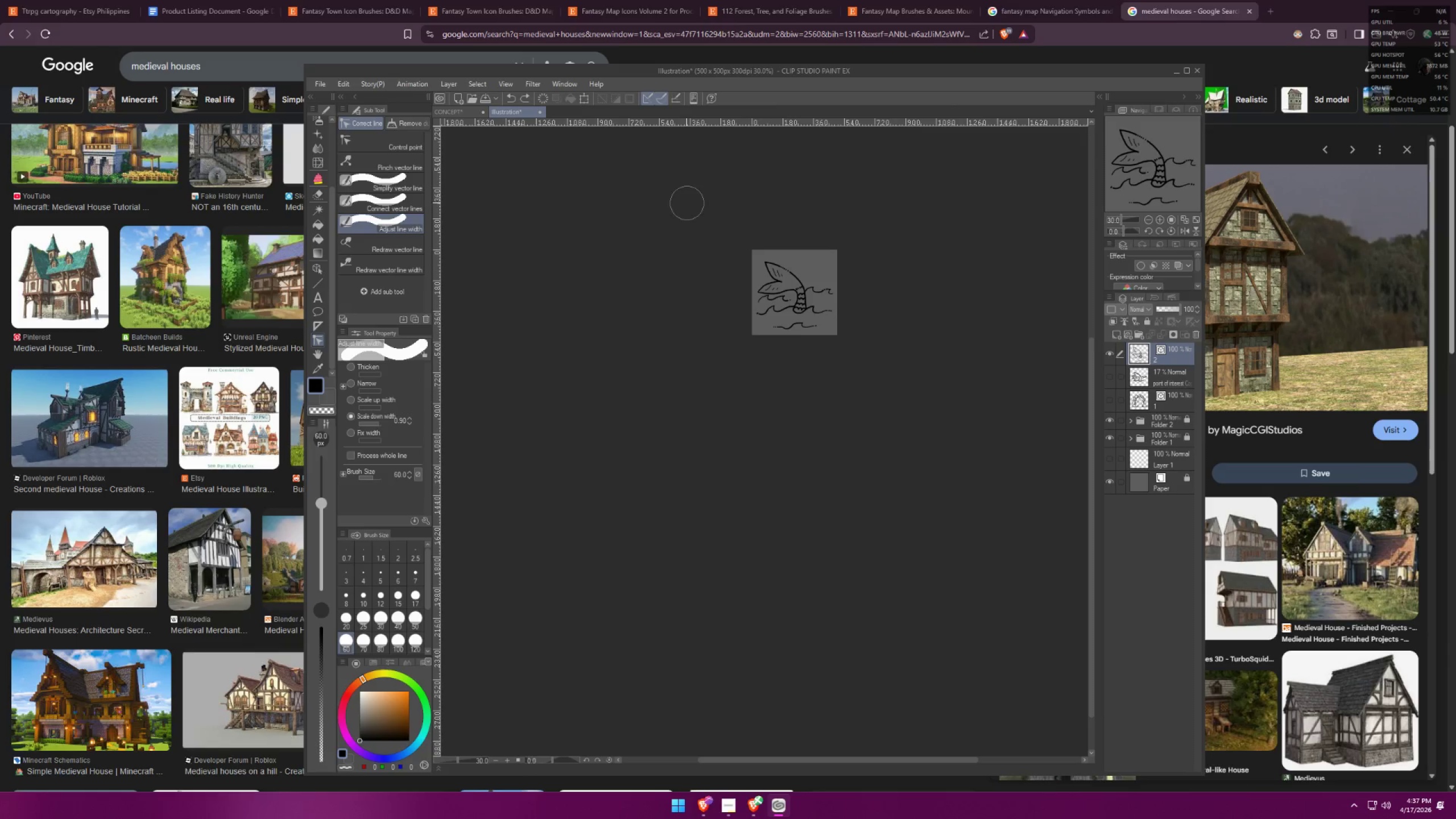 
key(Control+ControlLeft)
 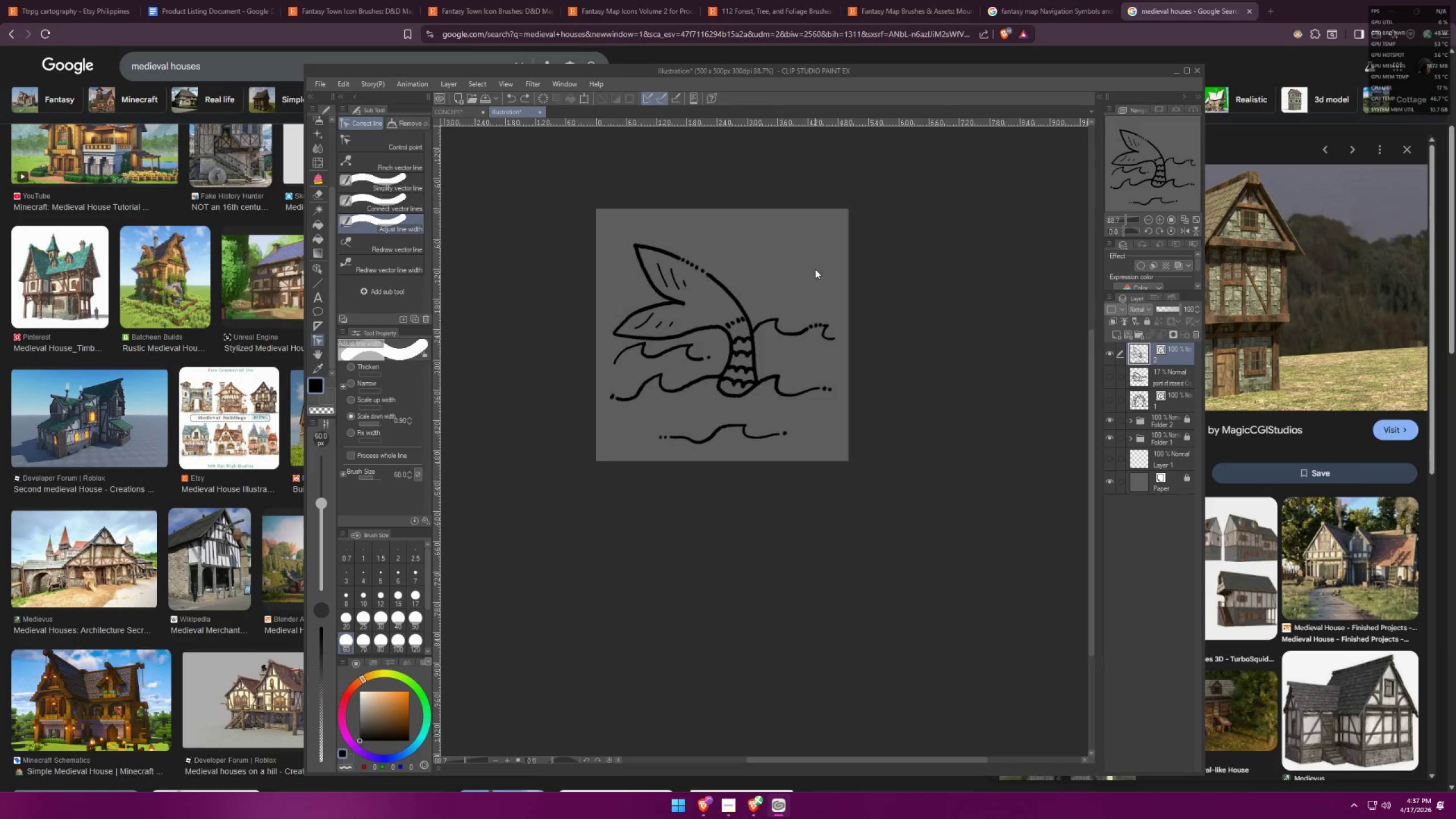 
scroll: coordinate [829, 278], scroll_direction: up, amount: 14.0
 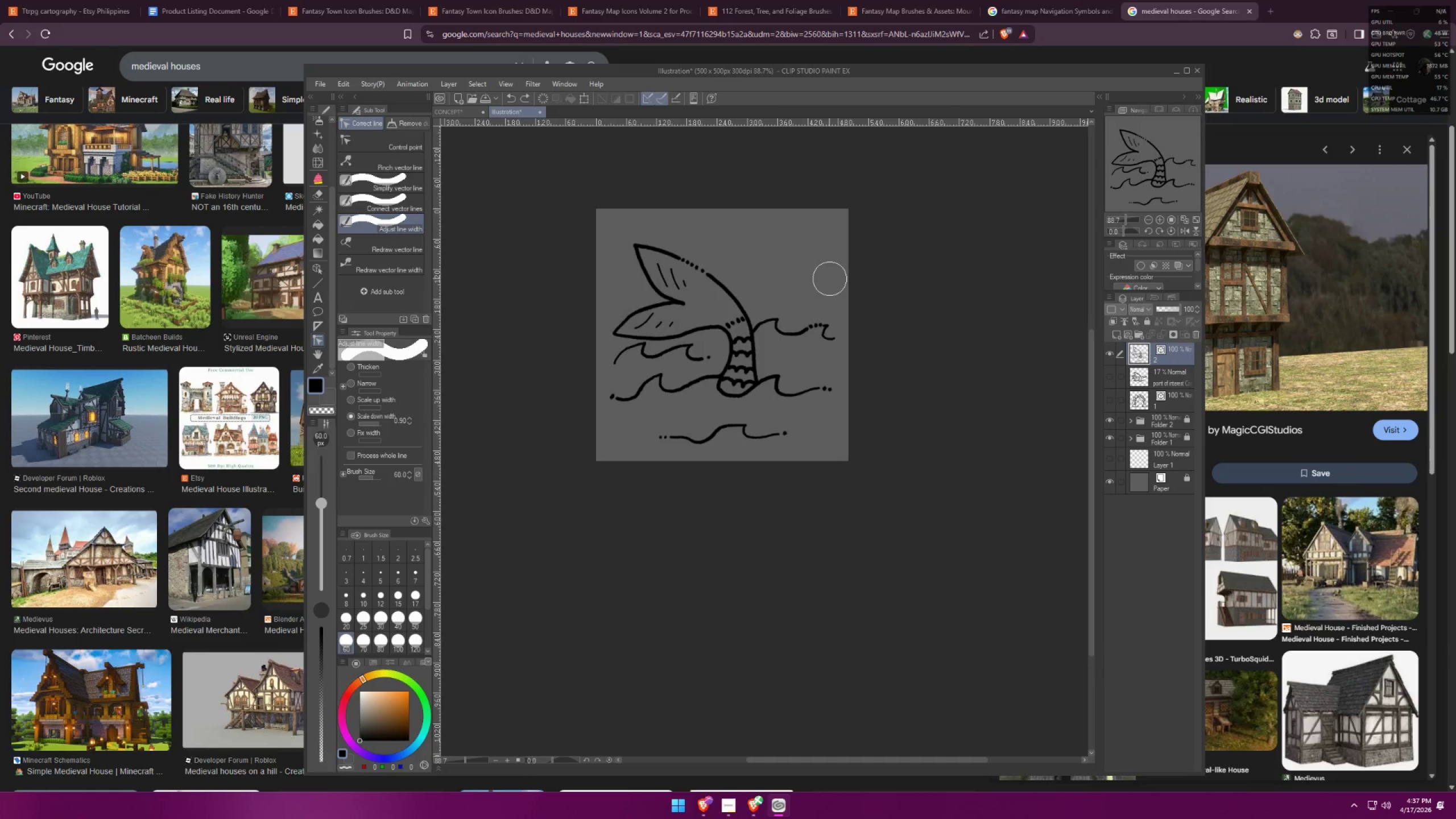 
key(Control+T)
 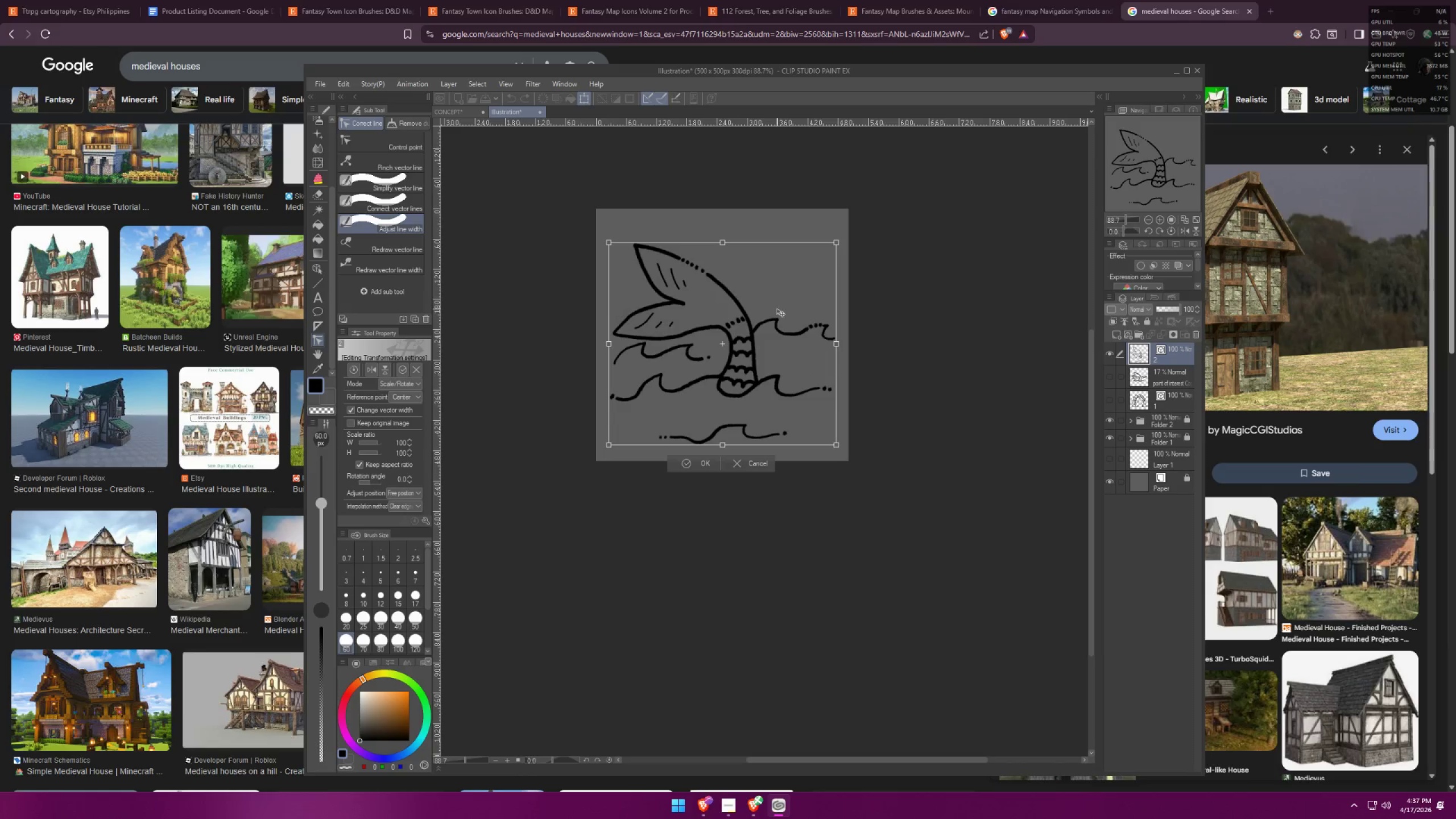 
left_click_drag(start_coordinate=[776, 308], to_coordinate=[778, 300])
 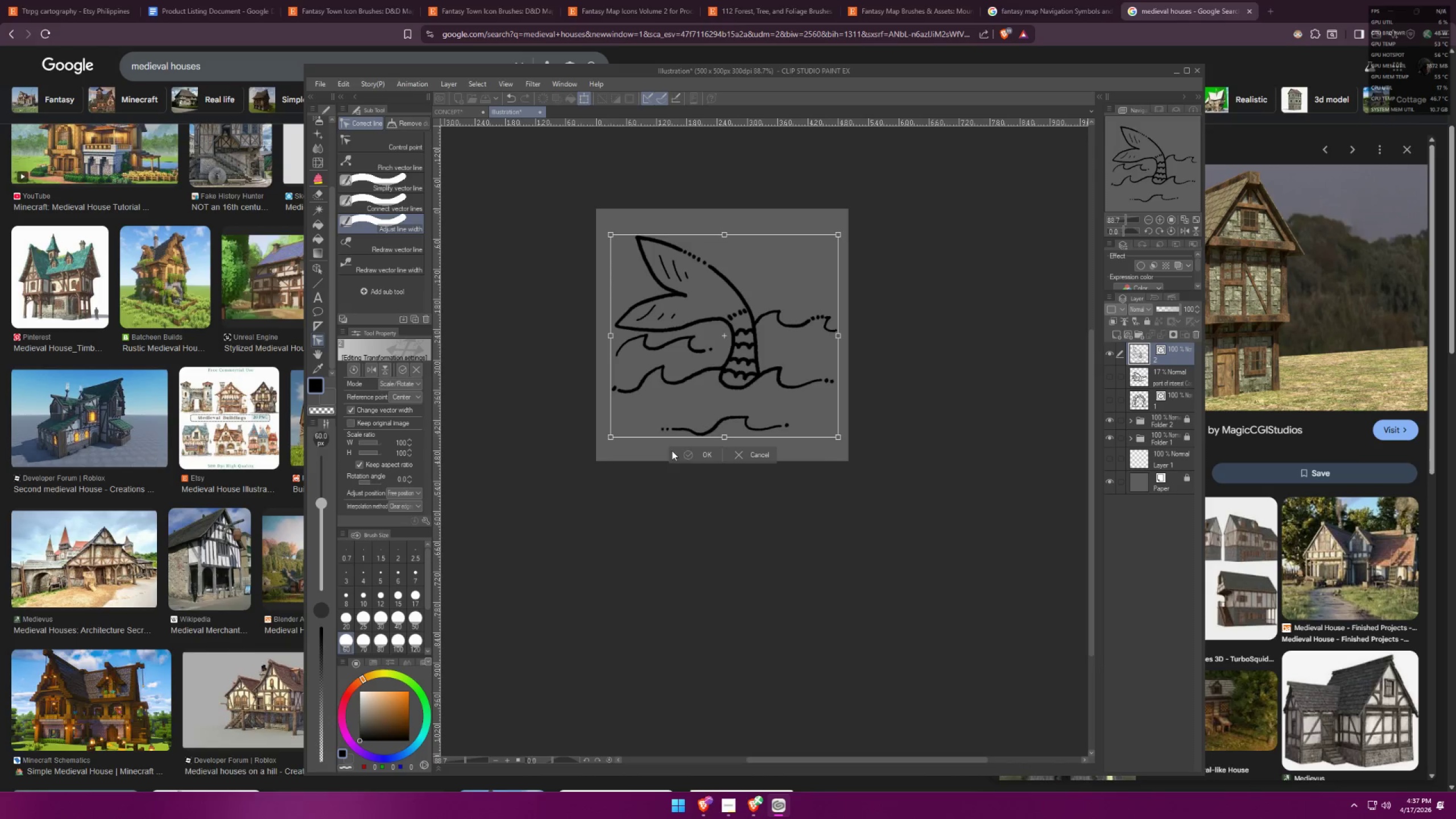 
left_click([681, 461])
 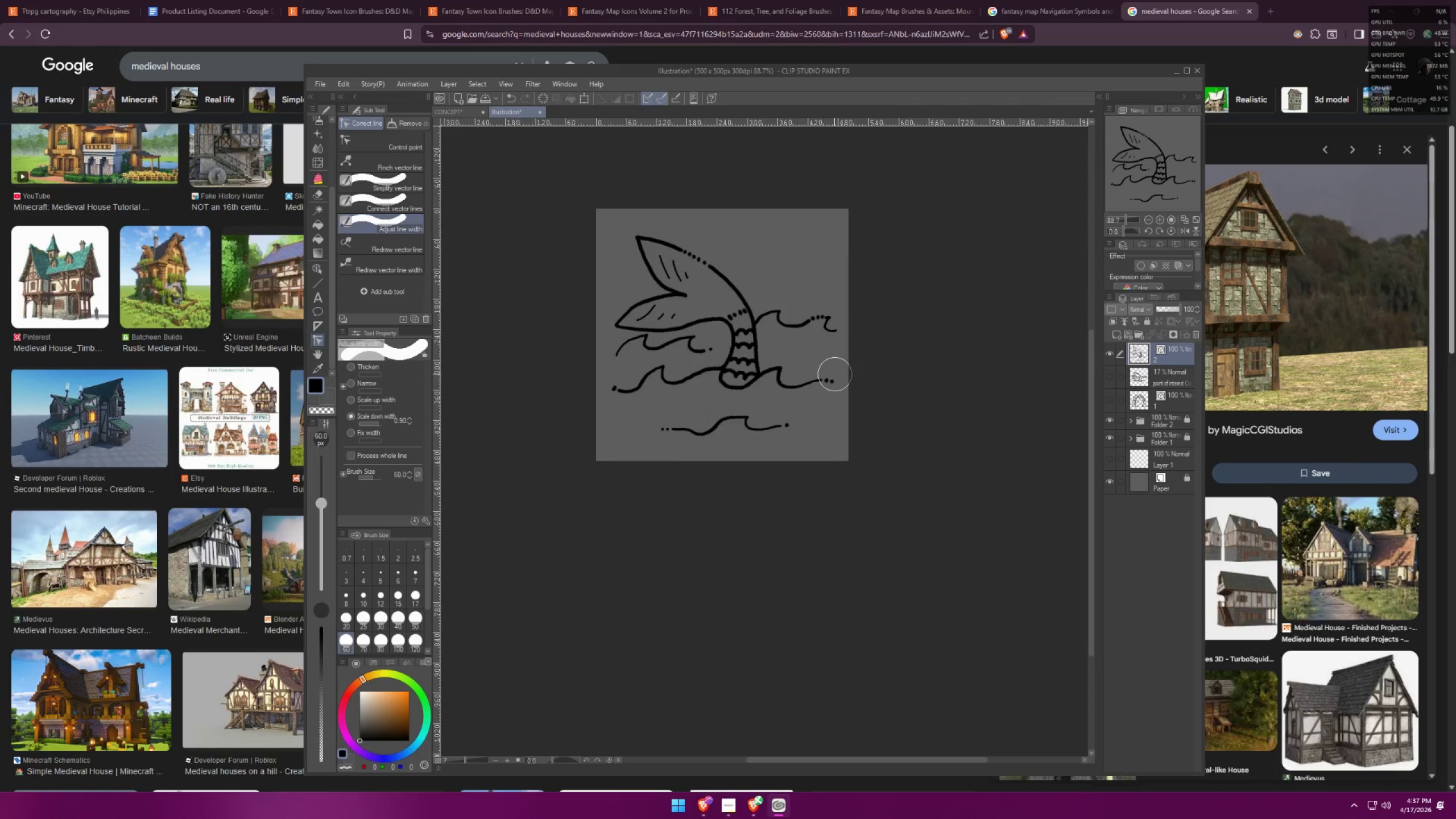 
scroll: coordinate [871, 361], scroll_direction: down, amount: 28.0
 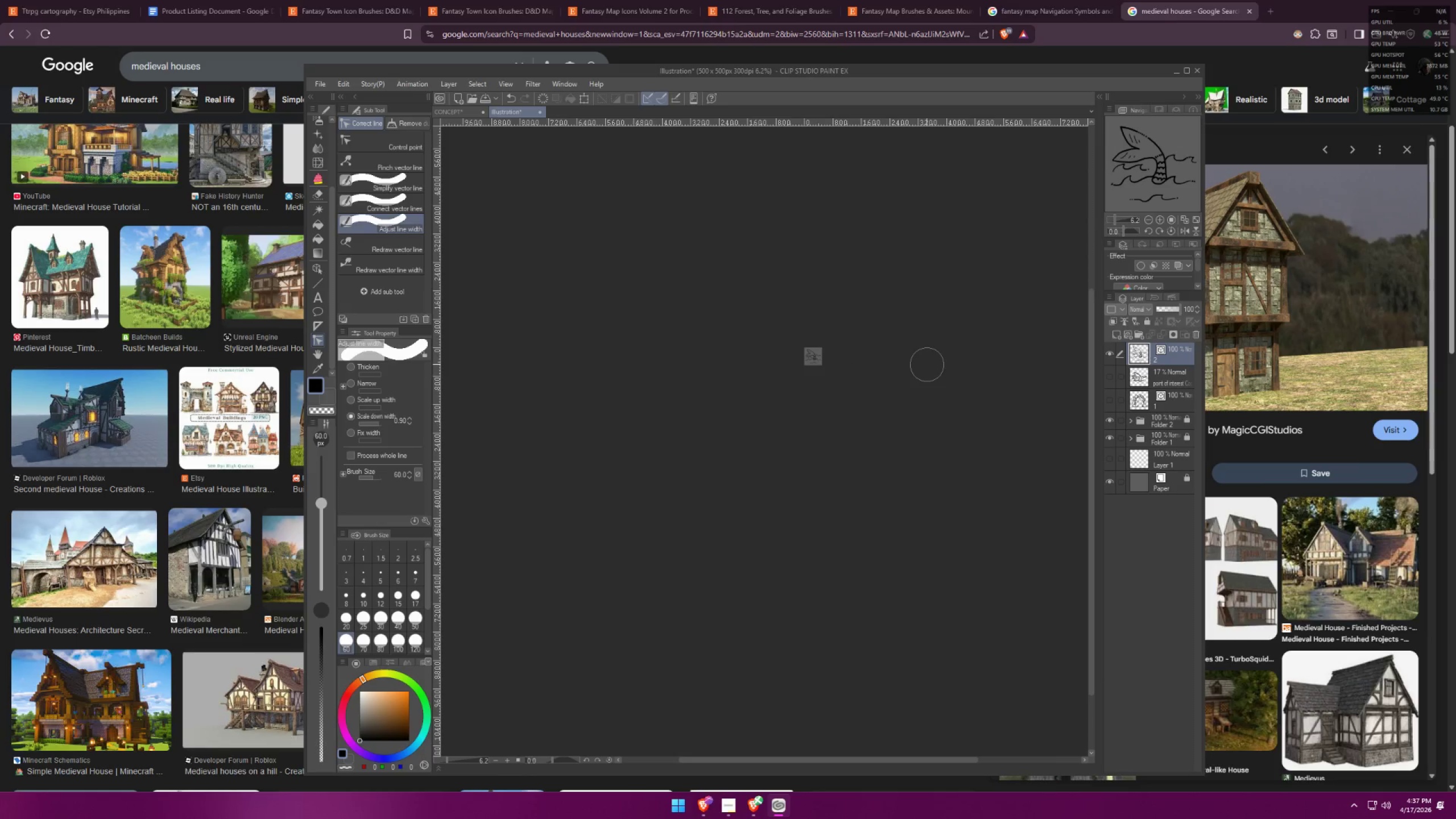 
scroll: coordinate [785, 291], scroll_direction: up, amount: 38.0
 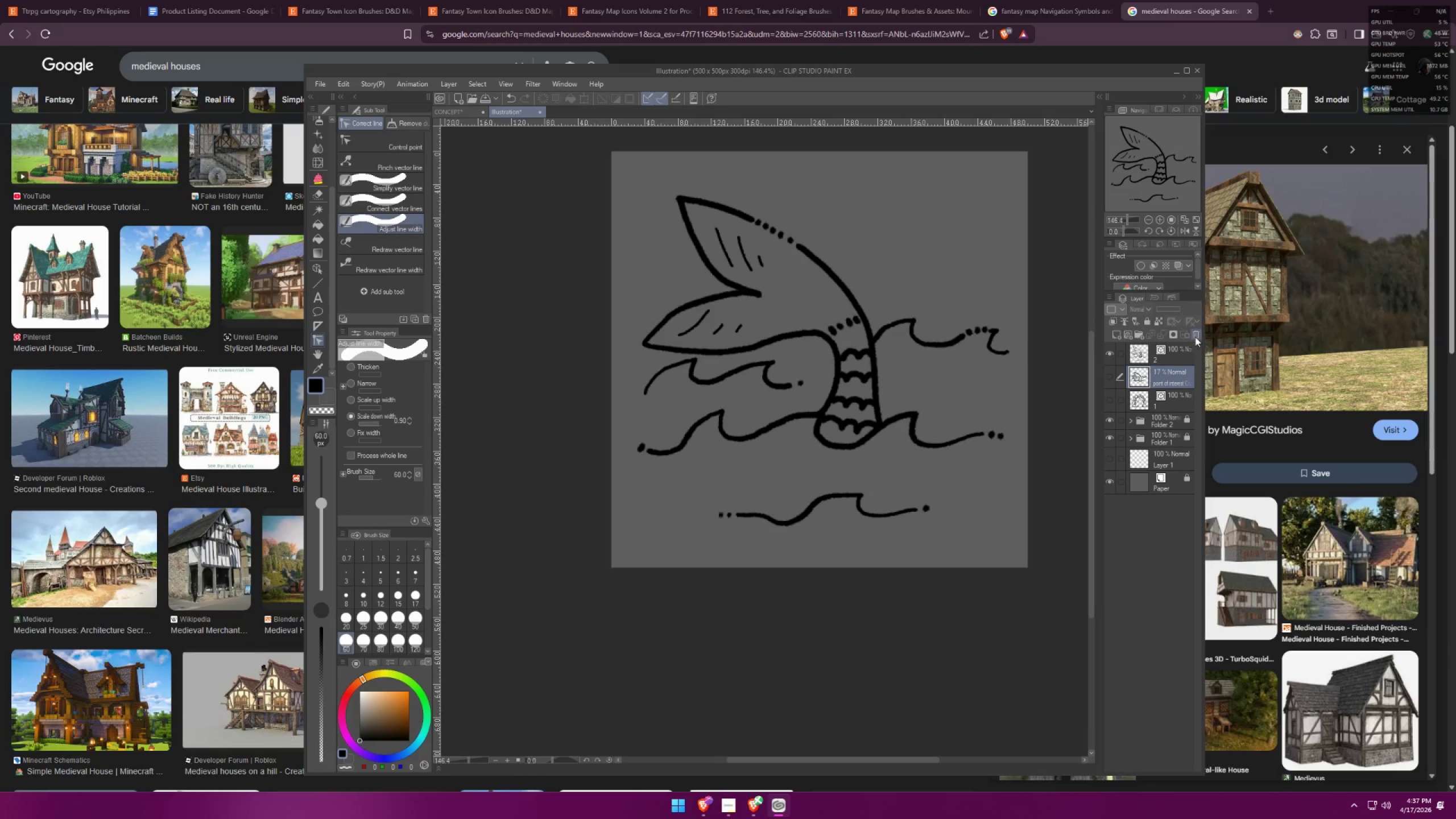 
left_click([734, 289])
 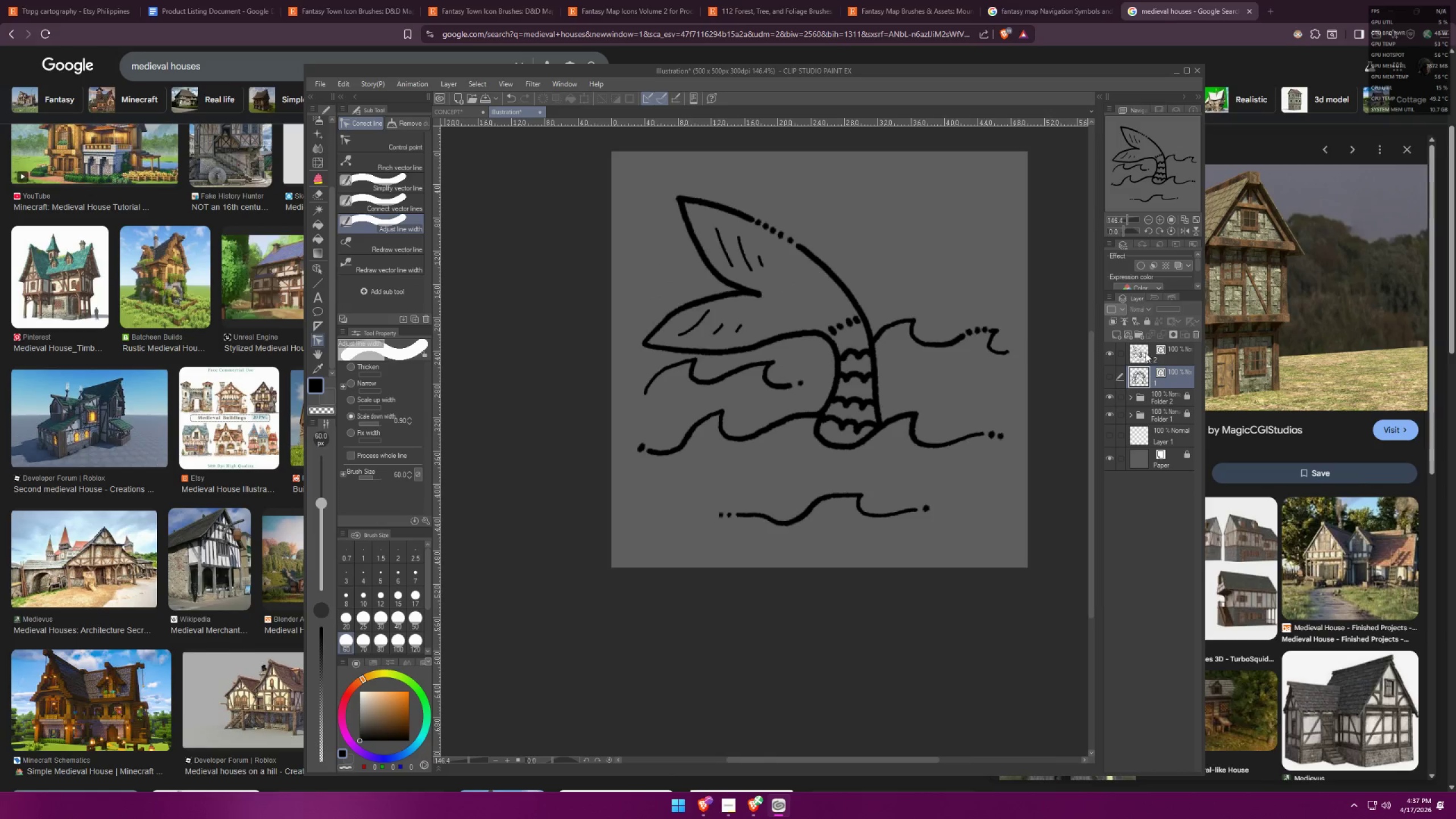 
left_click([1159, 354])
 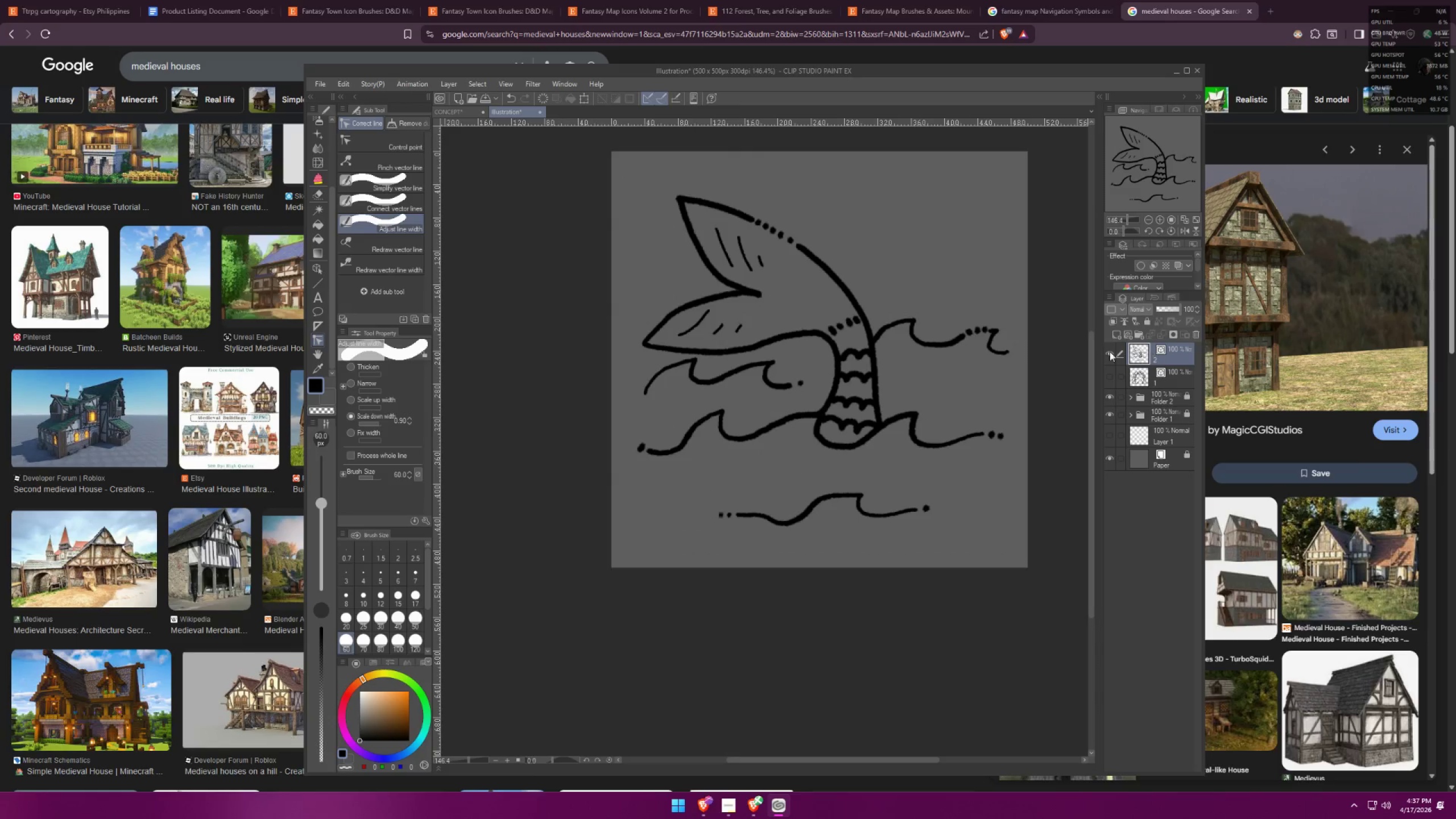 
left_click([1105, 354])
 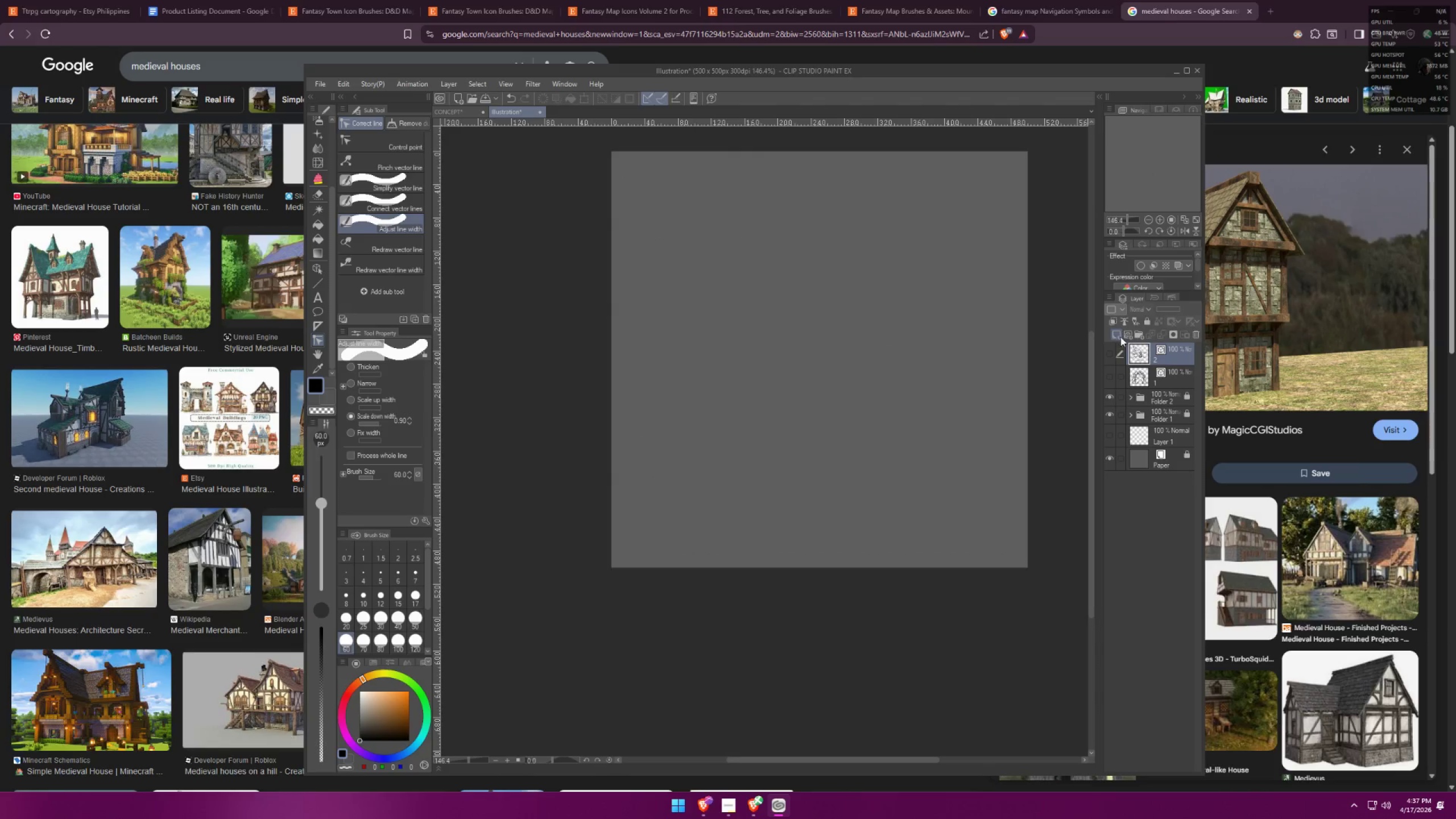 
left_click([1130, 335])
 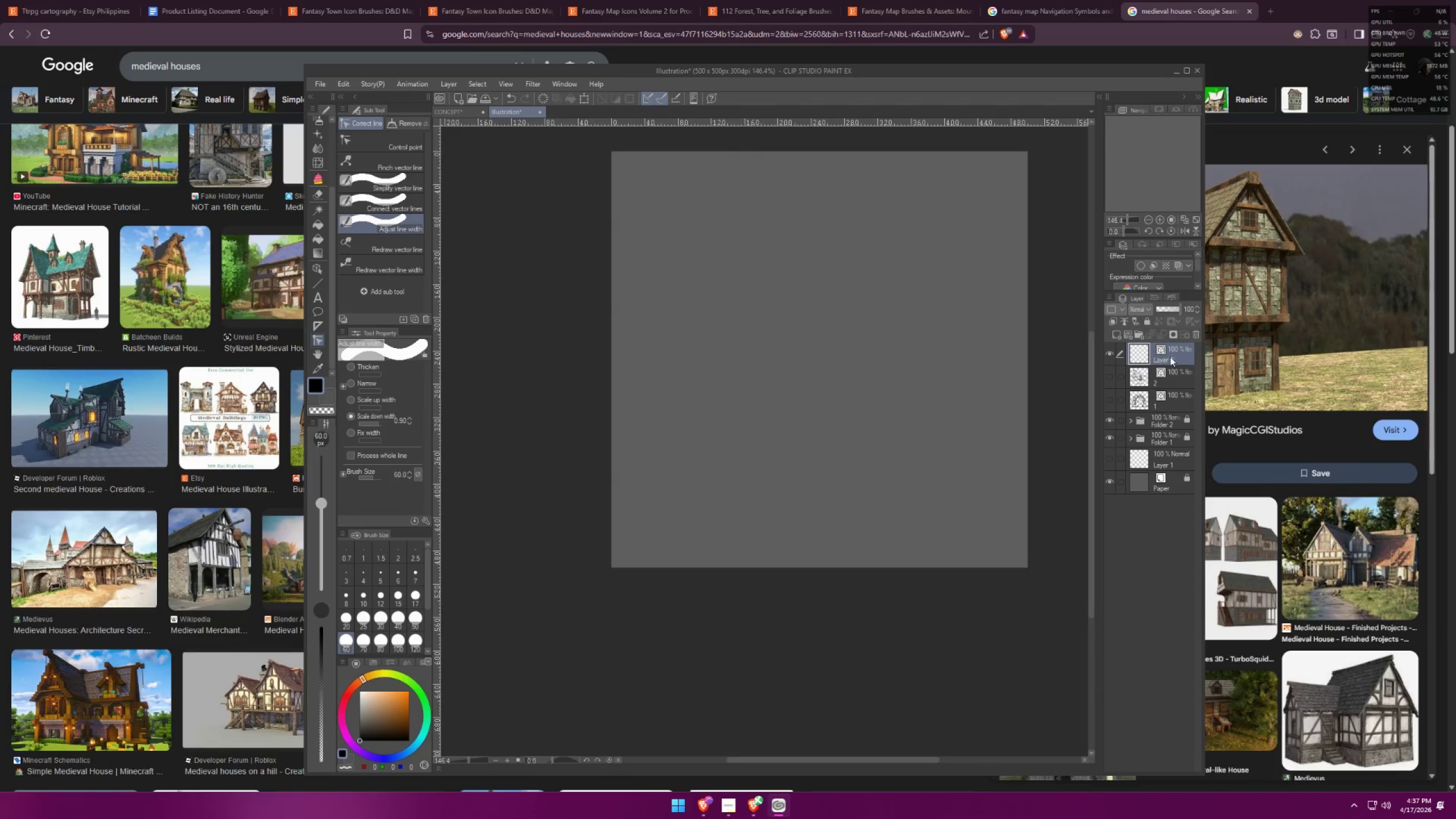 
double_click([1173, 358])
 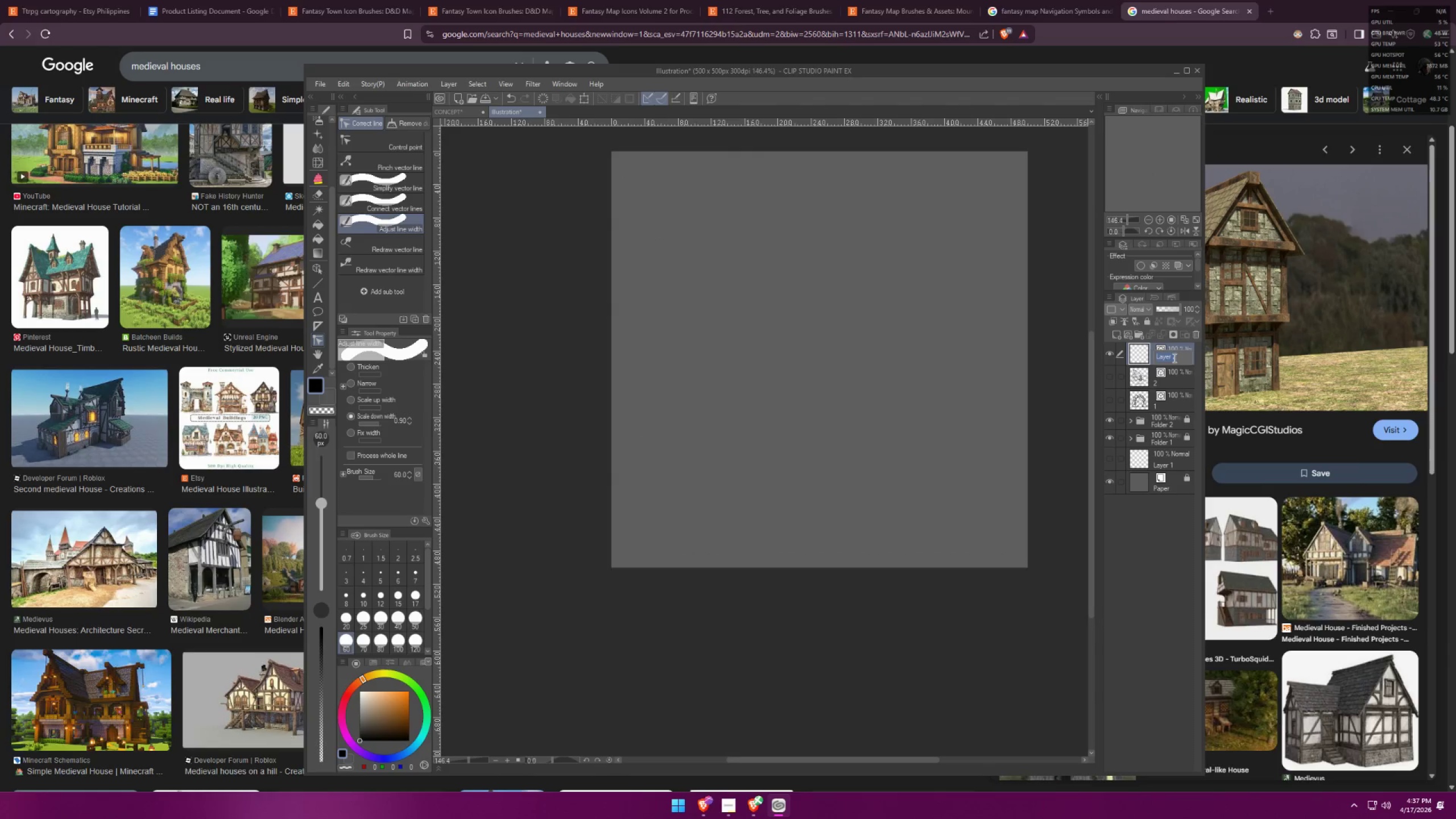 
key(3)
 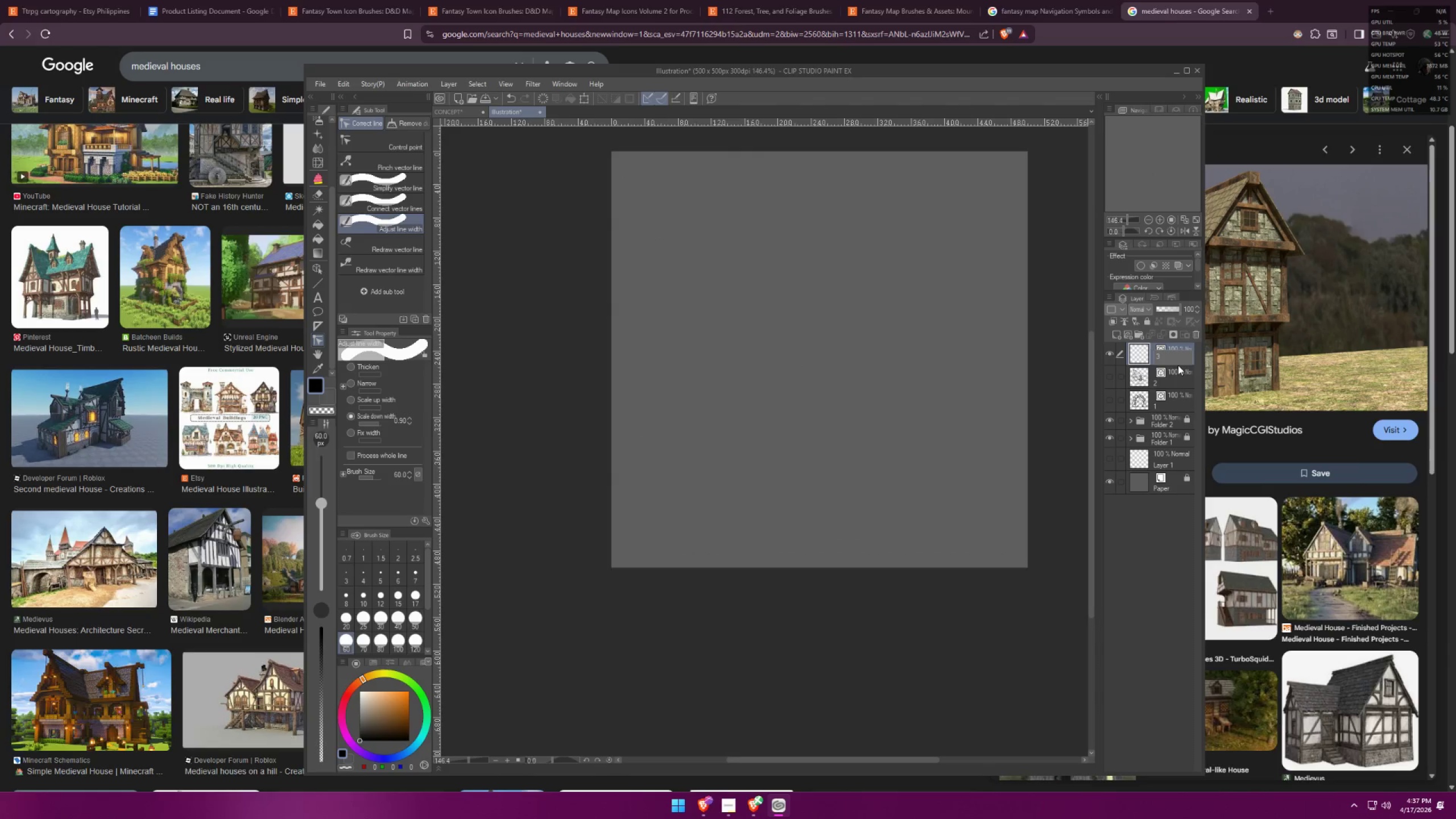 
triple_click([1178, 366])
 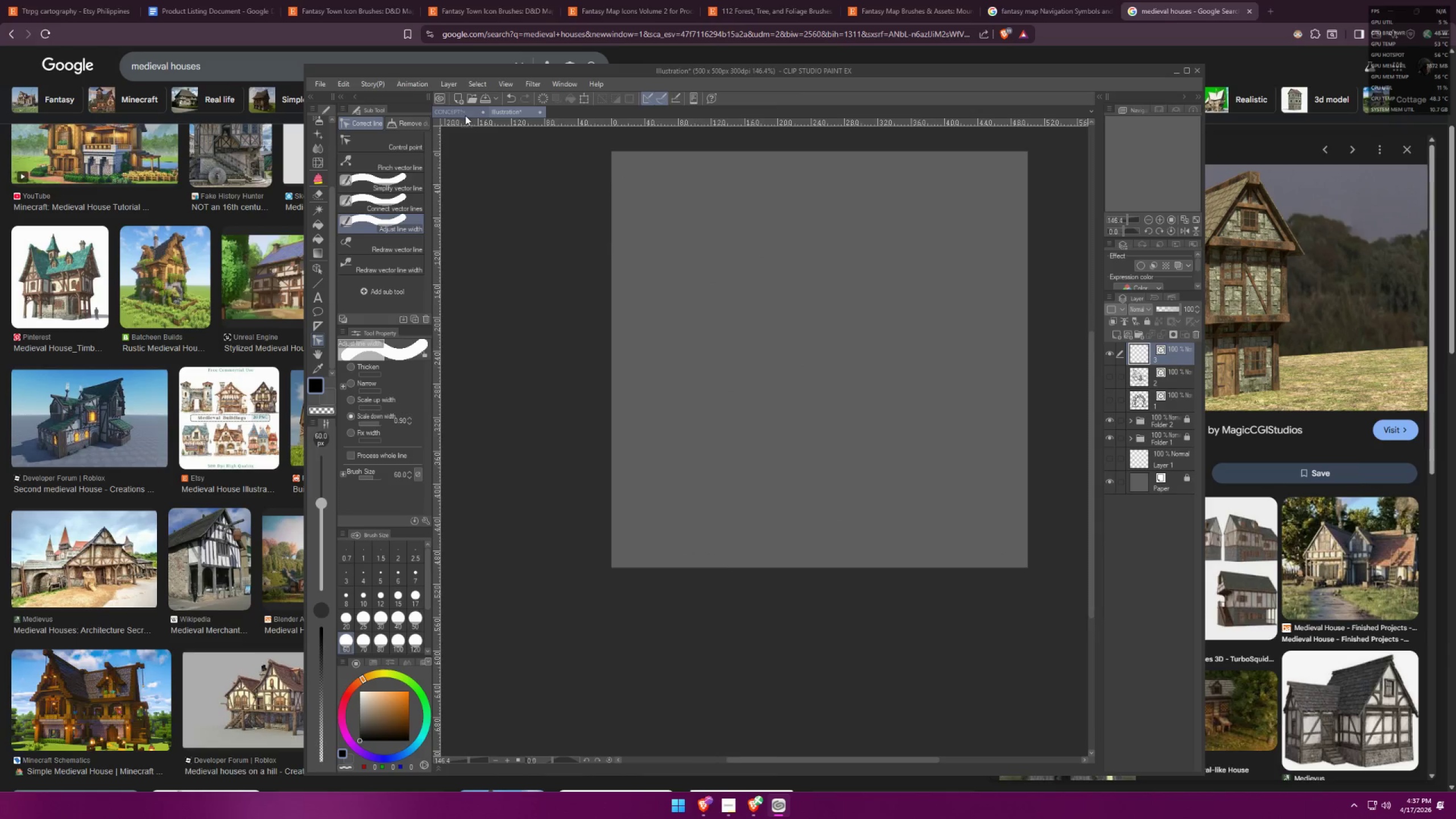 
key(Control+ControlLeft)
 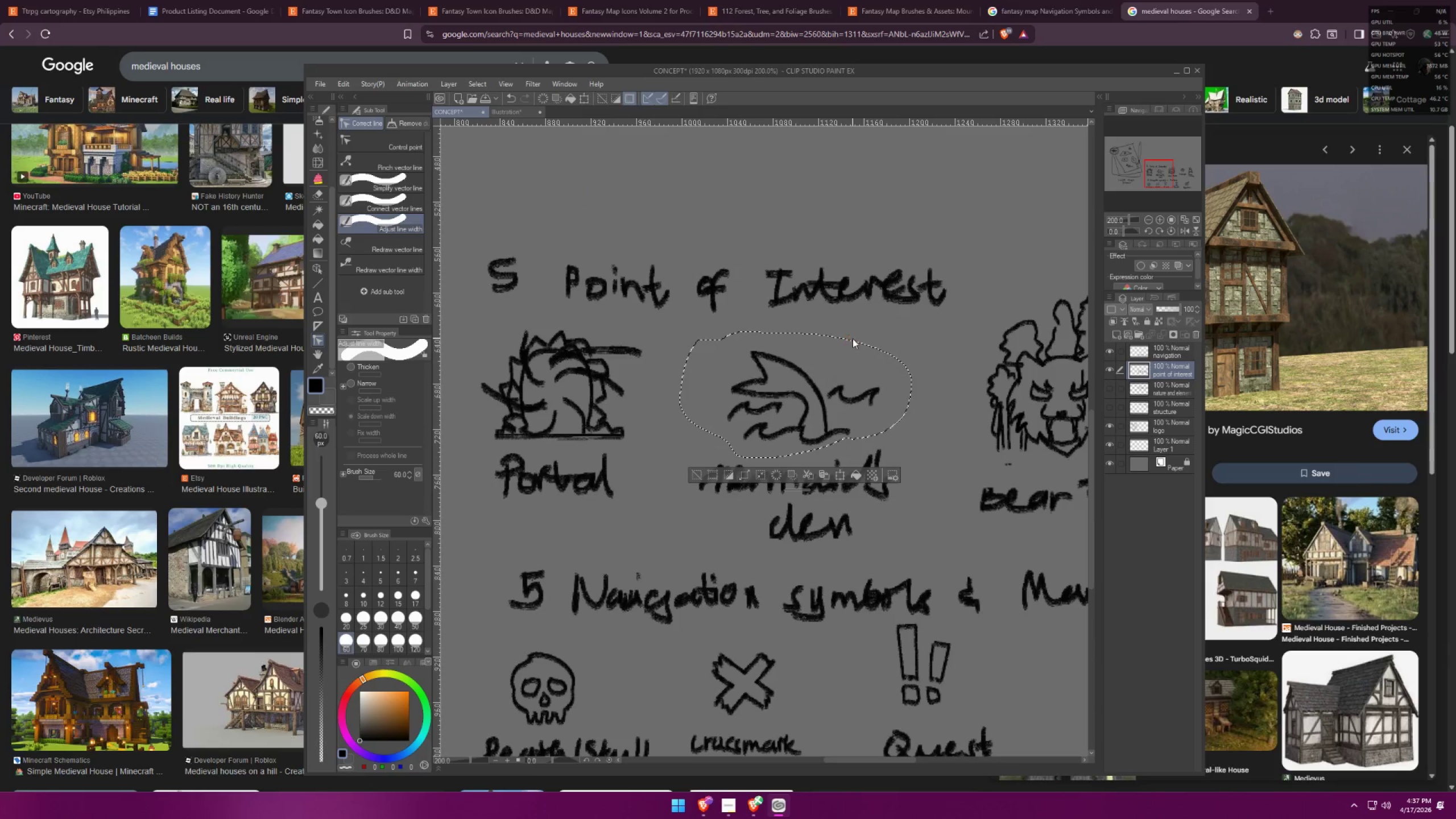 
key(Control+D)
 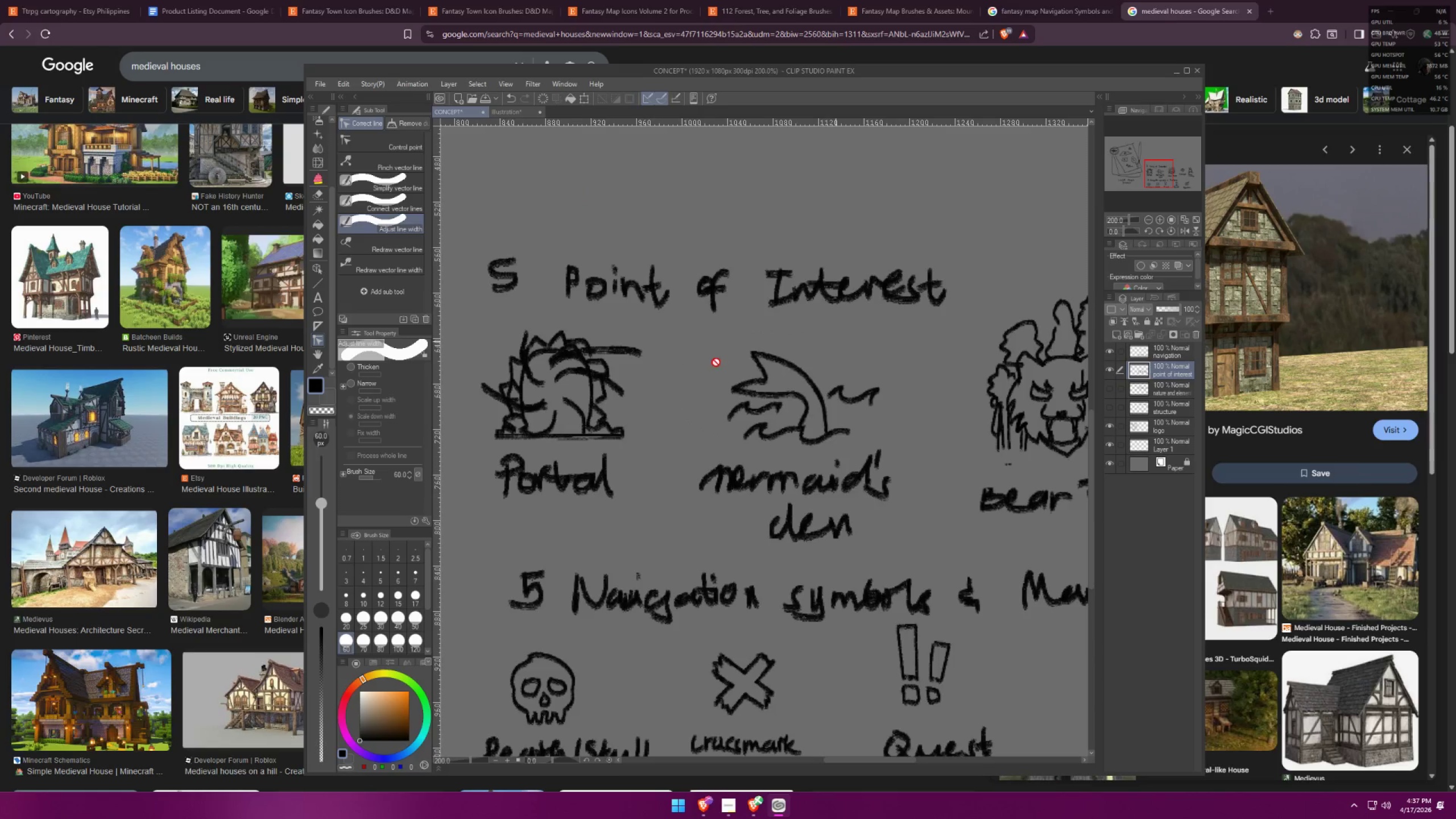 
hold_key(key=Space, duration=0.3)
 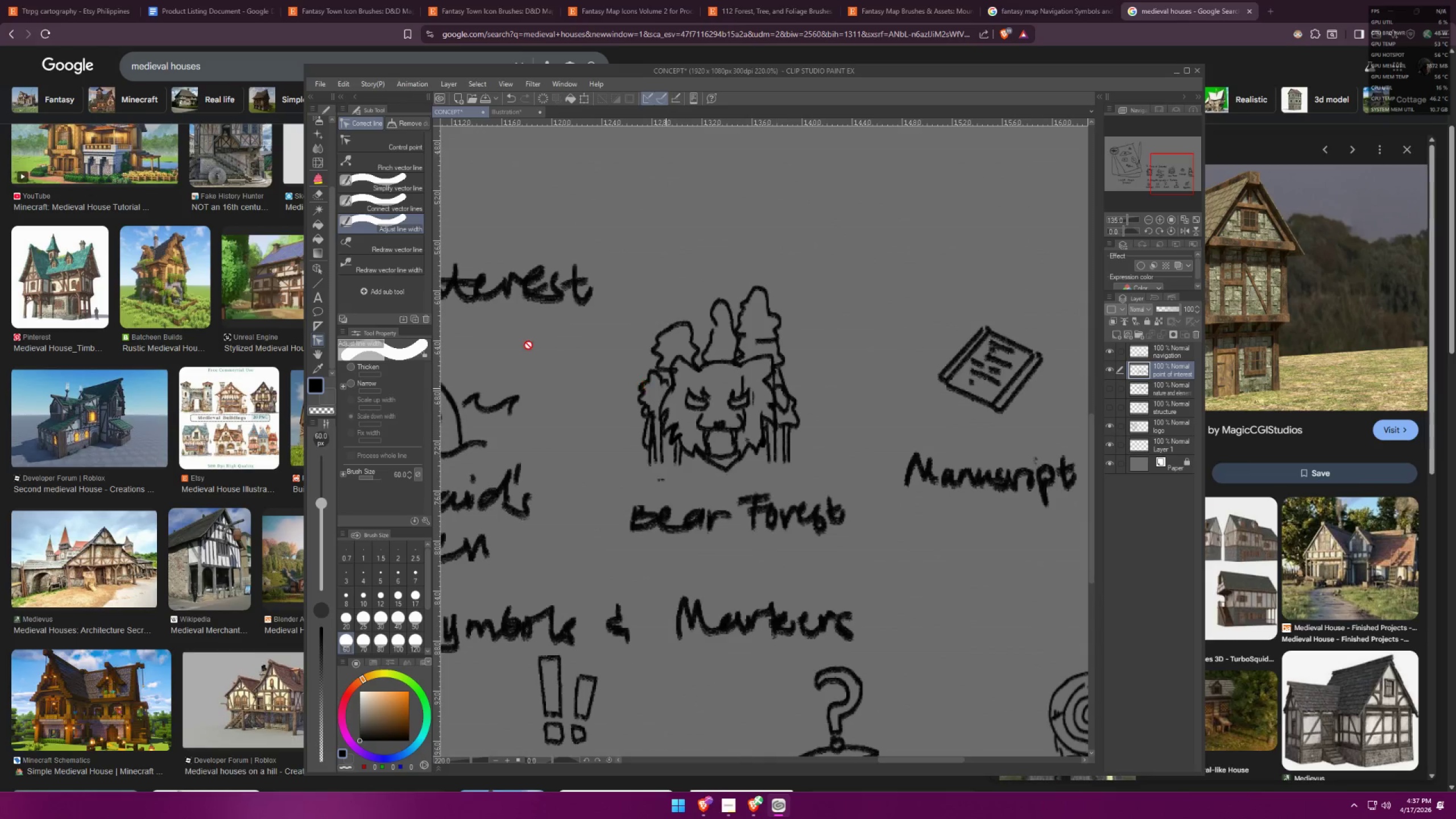 
left_click_drag(start_coordinate=[773, 384], to_coordinate=[624, 404])
 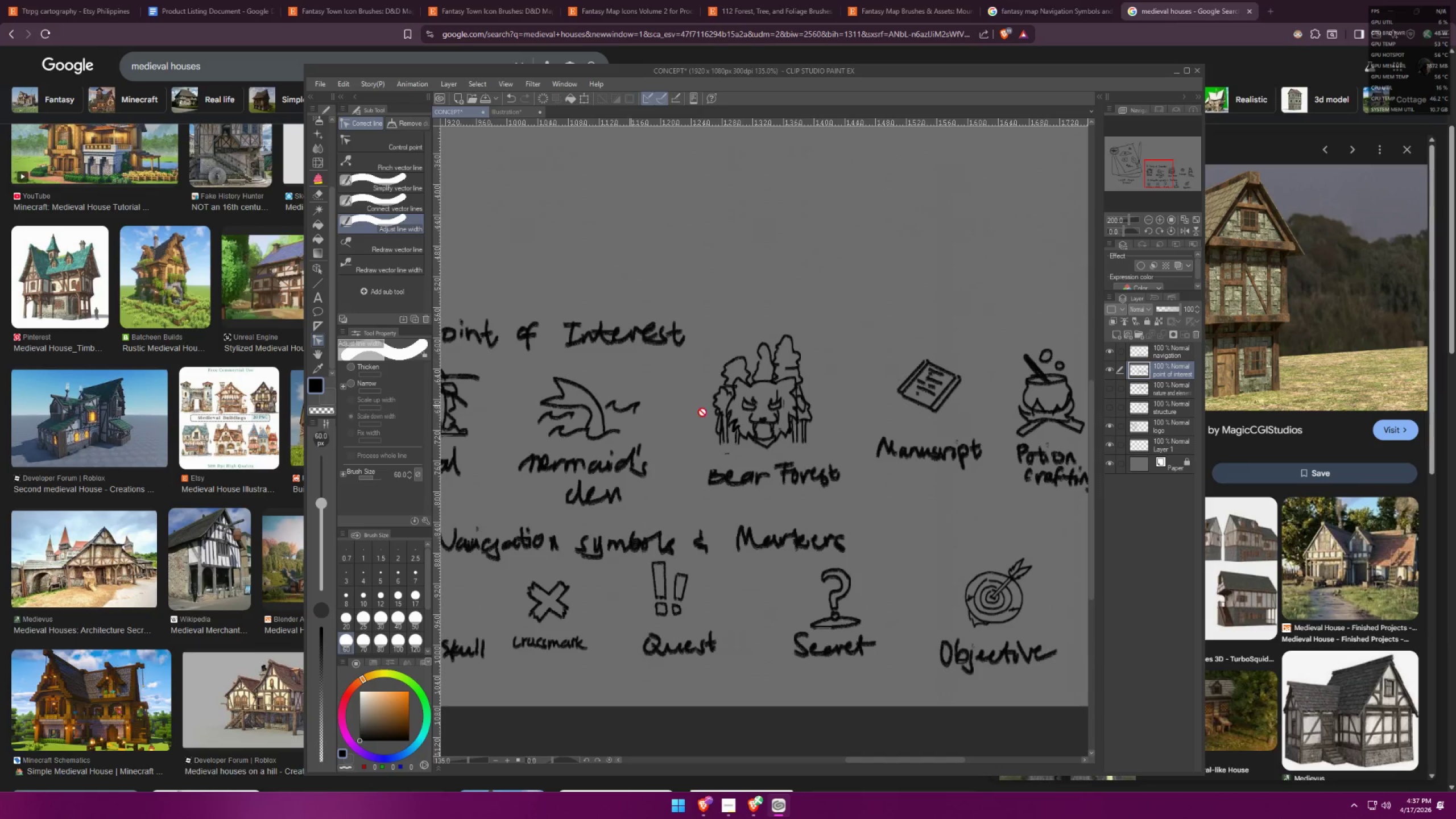 
scroll: coordinate [601, 373], scroll_direction: down, amount: 4.0
 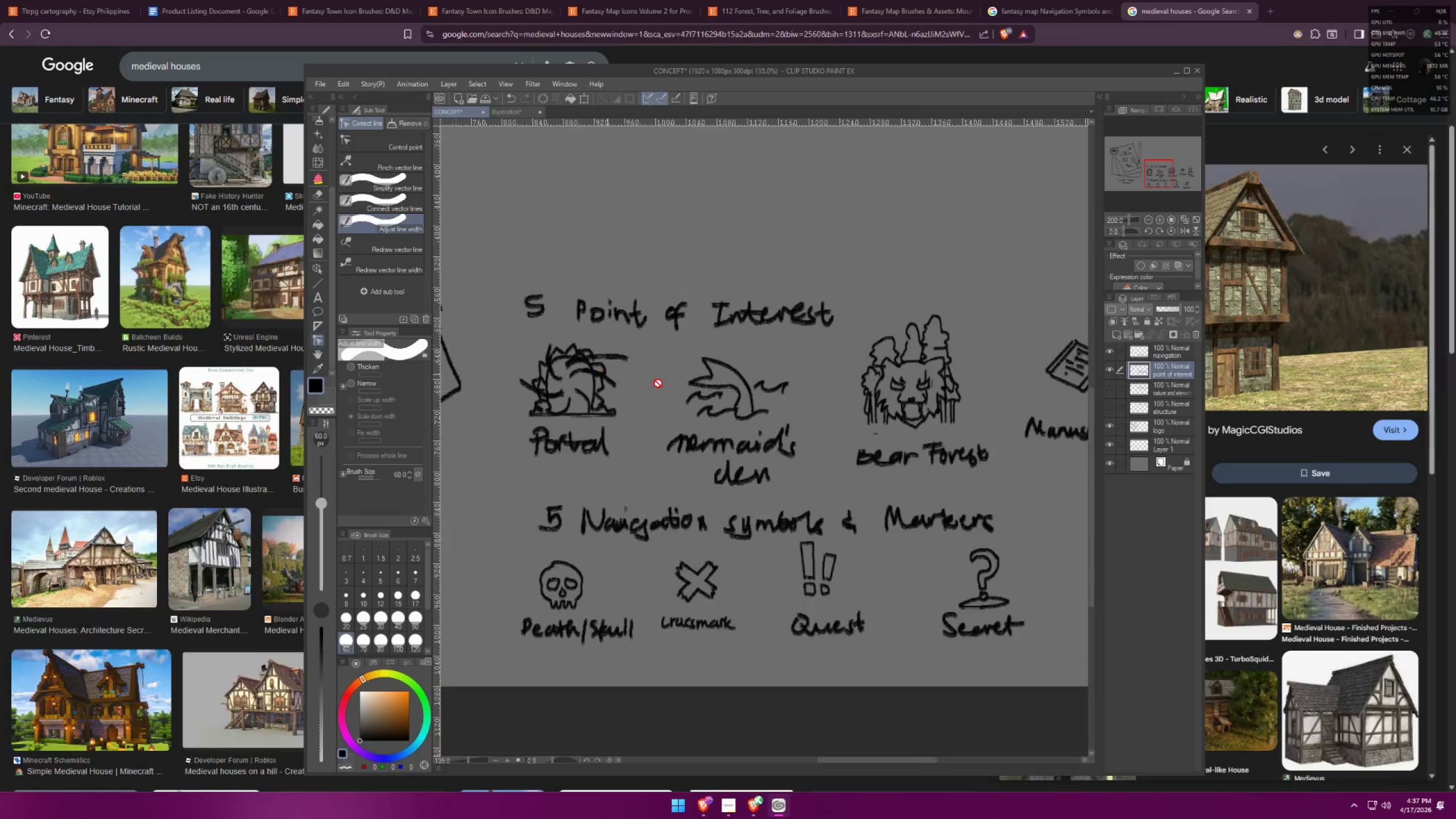 
scroll: coordinate [822, 411], scroll_direction: up, amount: 7.0
 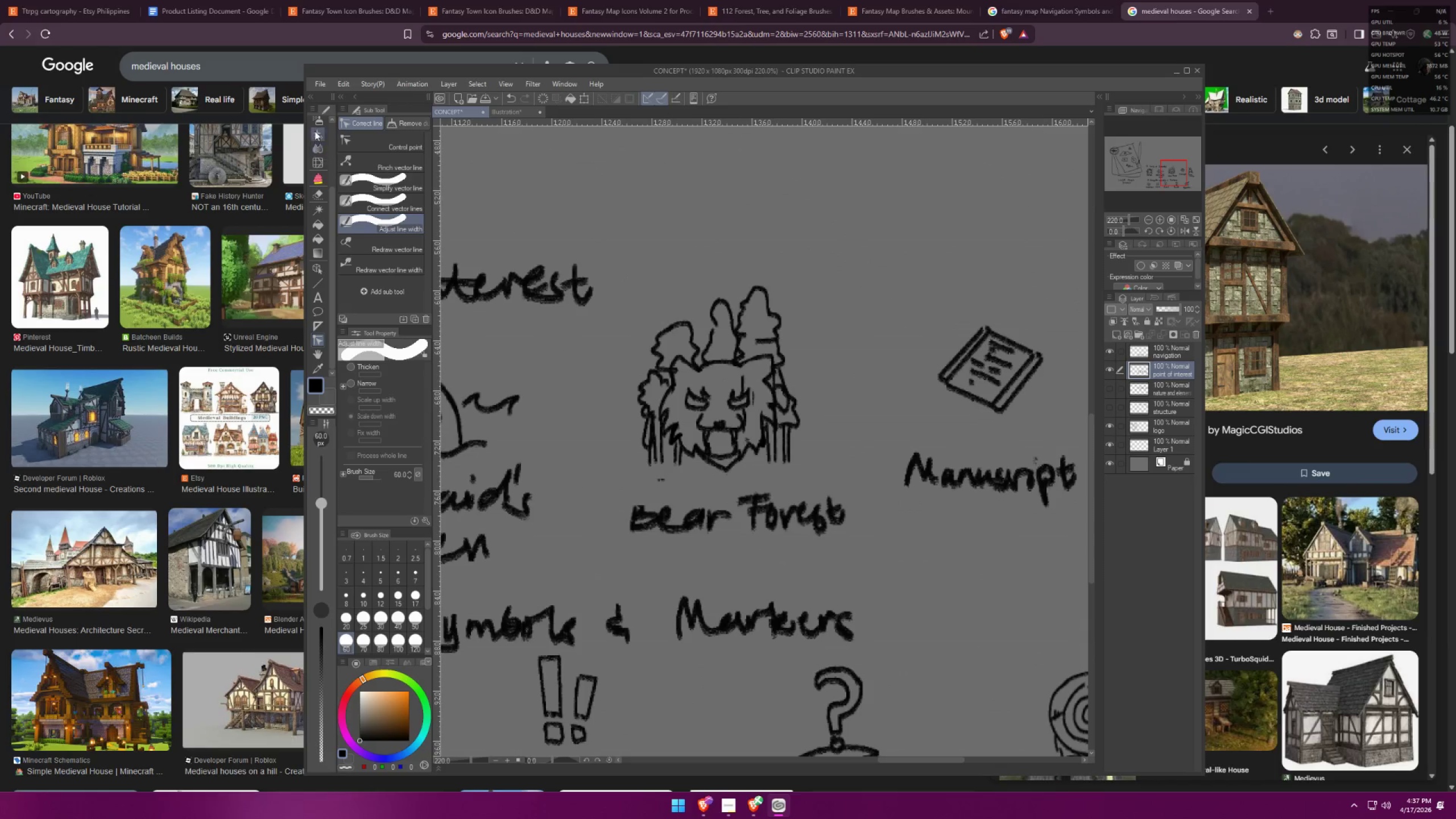 
left_click([320, 127])
 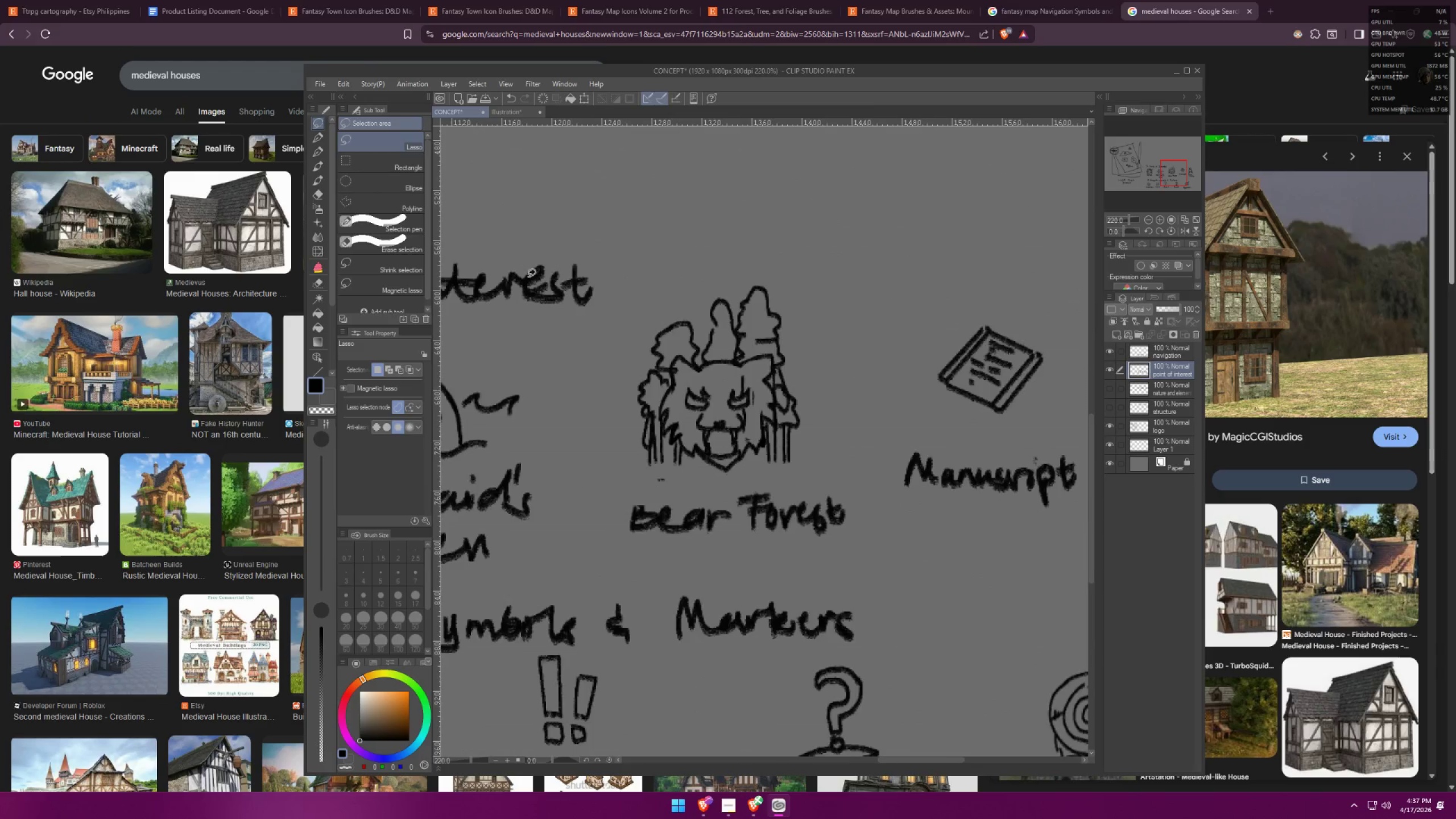 
scroll: coordinate [314, 150], scroll_direction: up, amount: 18.0
 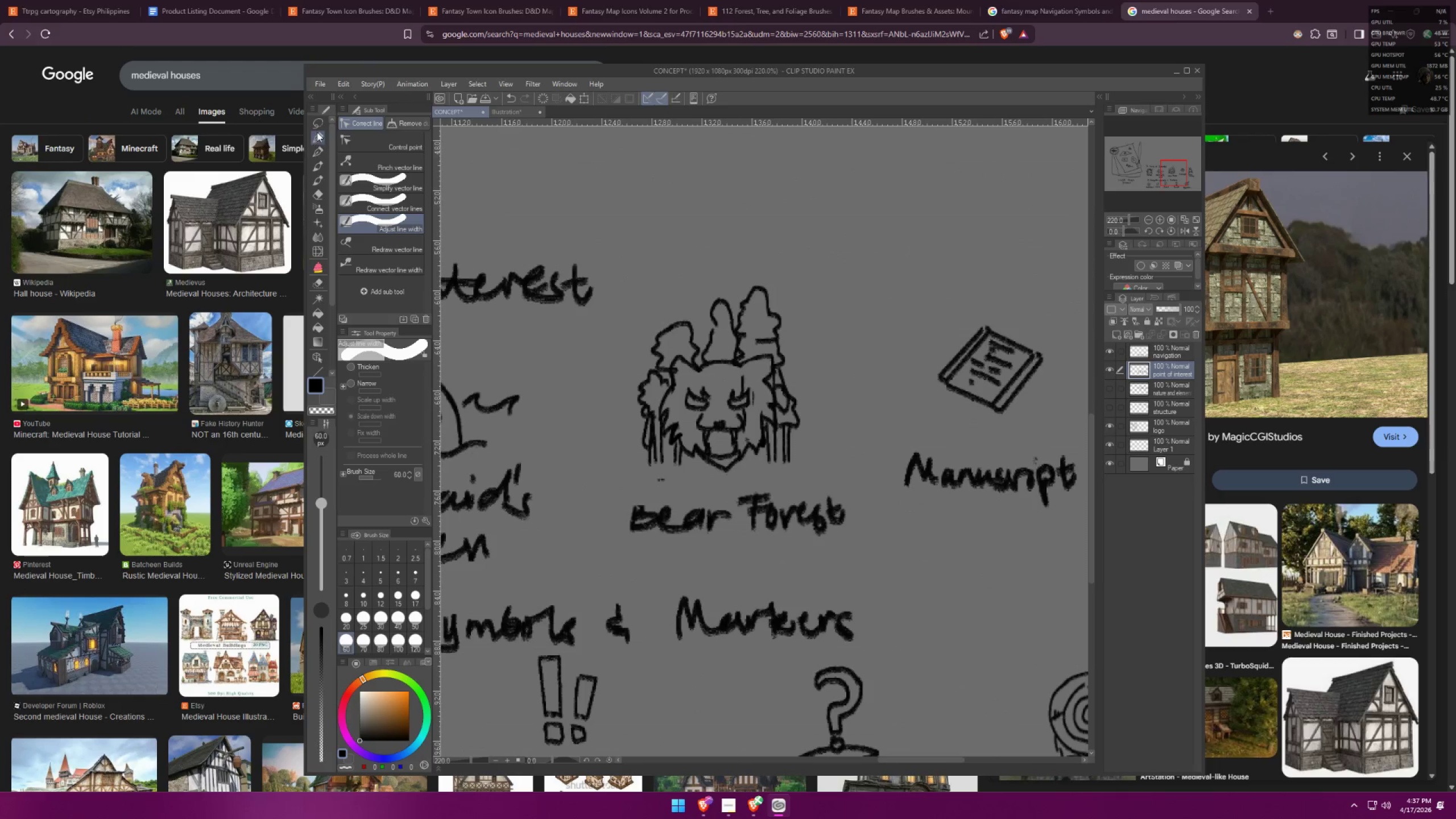 
left_click_drag(start_coordinate=[618, 283], to_coordinate=[638, 267])
 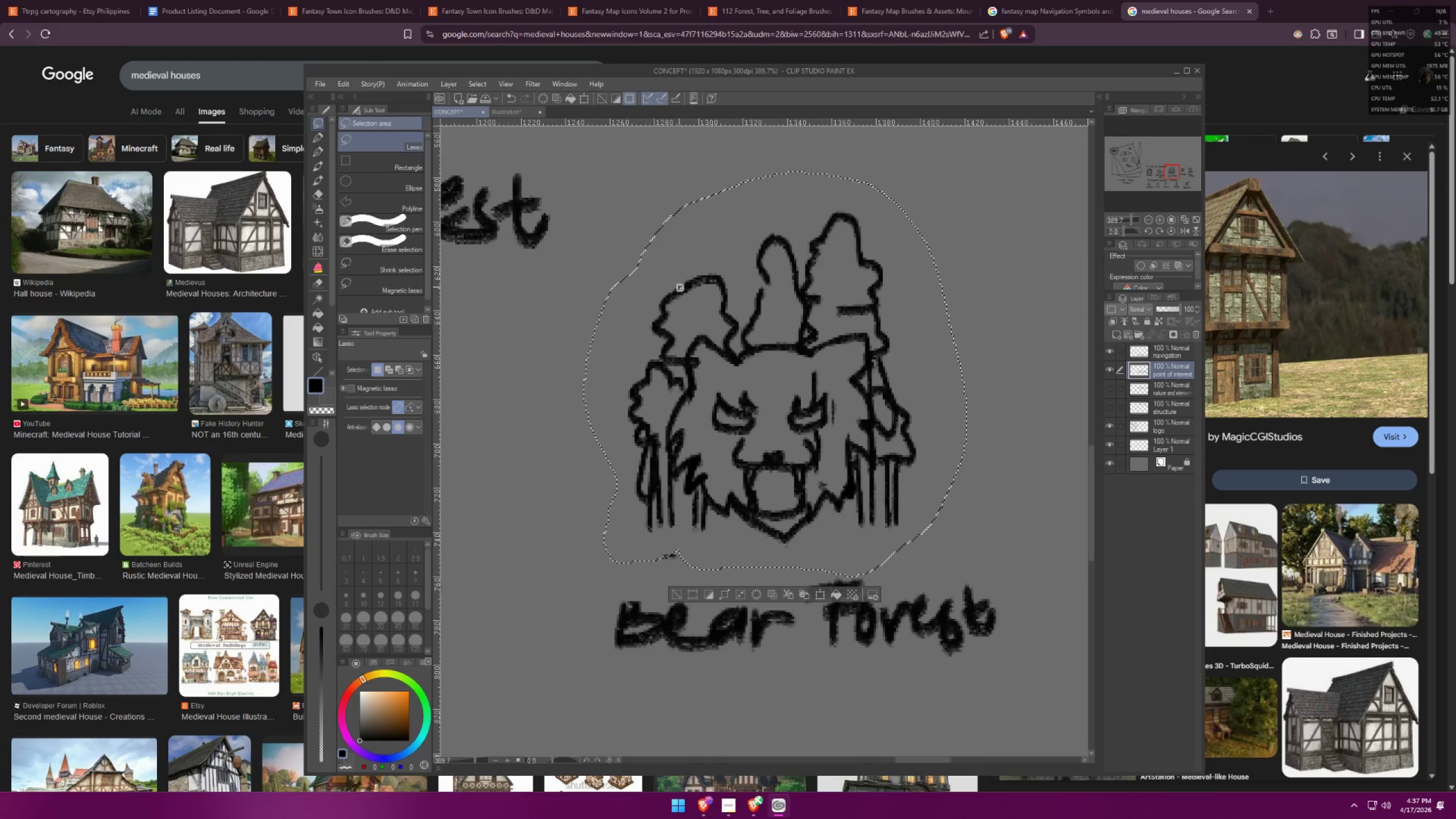 
scroll: coordinate [653, 382], scroll_direction: up, amount: 6.0
 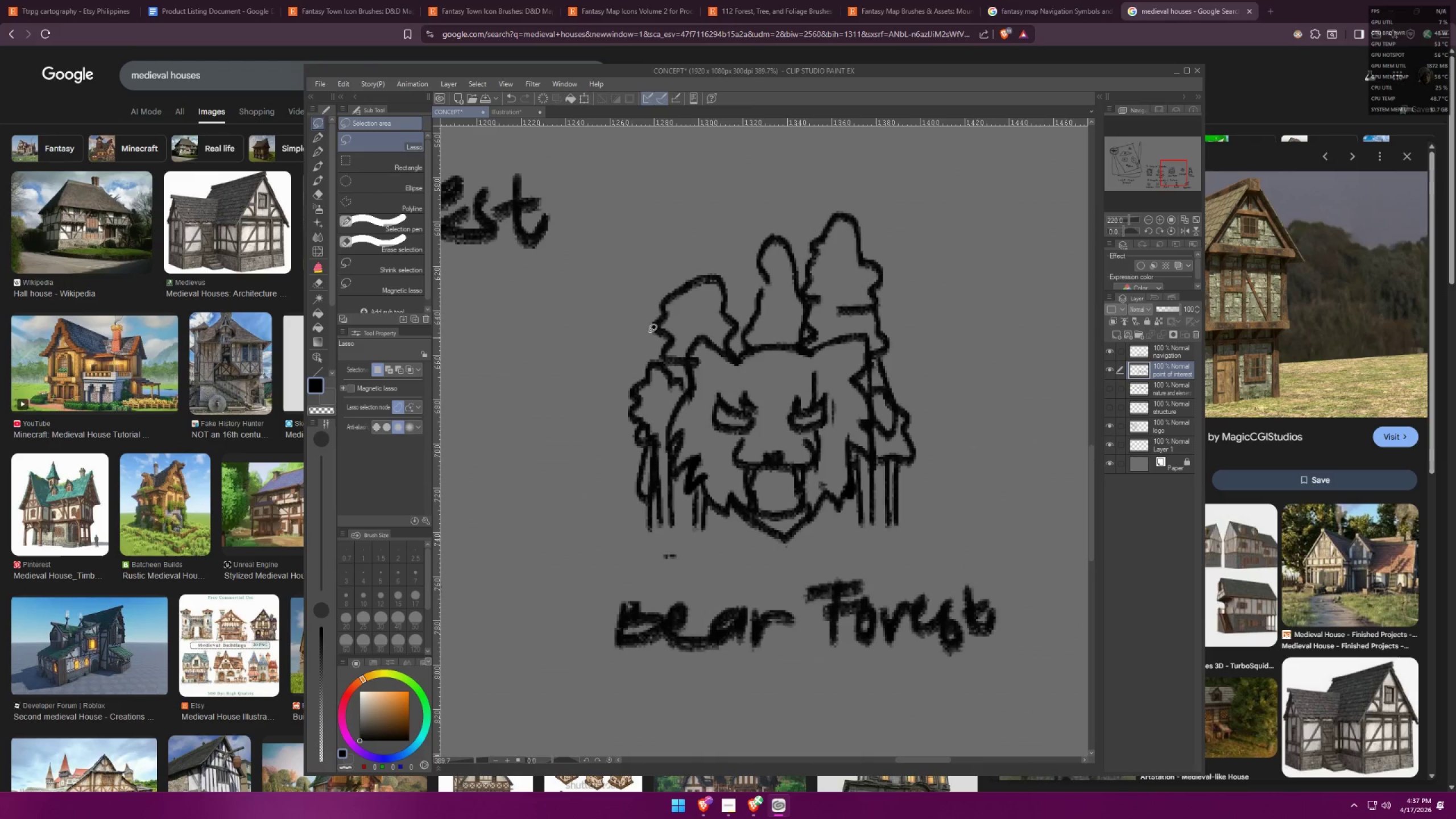 
key(Control+C)
 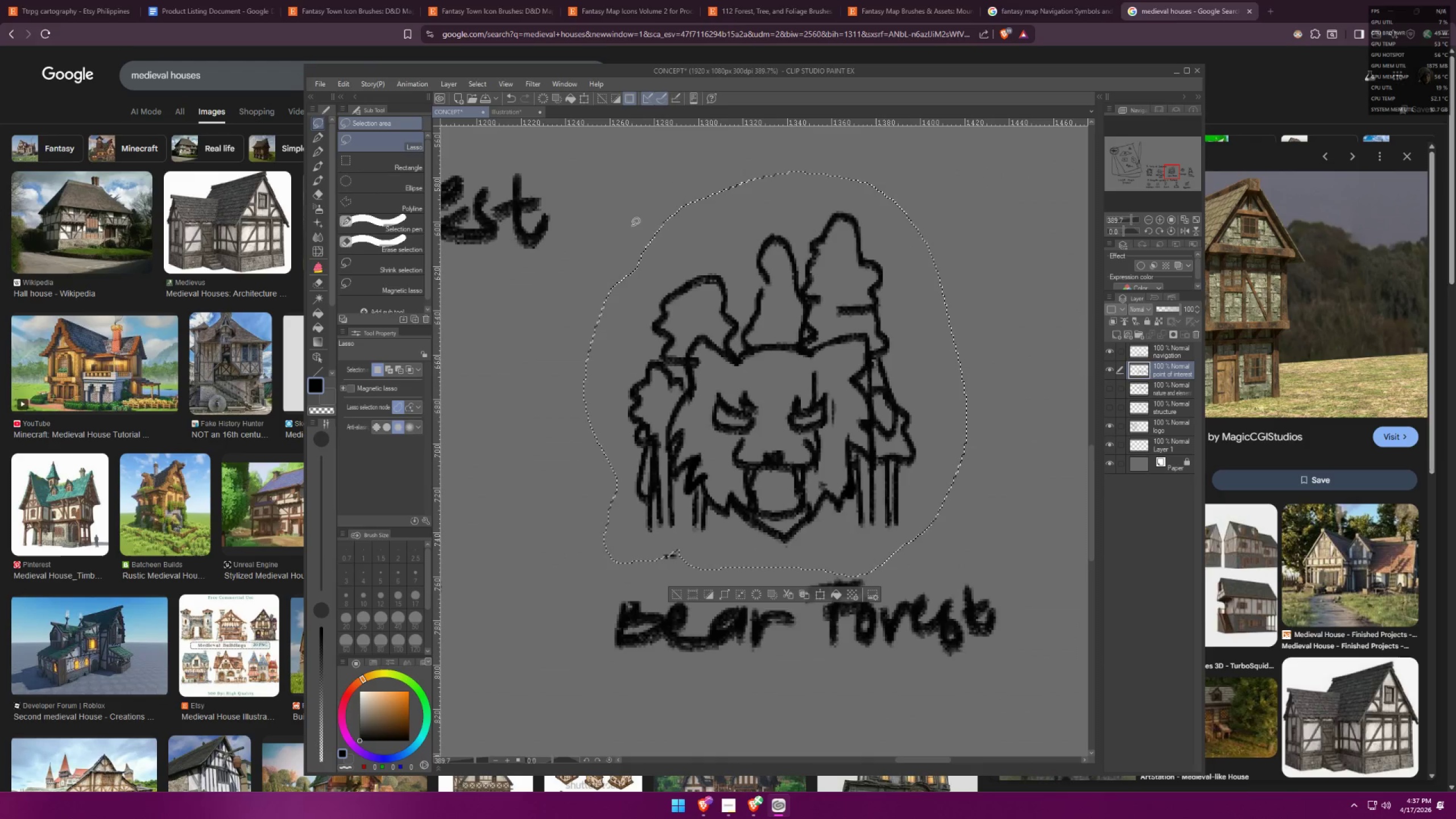 
key(Control+C)
 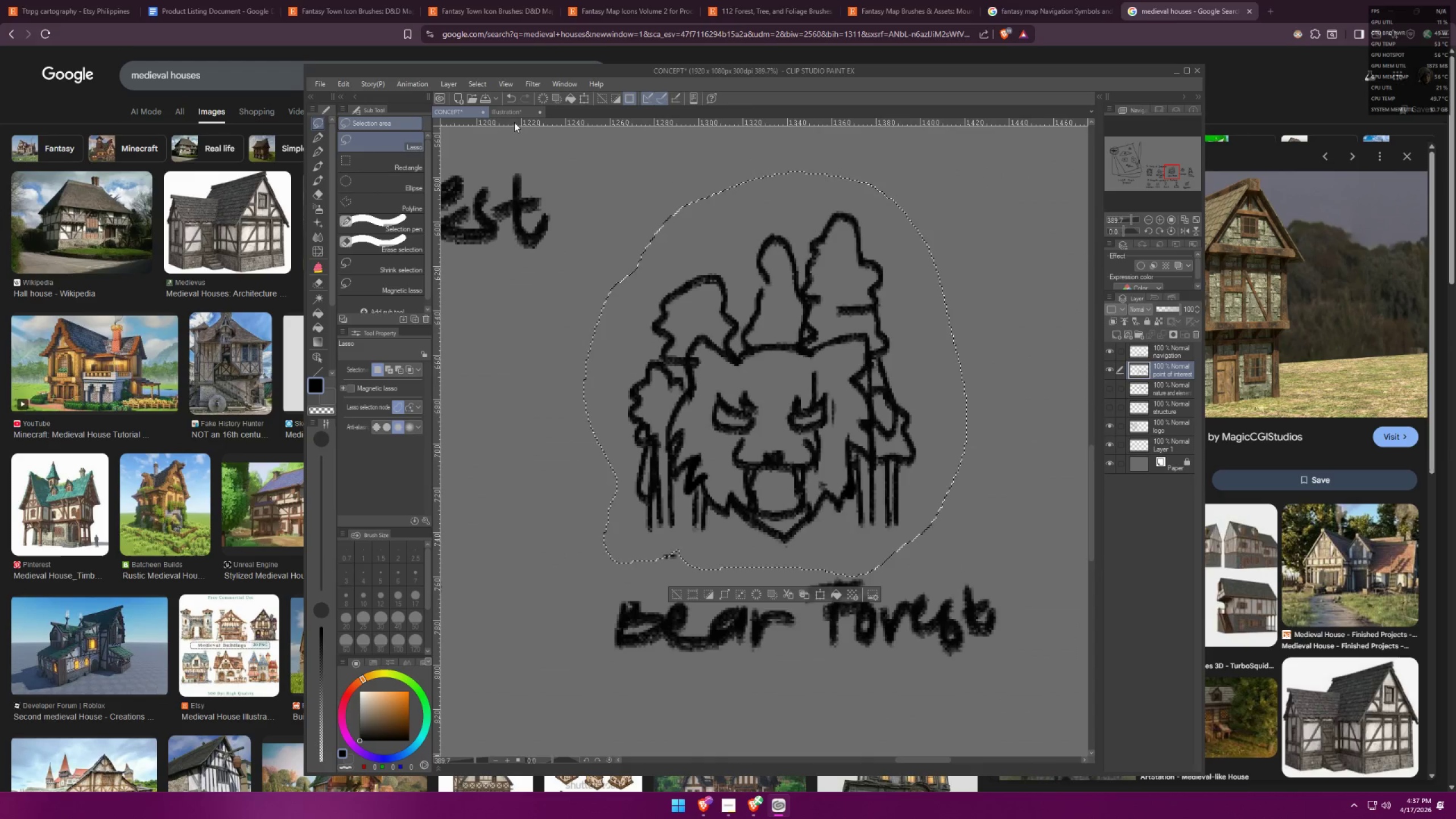 
left_click([517, 116])
 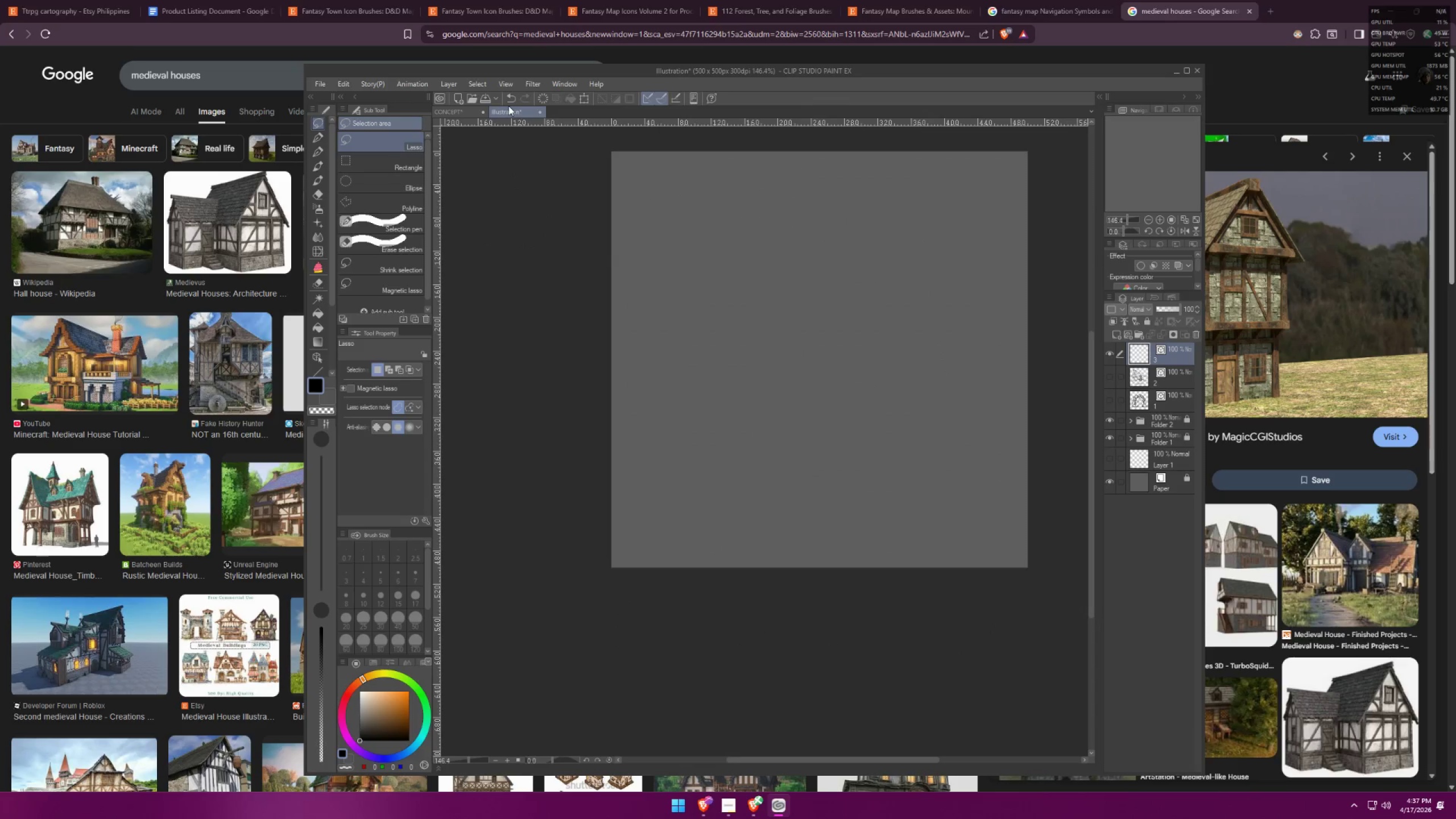 
key(Control+V)
 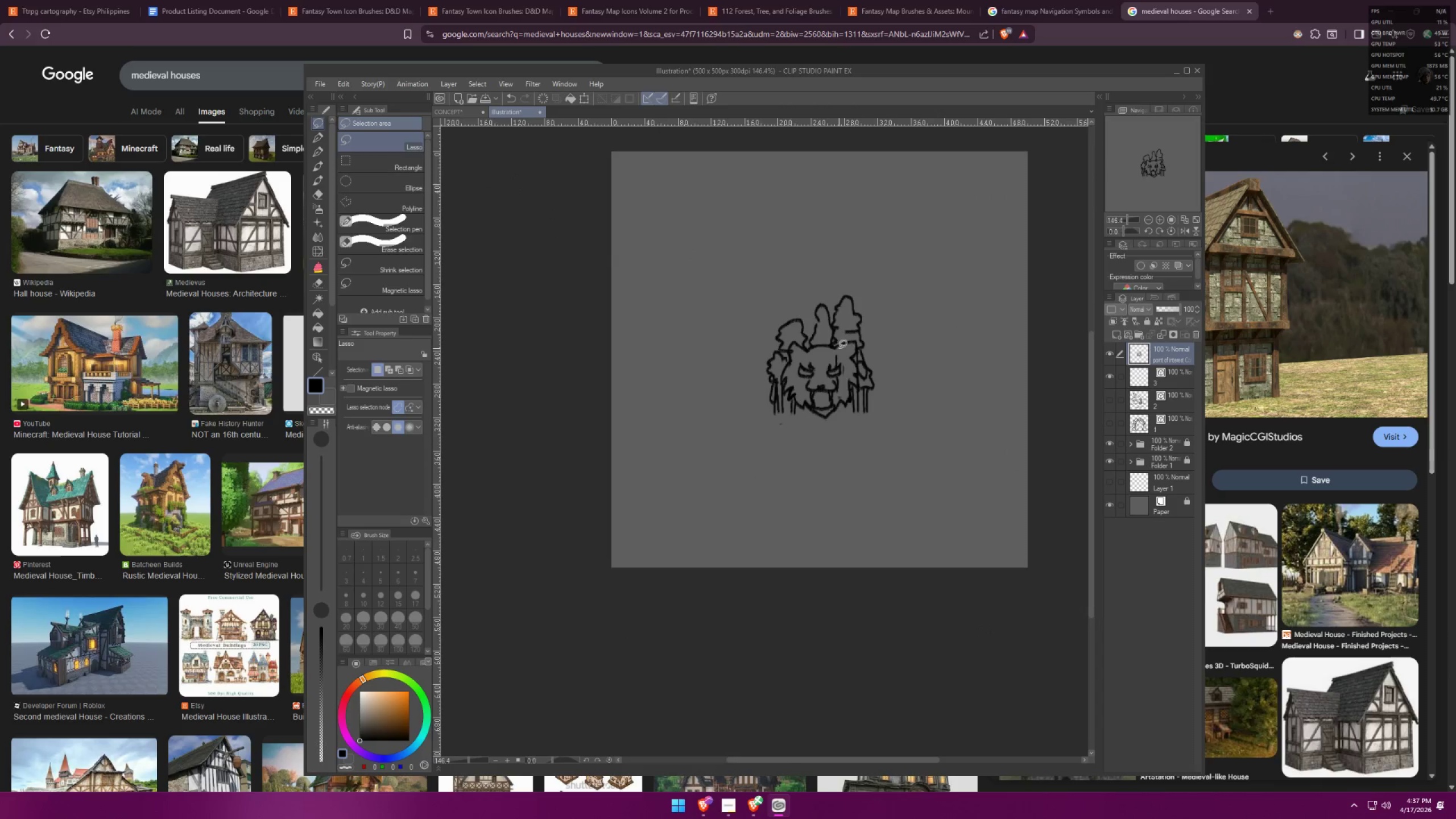 
key(Control+T)
 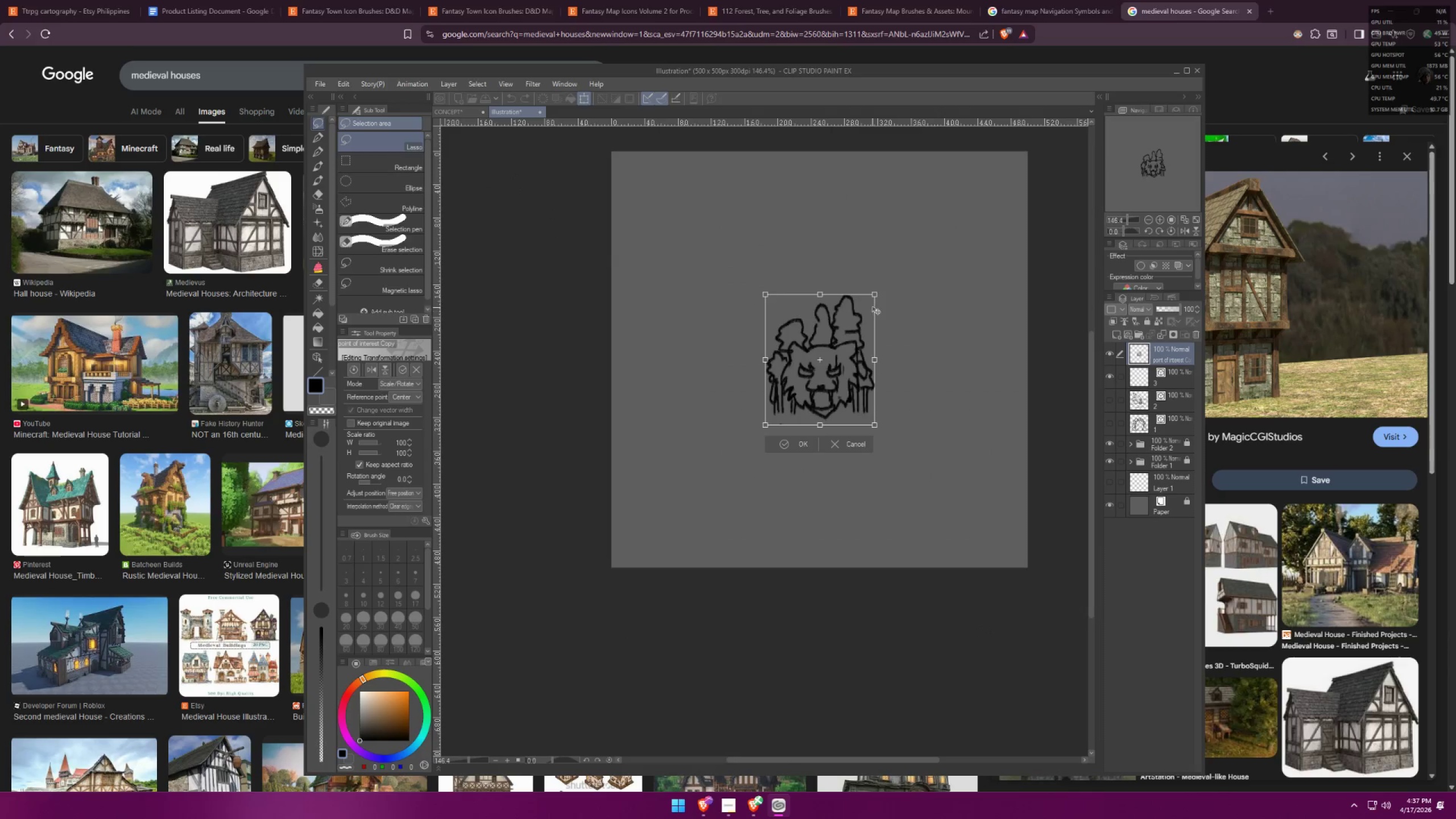 
hold_key(key=AltLeft, duration=1.5)
left_click_drag(start_coordinate=[871, 294], to_coordinate=[1038, 181])
 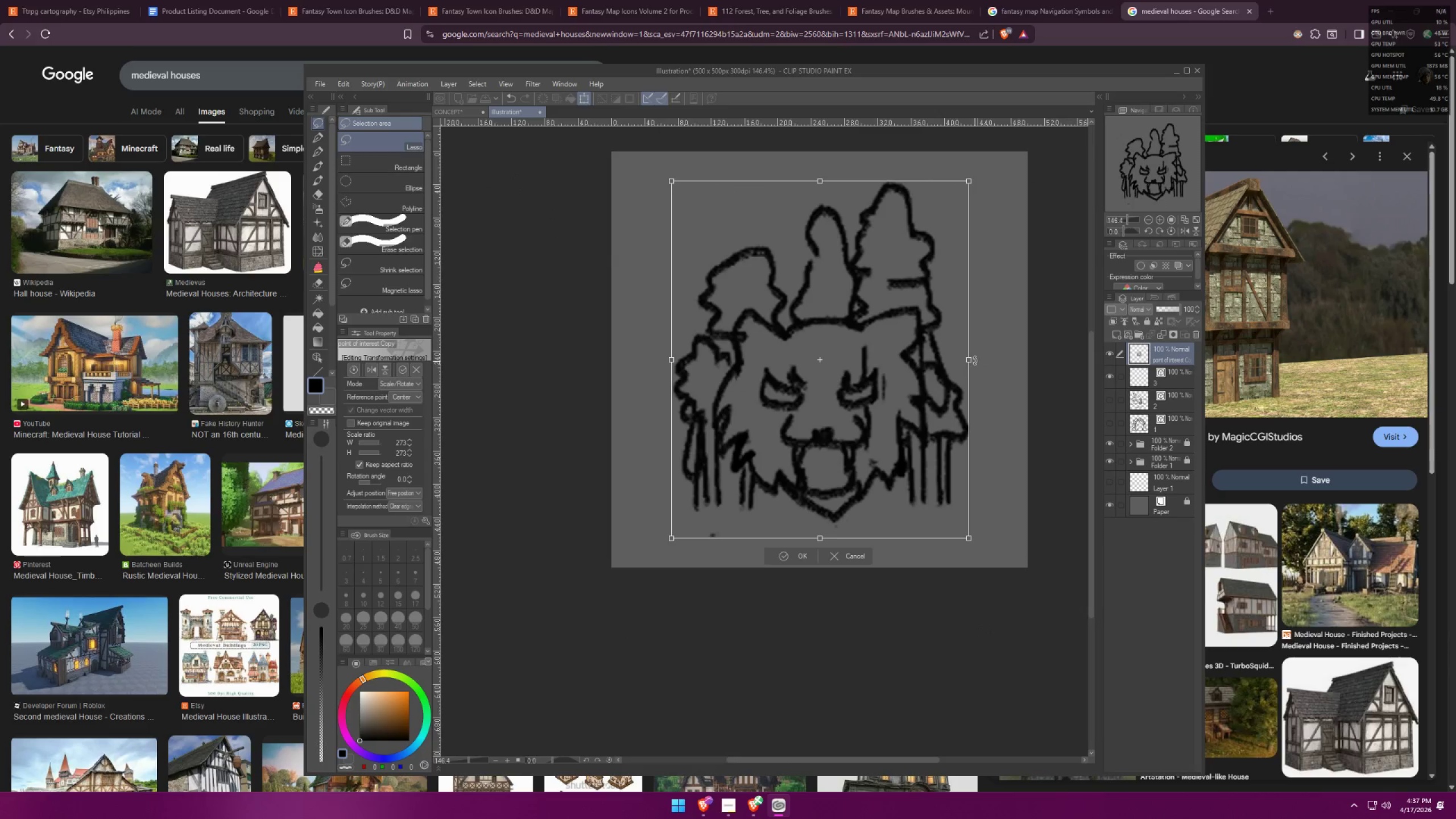 
hold_key(key=AltLeft, duration=0.58)
 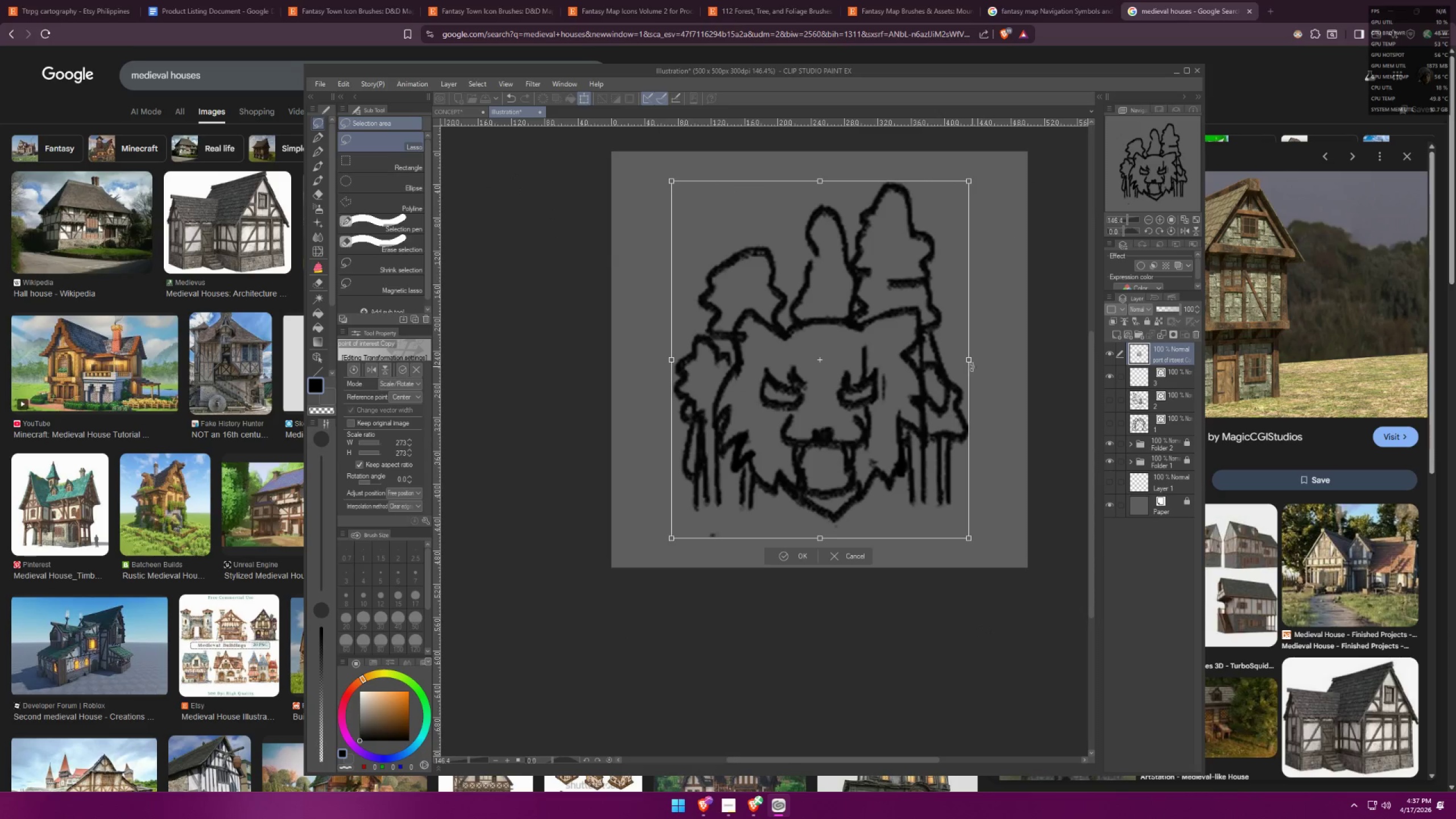 
hold_key(key=ControlLeft, duration=1.44)
left_click_drag(start_coordinate=[971, 357], to_coordinate=[1000, 357])
 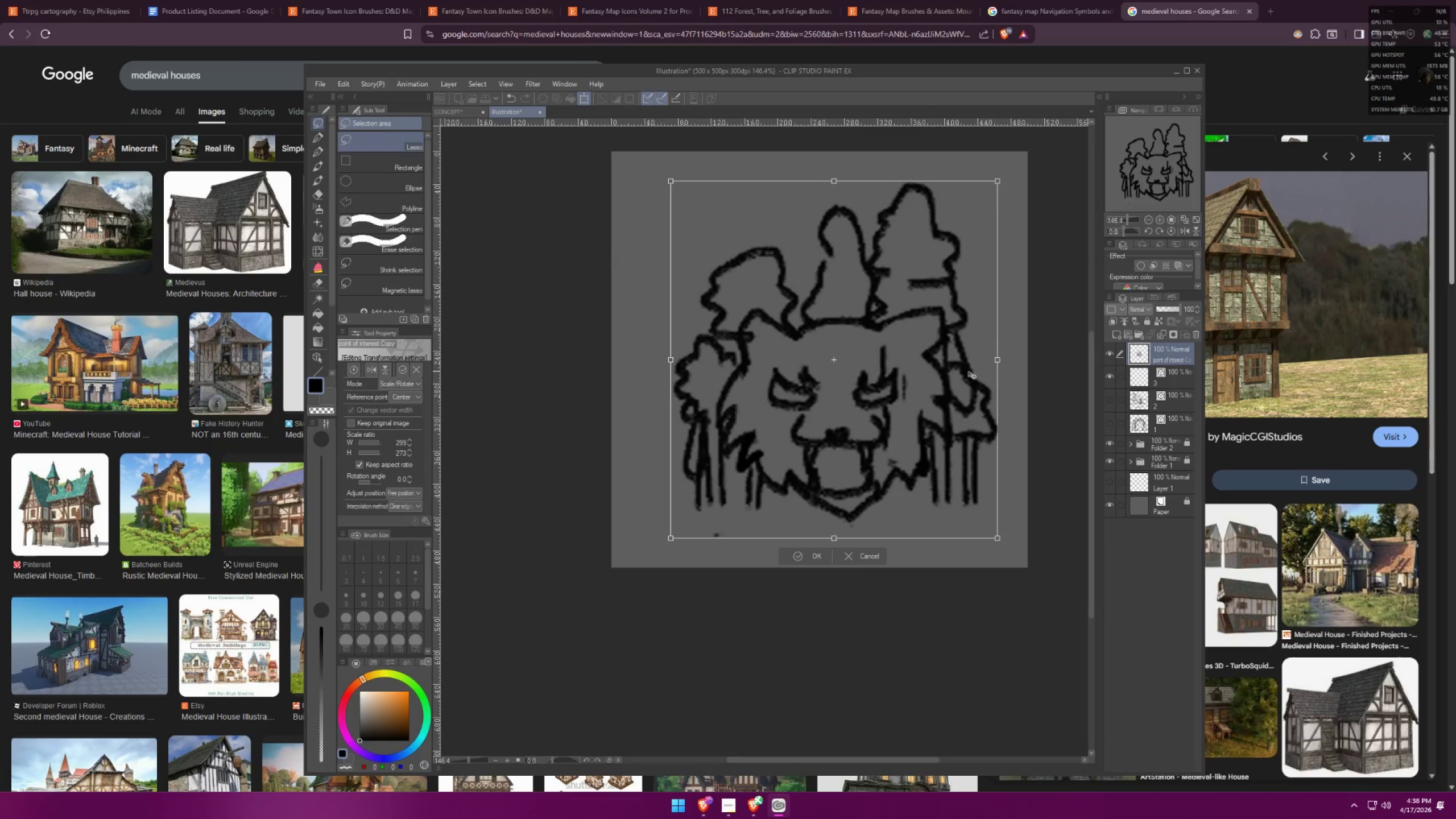 
left_click_drag(start_coordinate=[944, 382], to_coordinate=[930, 379])
 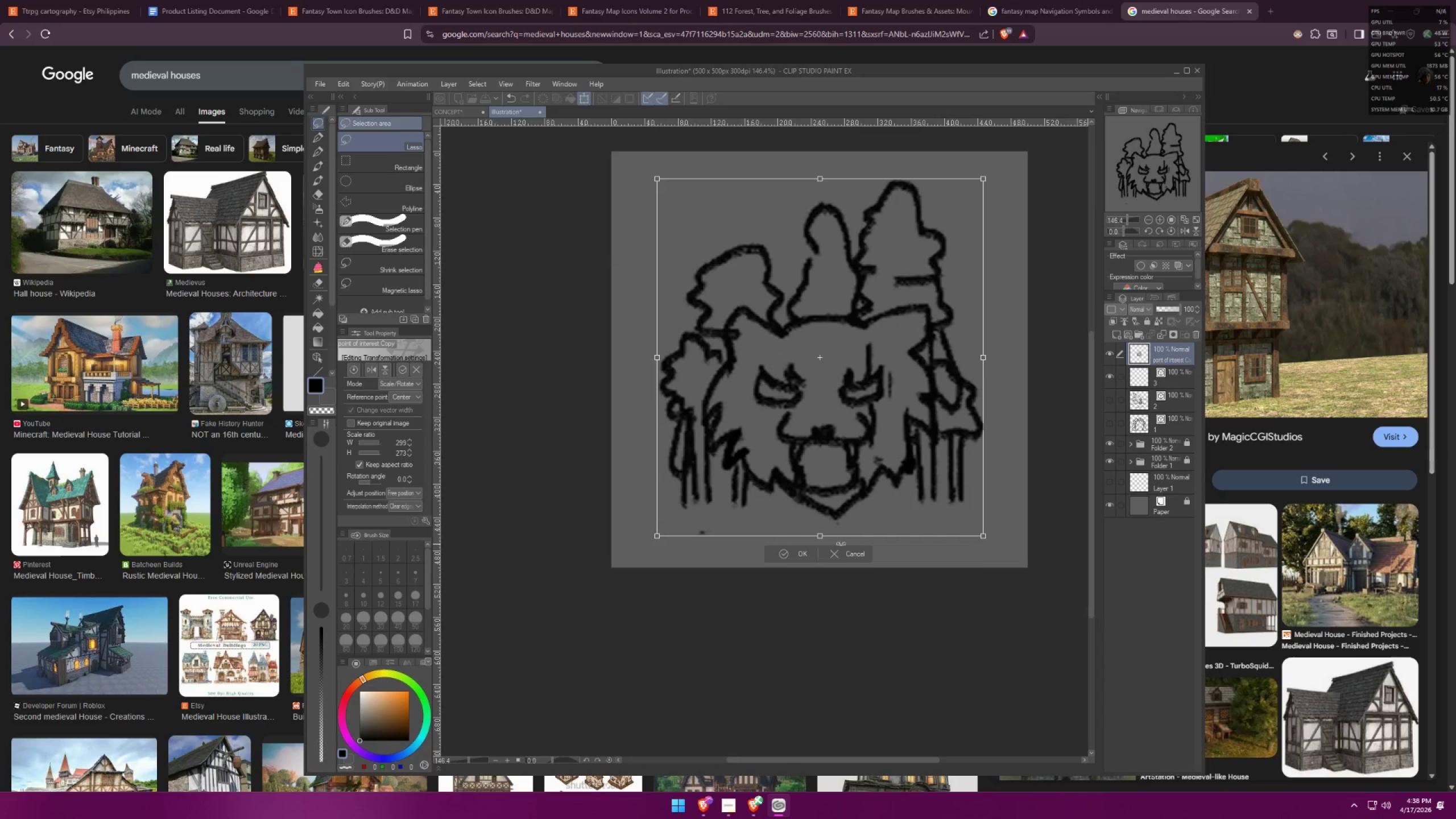 
left_click([801, 559])
 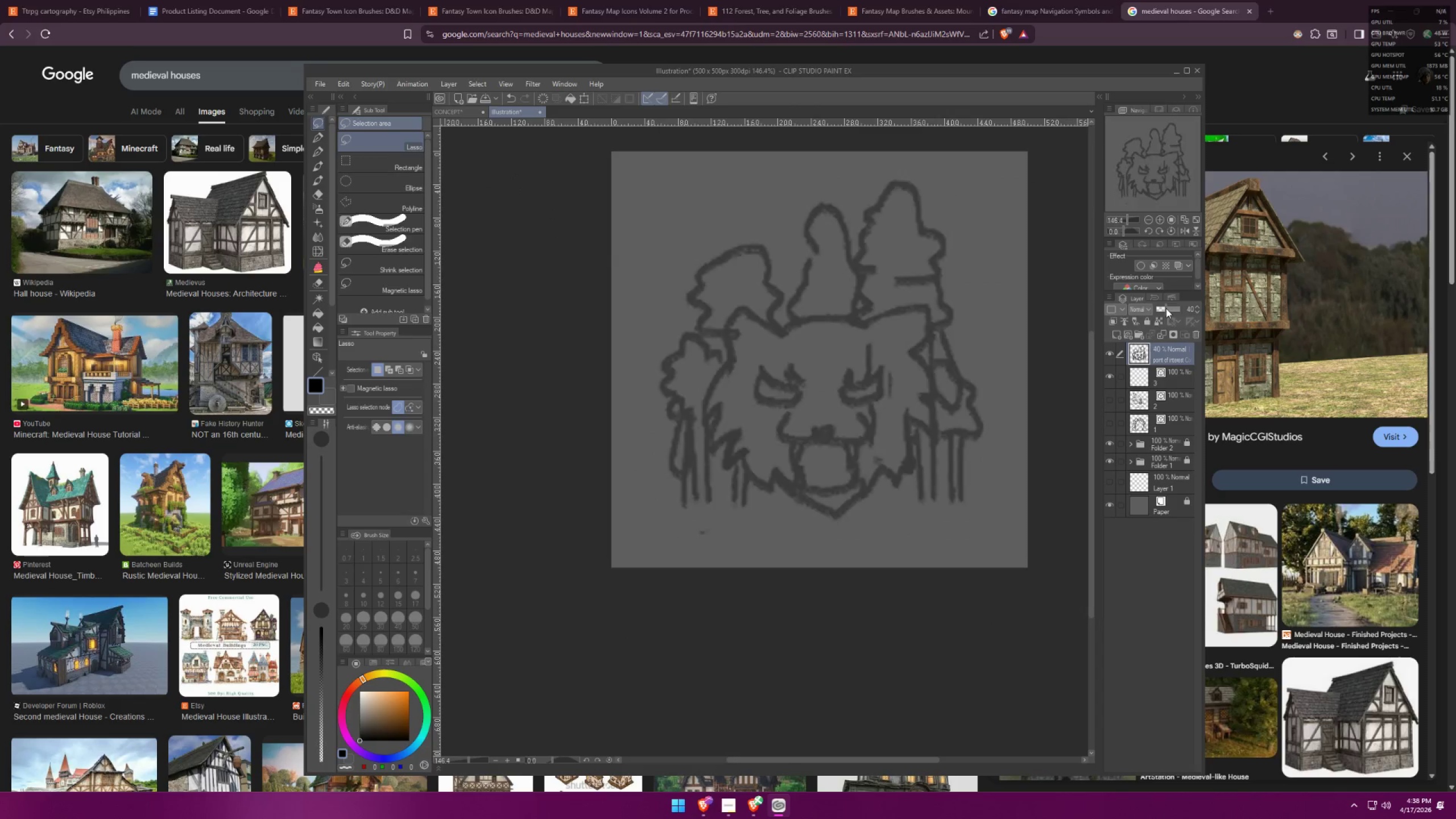 
double_click([1165, 308])
 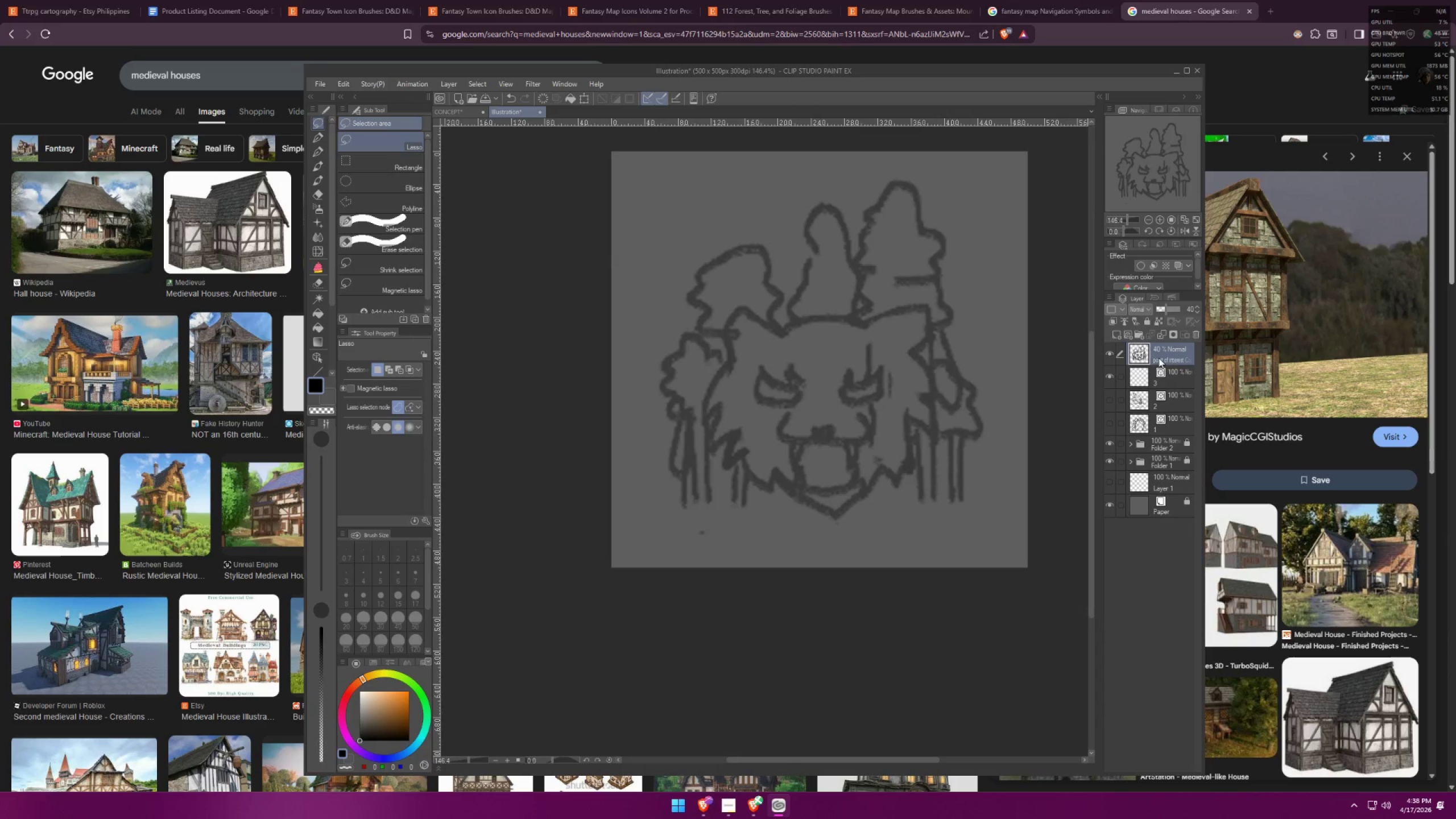 
left_click_drag(start_coordinate=[1175, 351], to_coordinate=[1176, 380])
 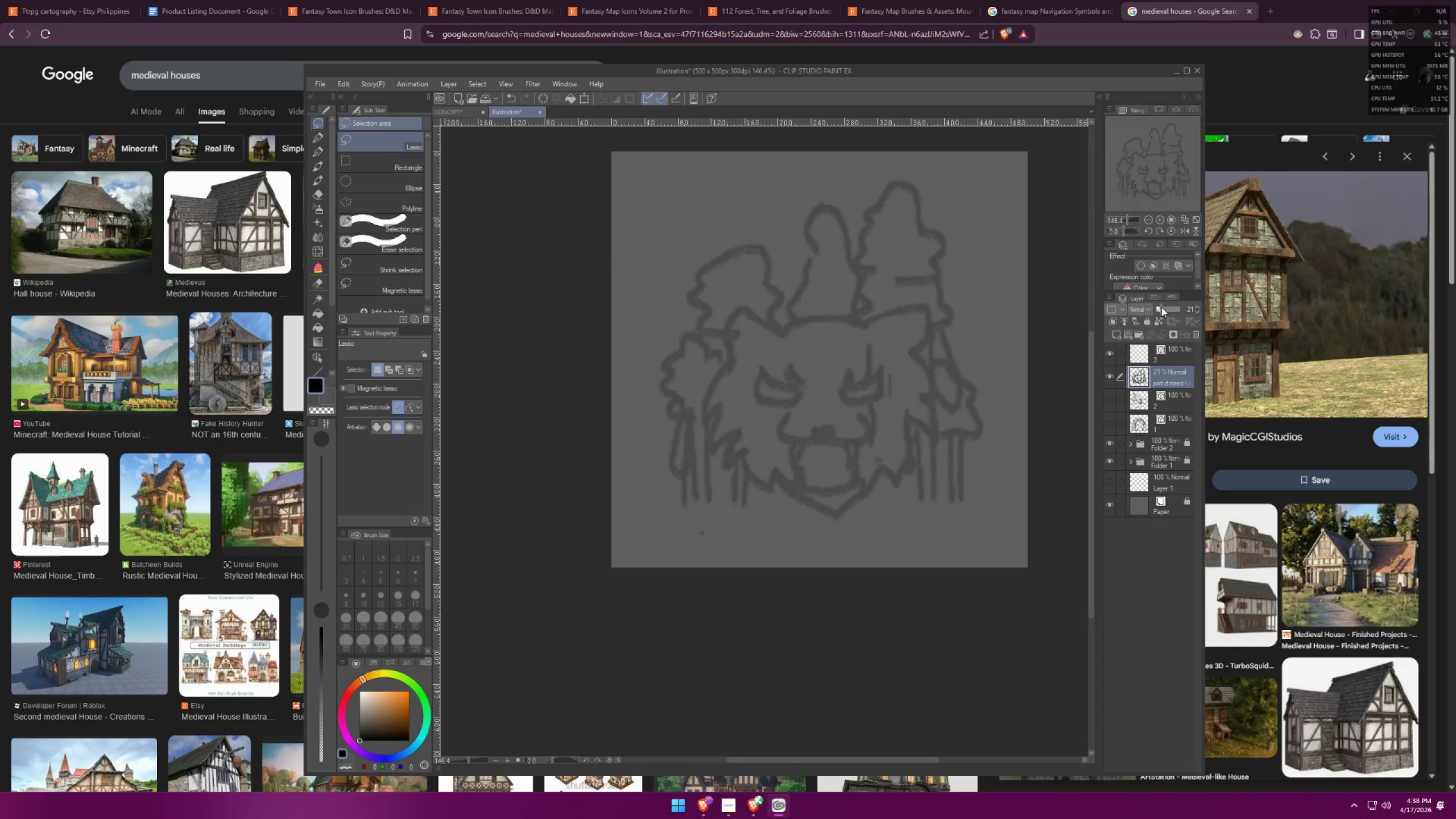 
double_click([1163, 356])
 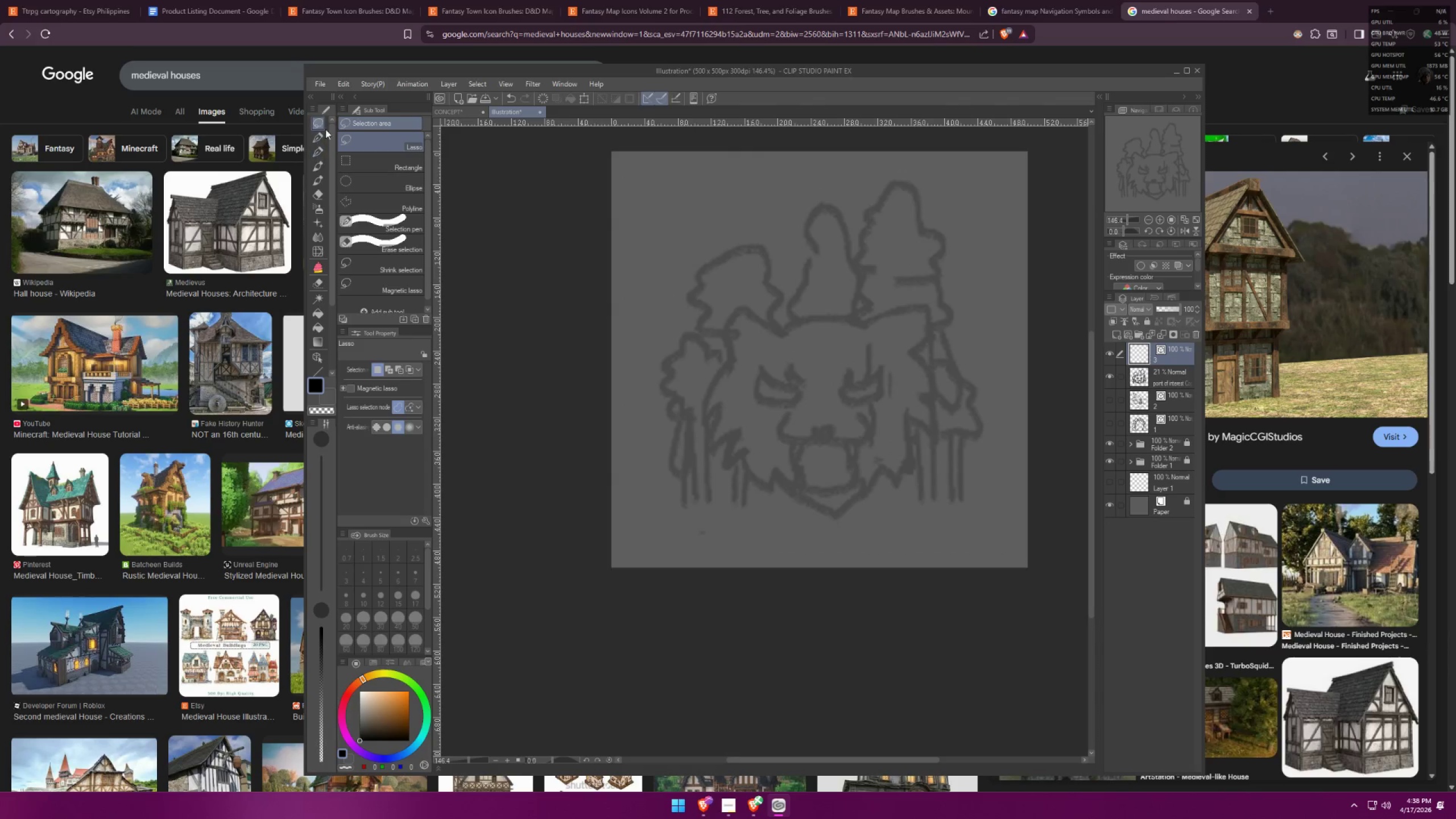 
left_click([319, 136])
 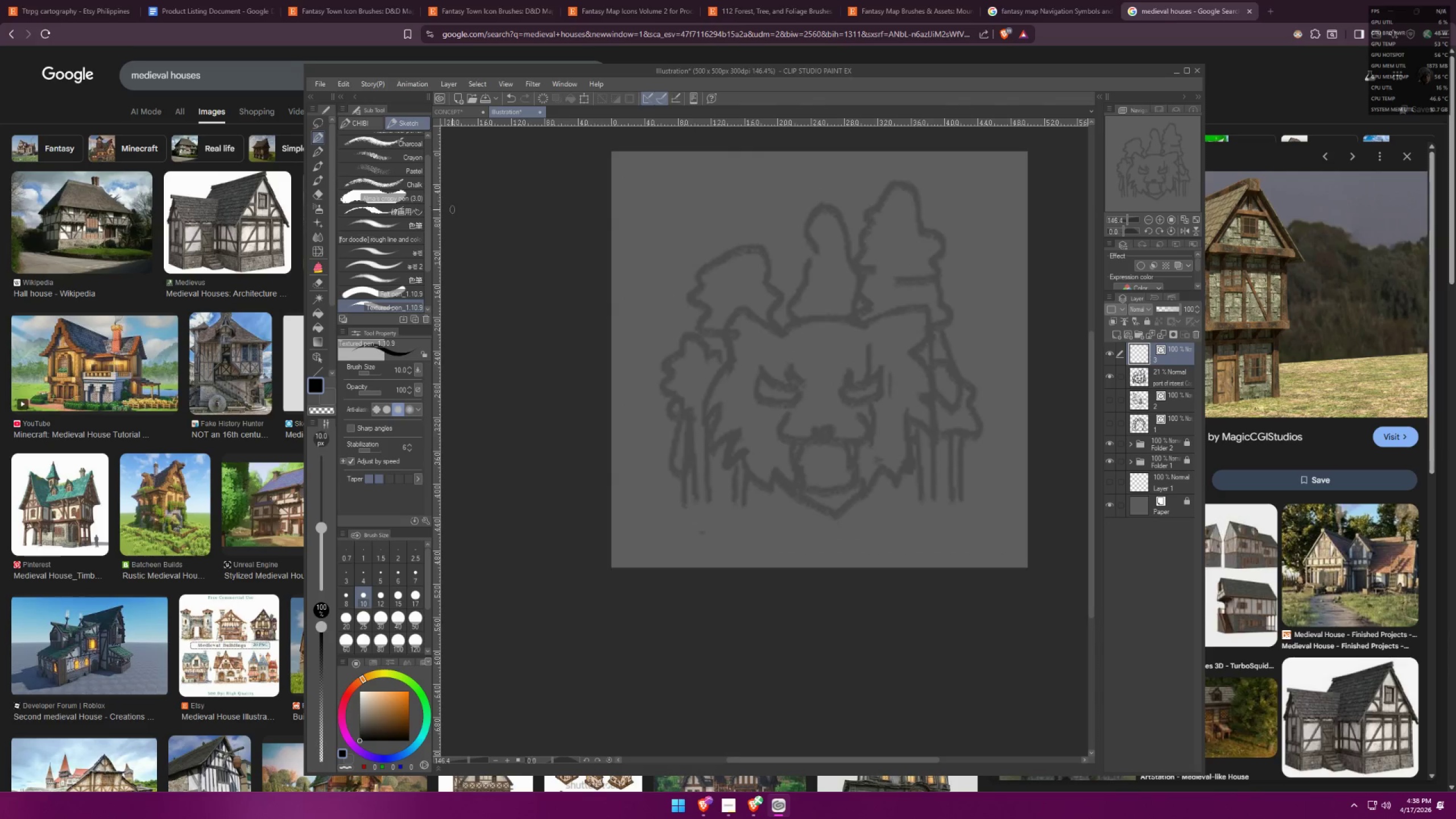 
scroll: coordinate [709, 351], scroll_direction: up, amount: 11.0
 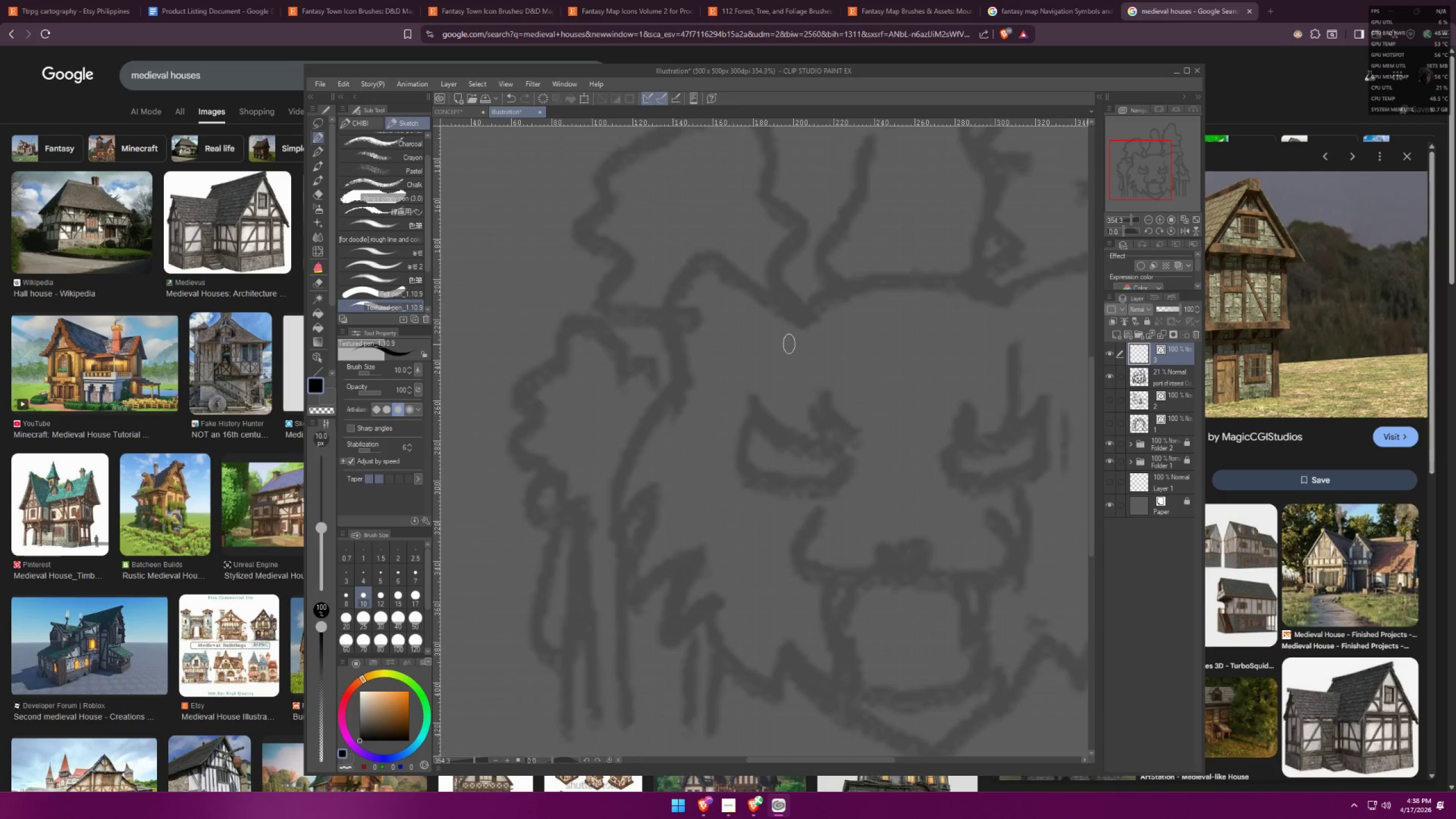 
left_click_drag(start_coordinate=[816, 328], to_coordinate=[720, 268])
 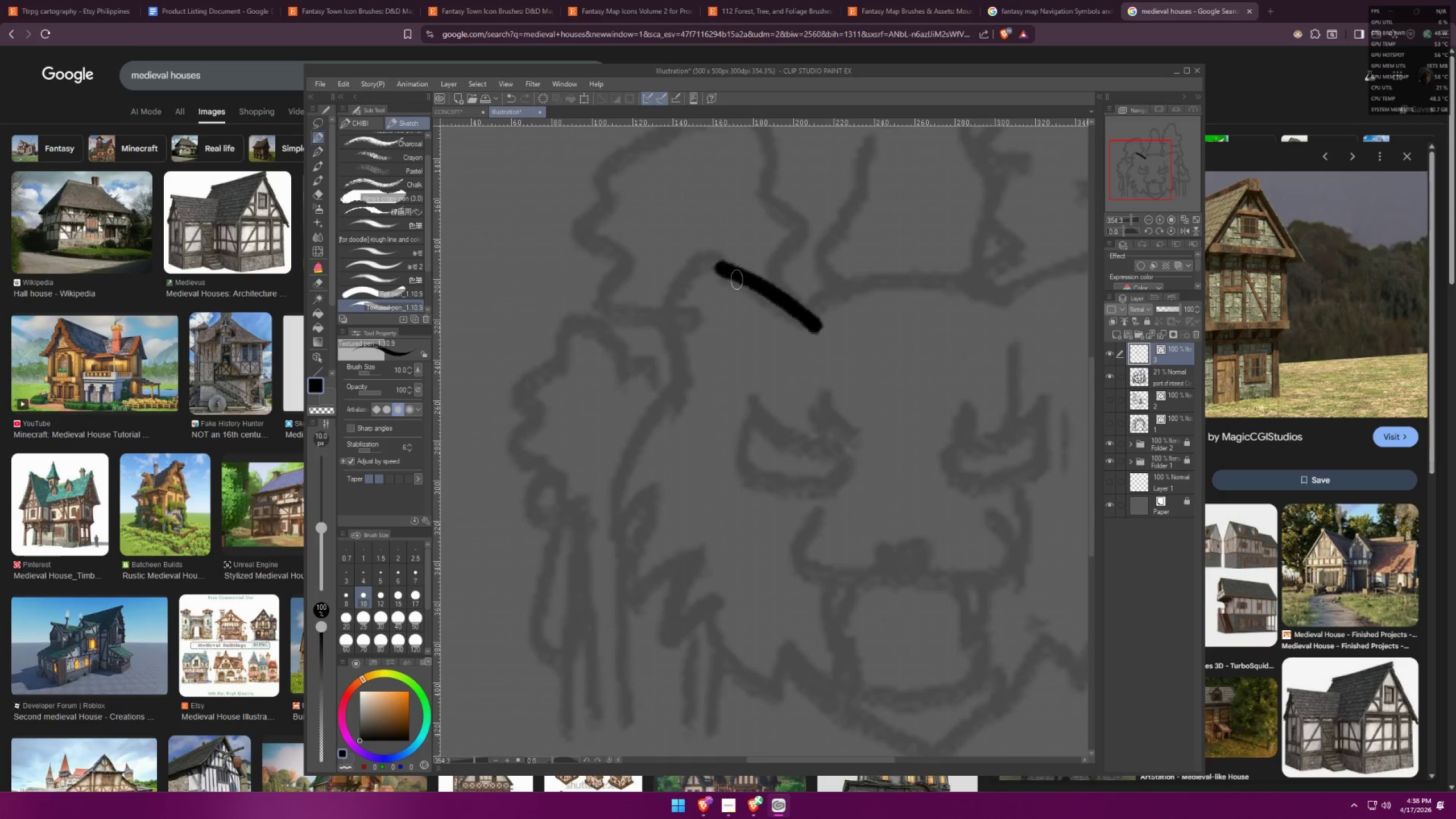 
key(Control+ControlLeft)
 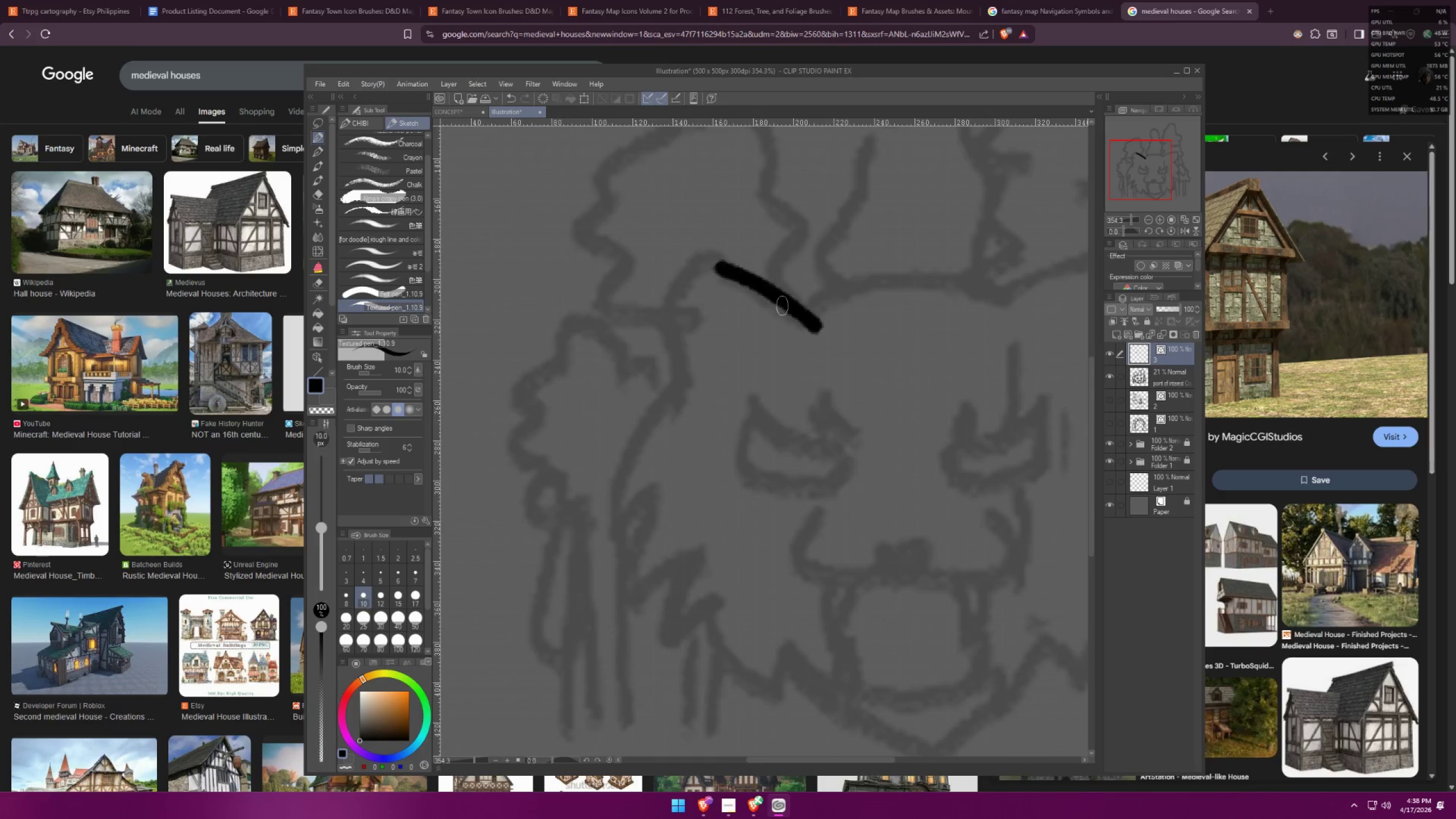 
key(Control+Z)
 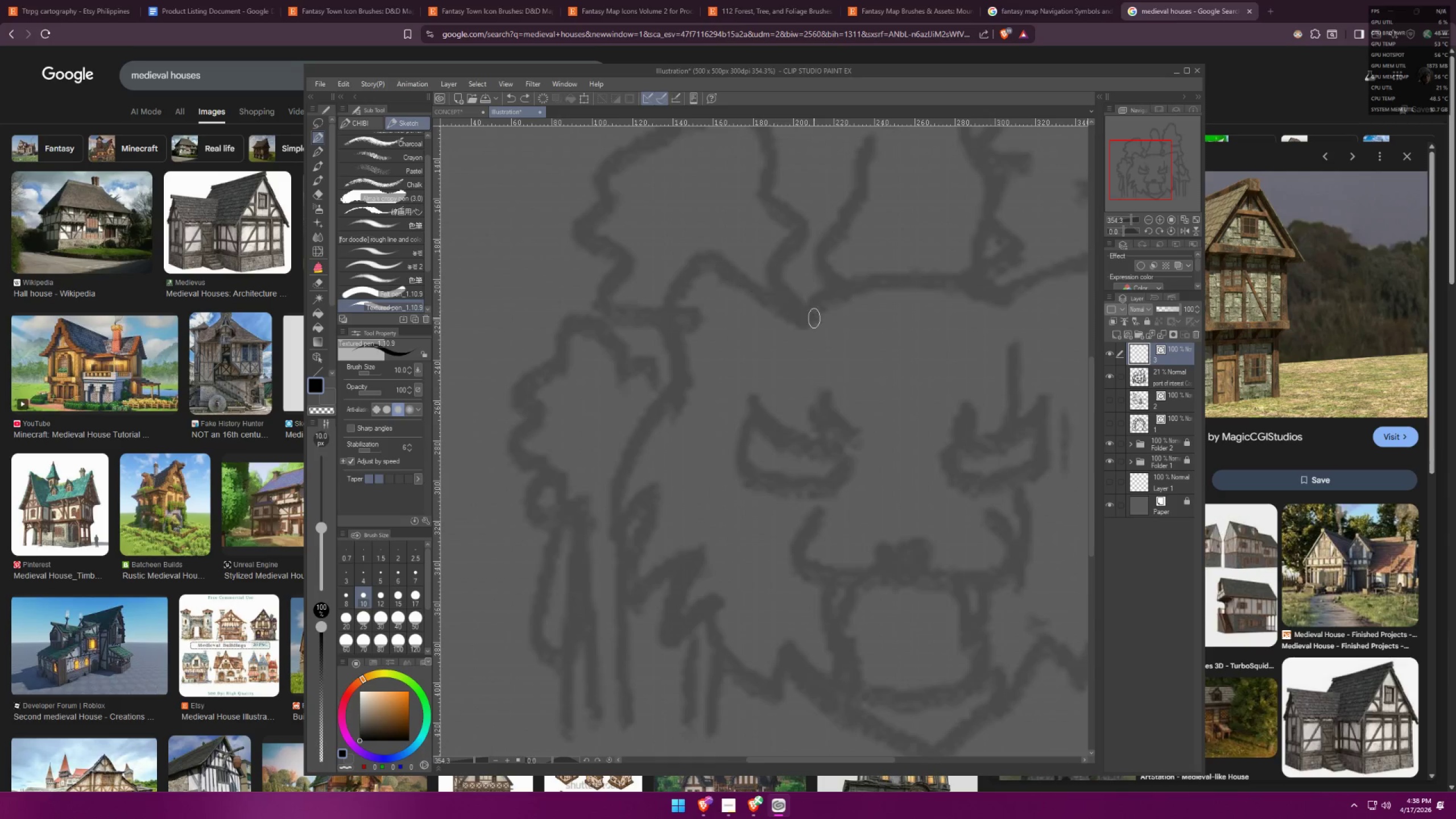 
left_click_drag(start_coordinate=[812, 316], to_coordinate=[679, 383])
 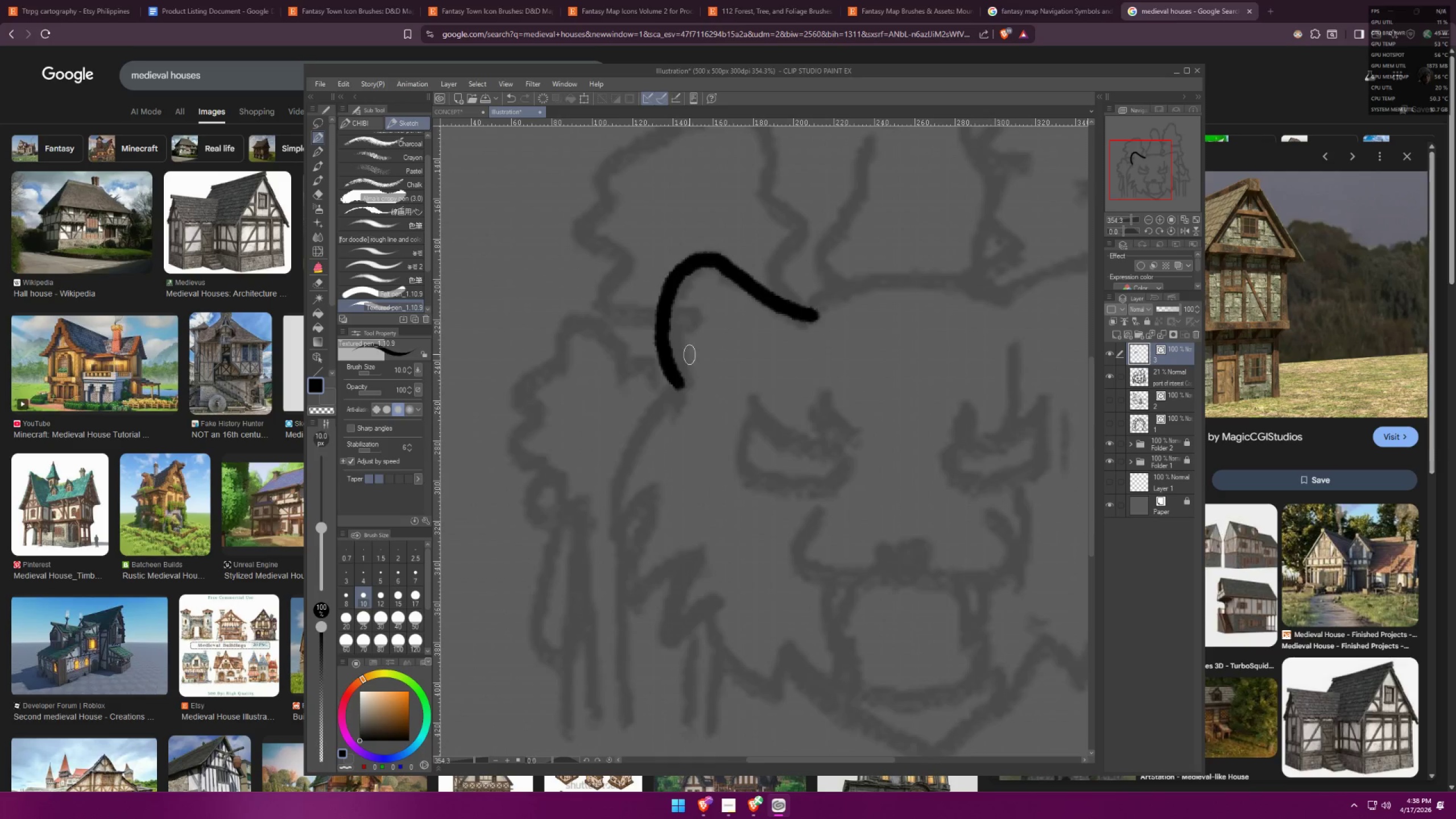 
scroll: coordinate [660, 280], scroll_direction: down, amount: 4.0
 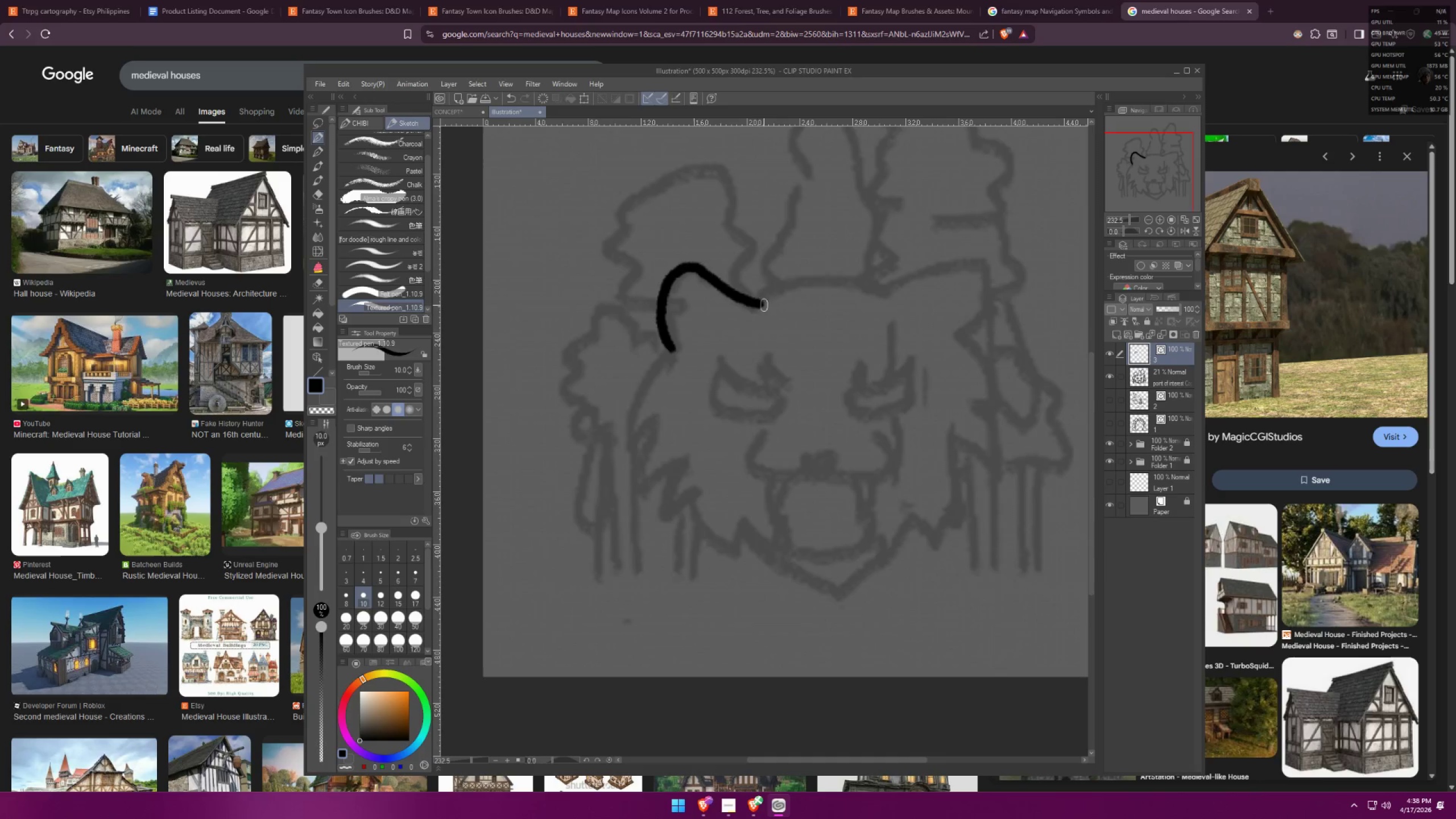 
left_click_drag(start_coordinate=[762, 304], to_coordinate=[829, 293])
 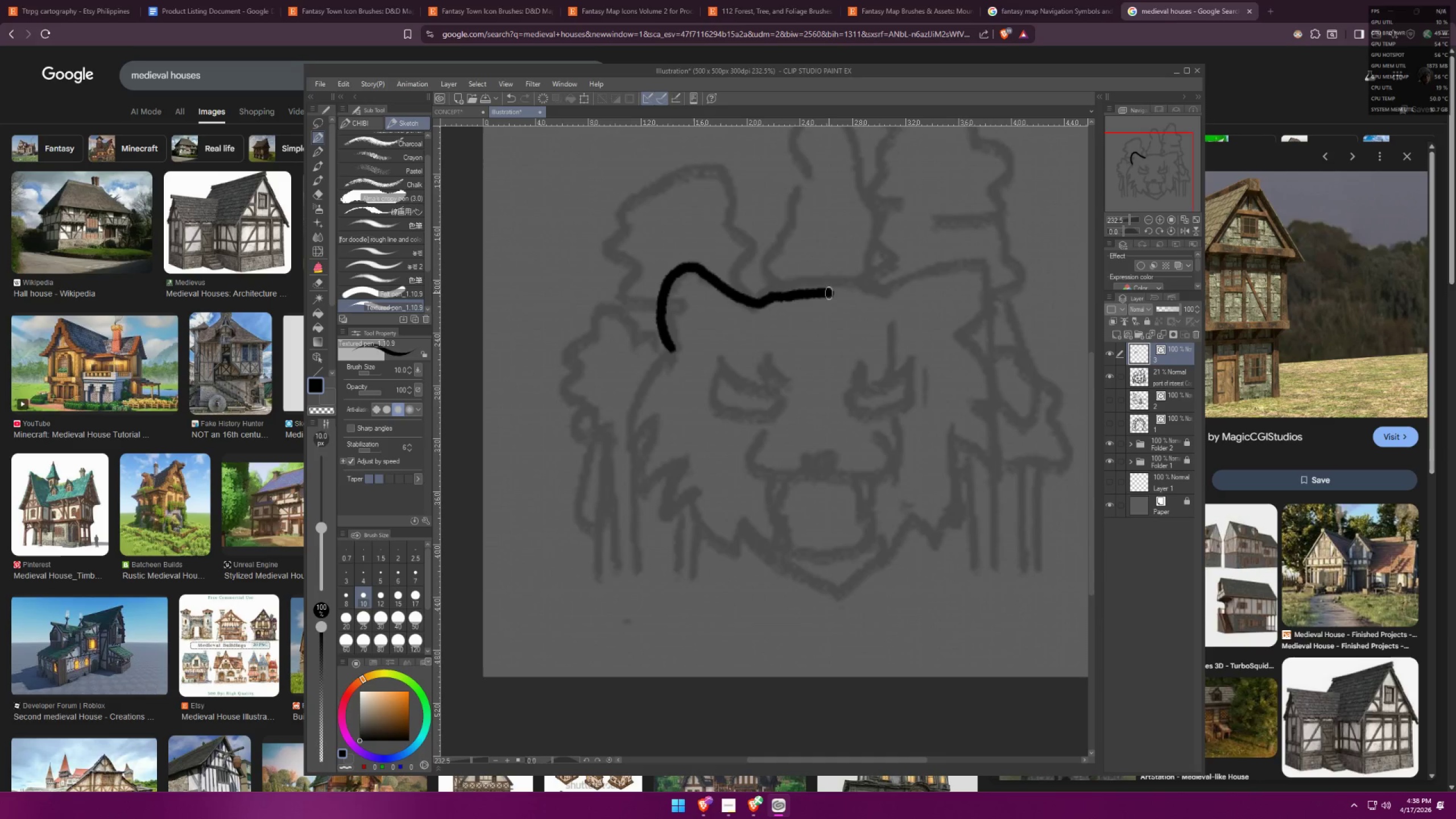 
key(Control+ControlLeft)
 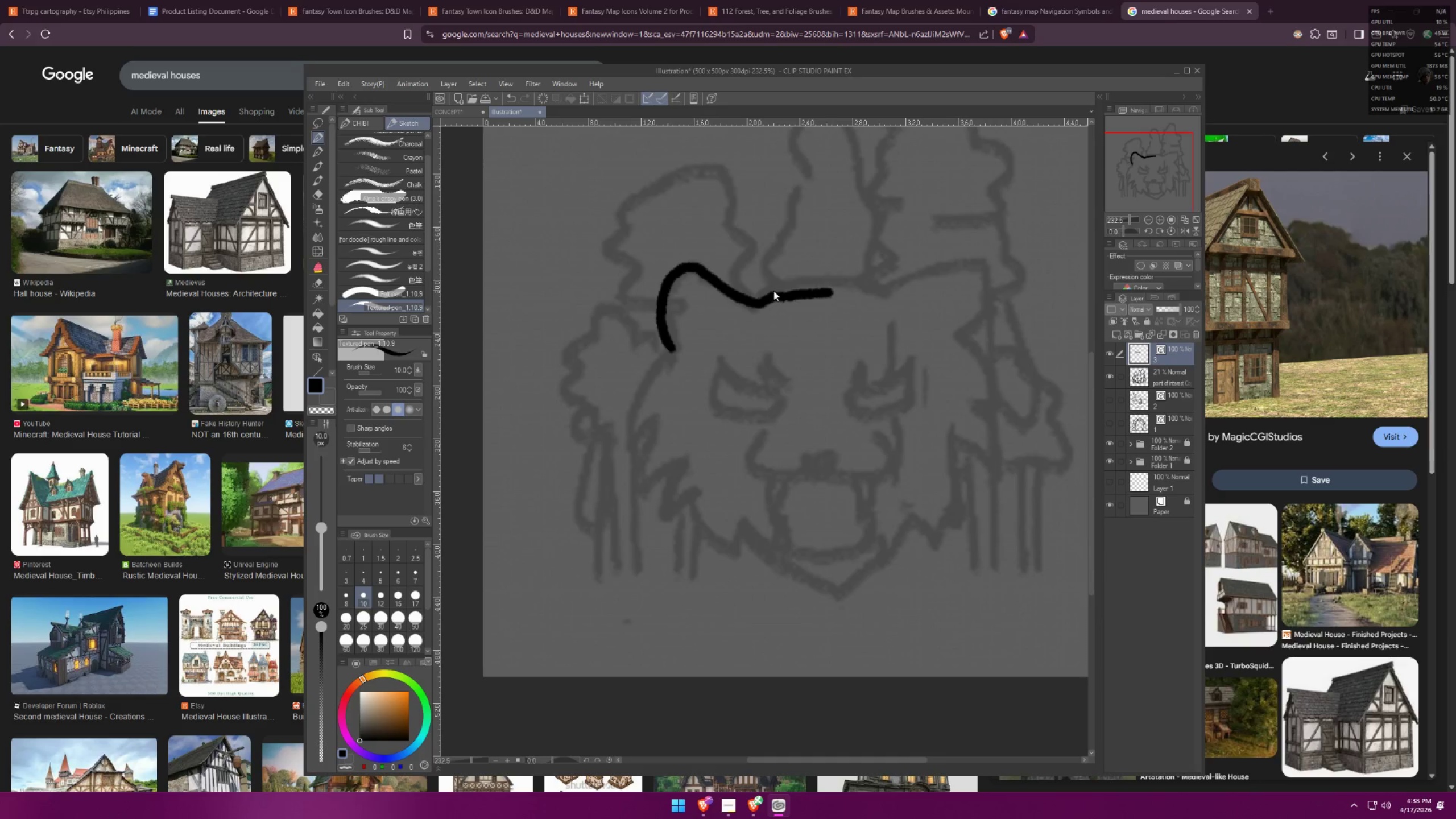 
key(Control+Z)
 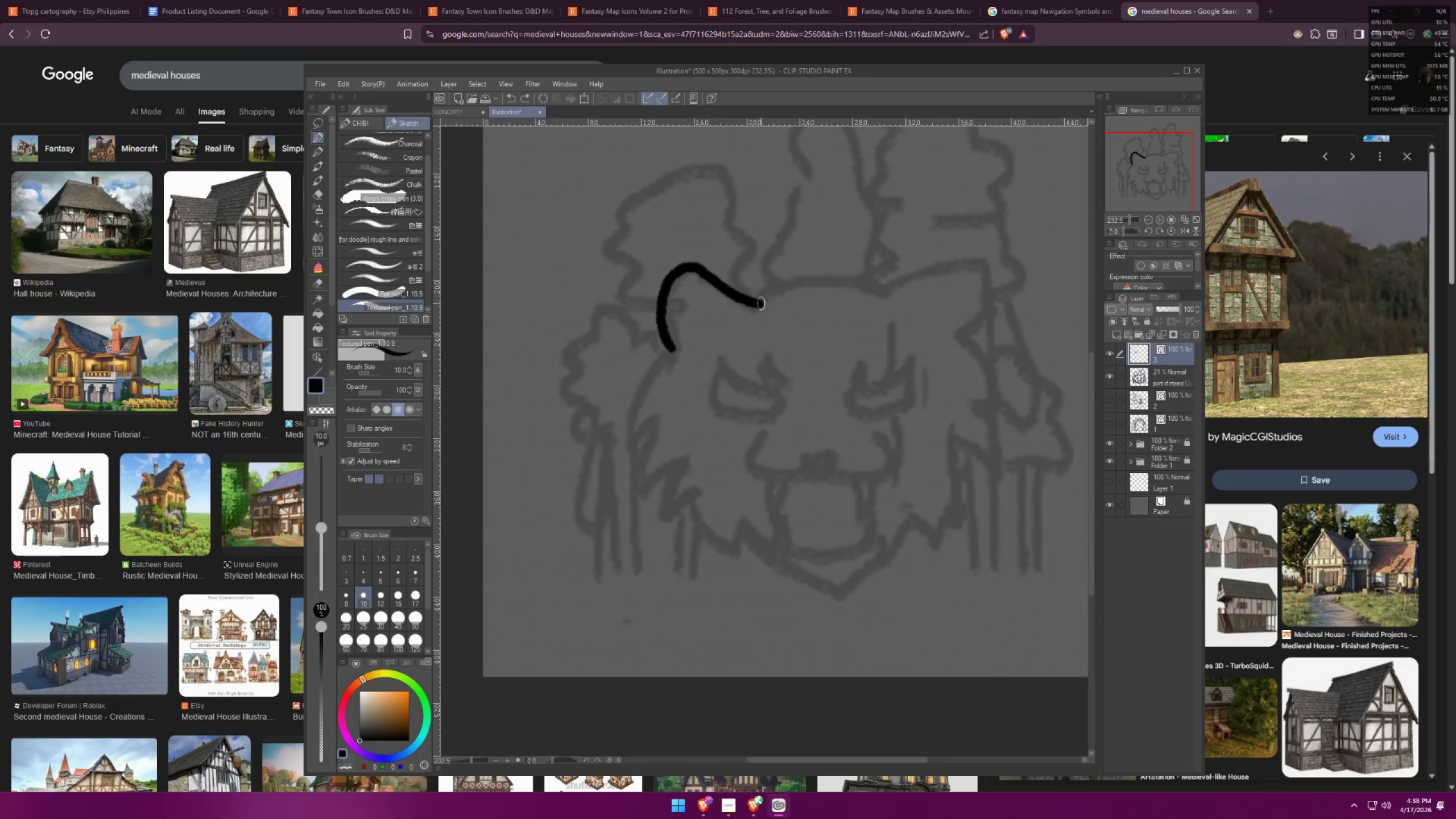 
left_click_drag(start_coordinate=[759, 301], to_coordinate=[833, 287])
 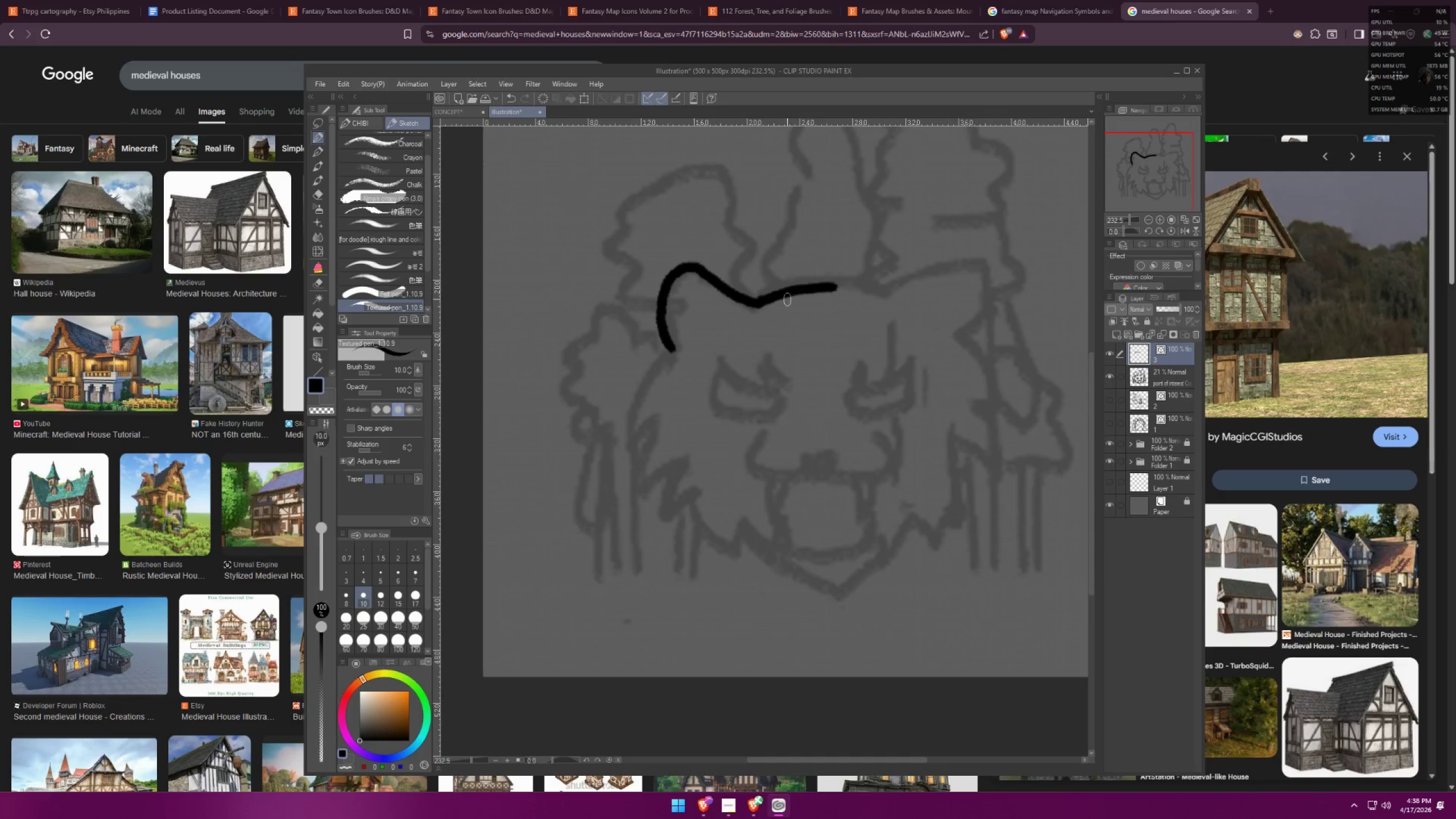 
scroll: coordinate [780, 307], scroll_direction: up, amount: 5.0
 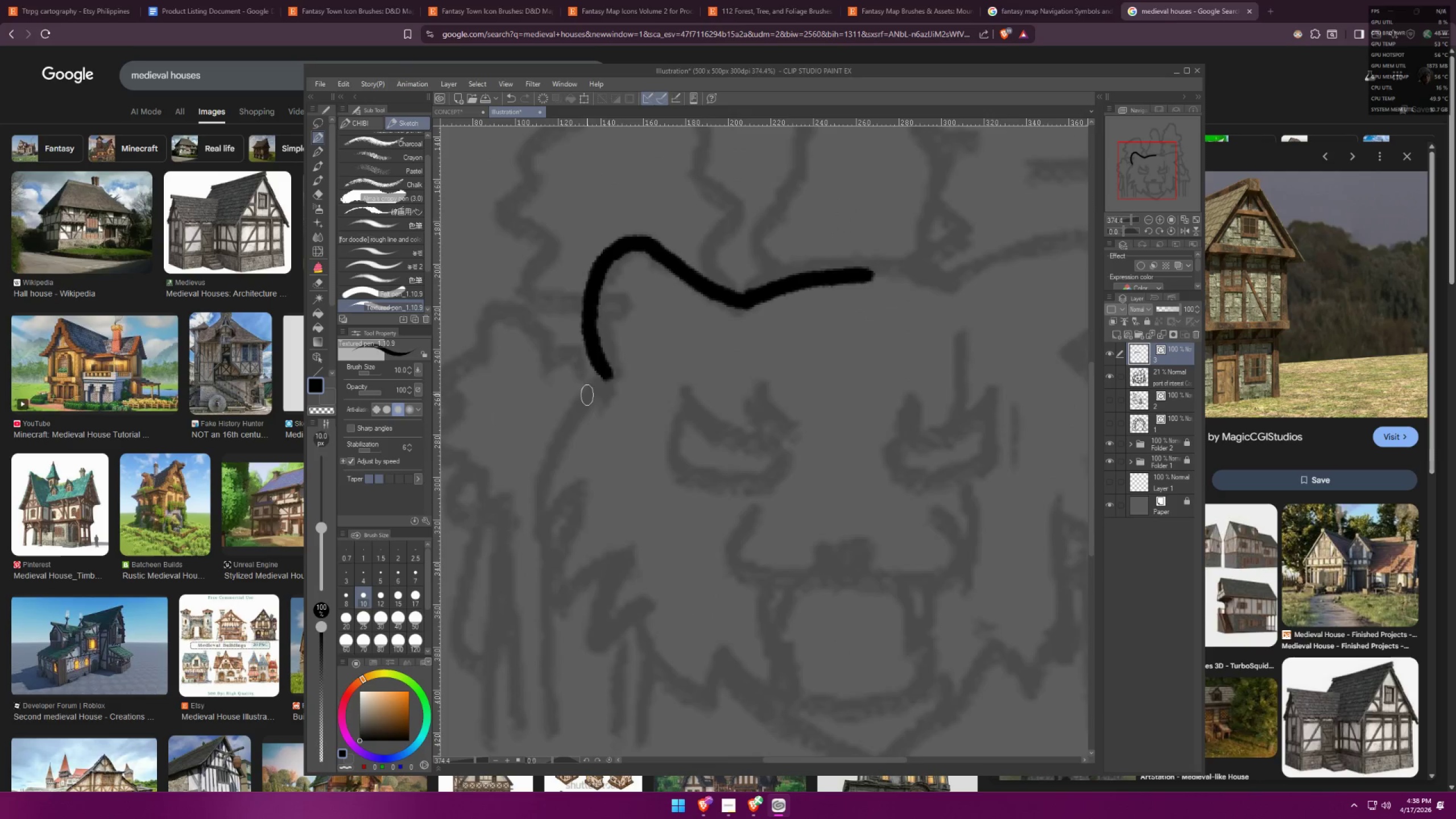 
scroll: coordinate [622, 404], scroll_direction: none, amount: 0.0
 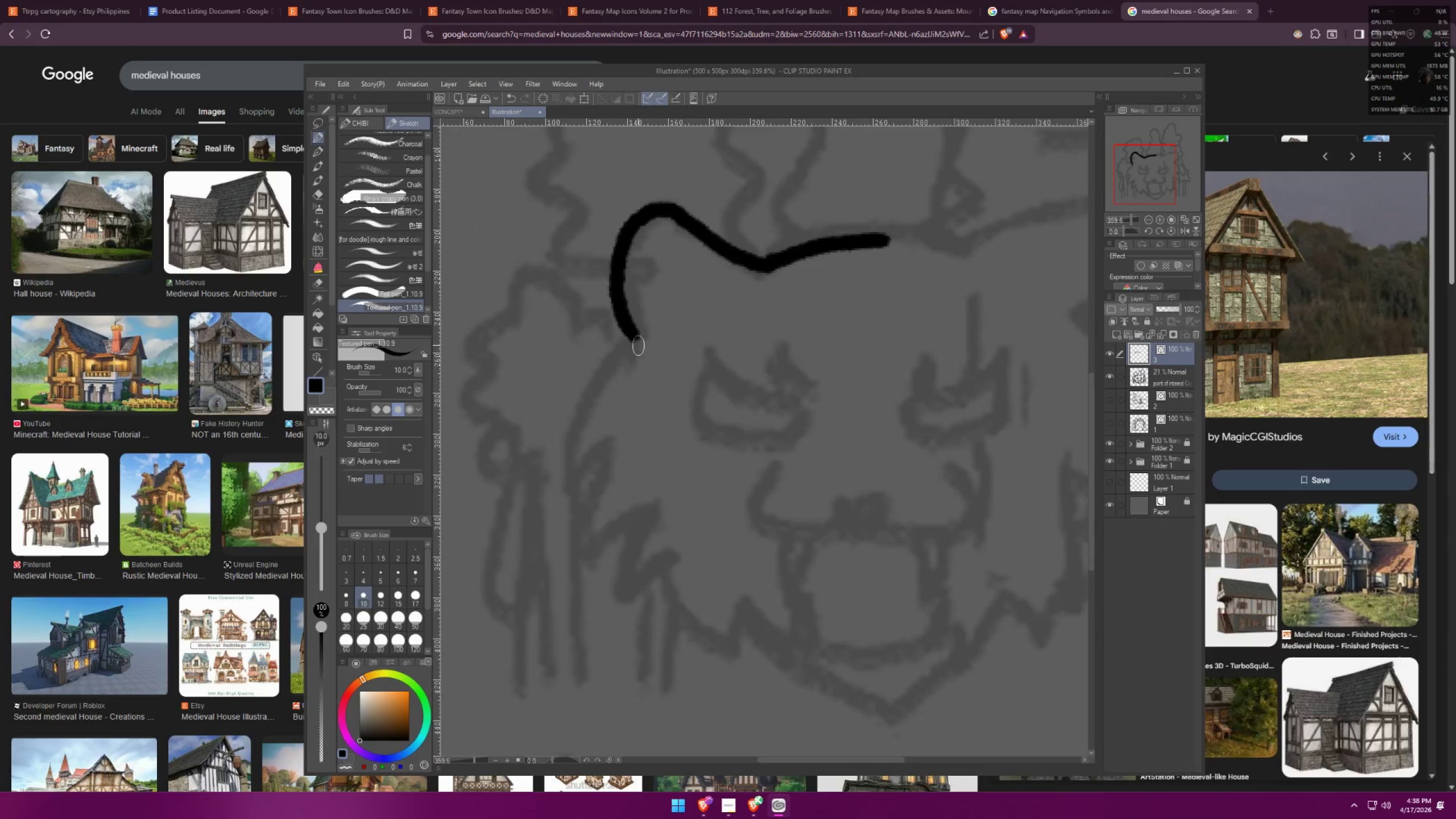 
left_click_drag(start_coordinate=[636, 340], to_coordinate=[553, 490])
 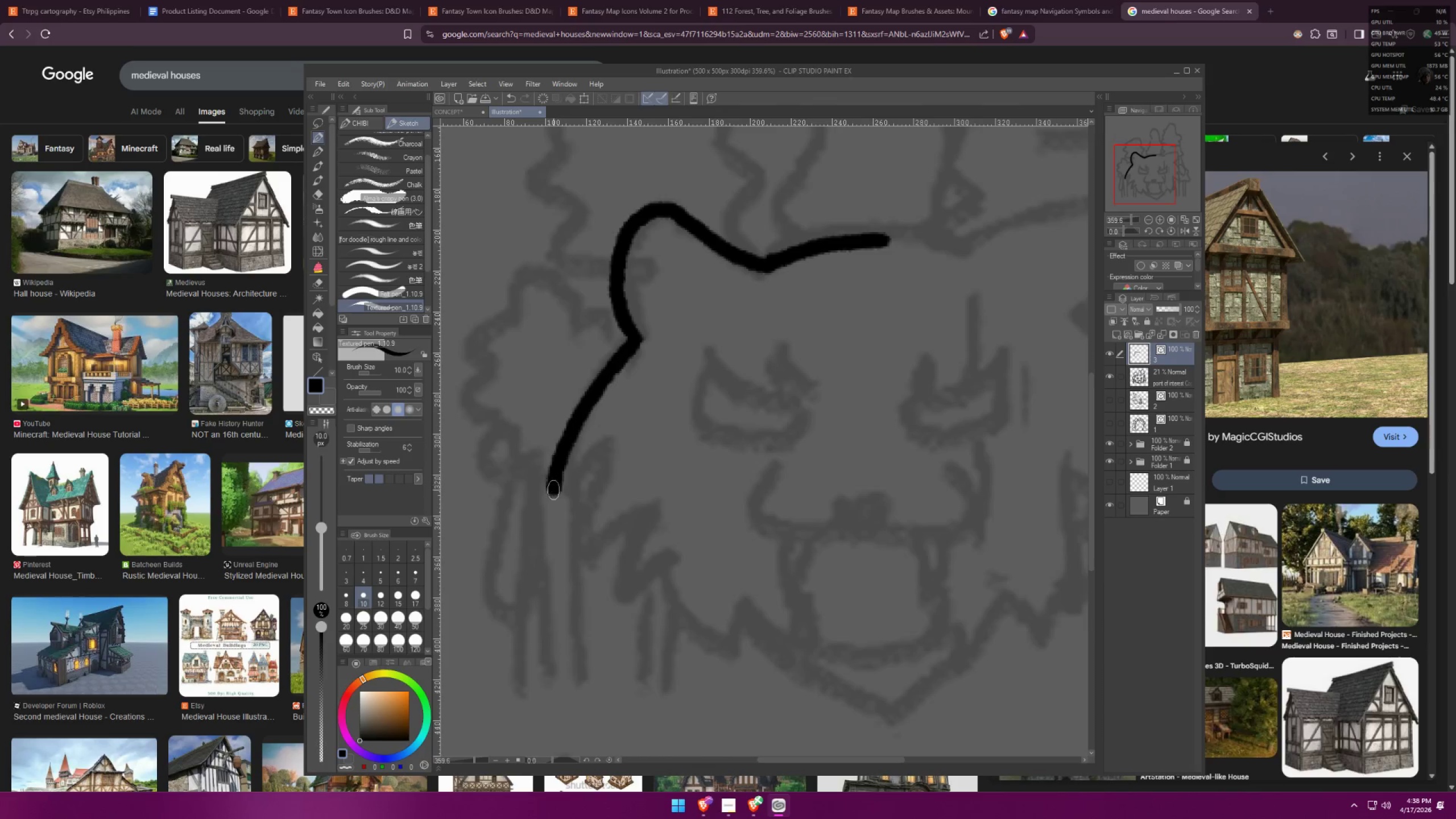 
left_click_drag(start_coordinate=[549, 493], to_coordinate=[592, 467])
 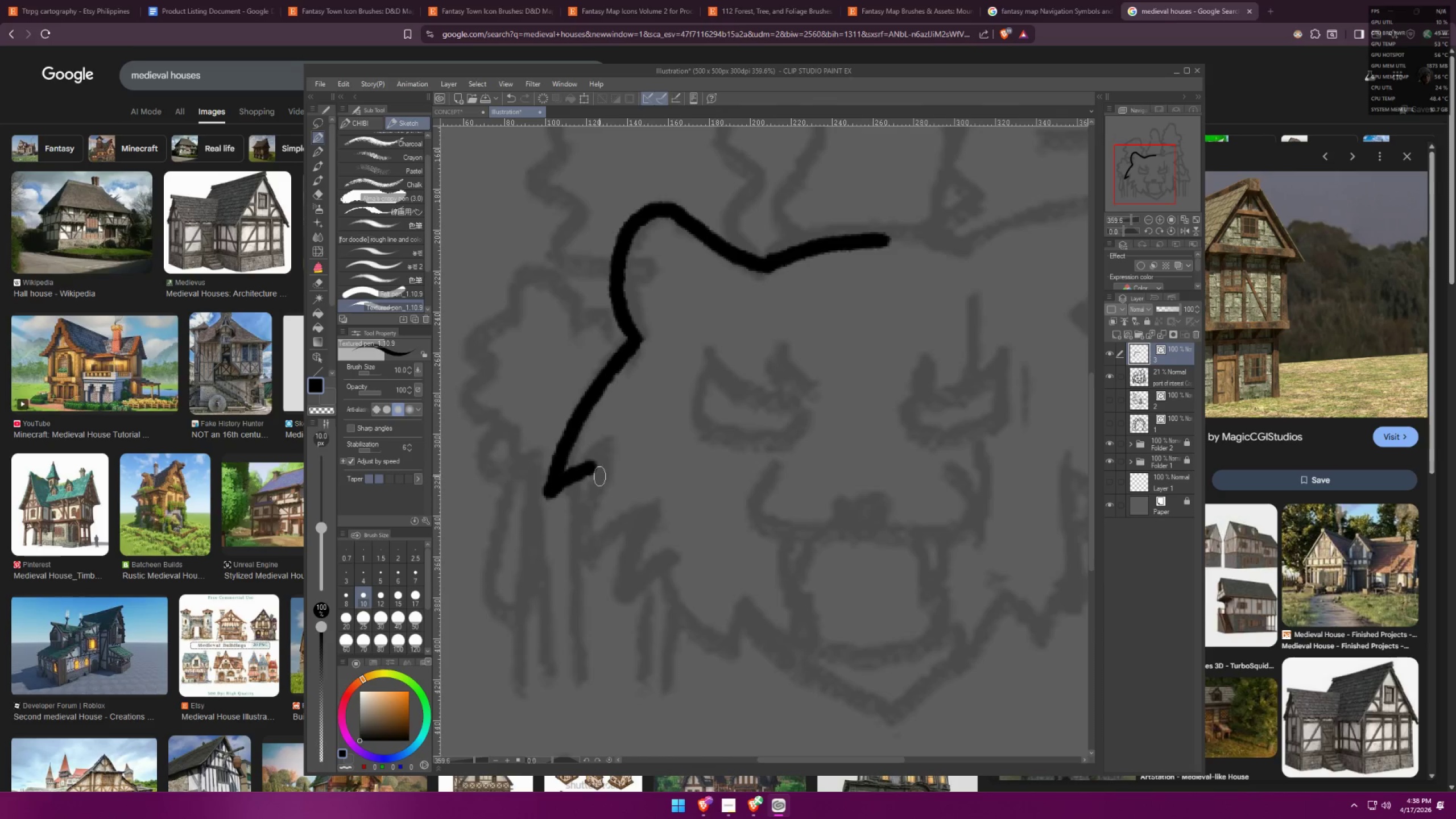 
key(Control+ControlLeft)
 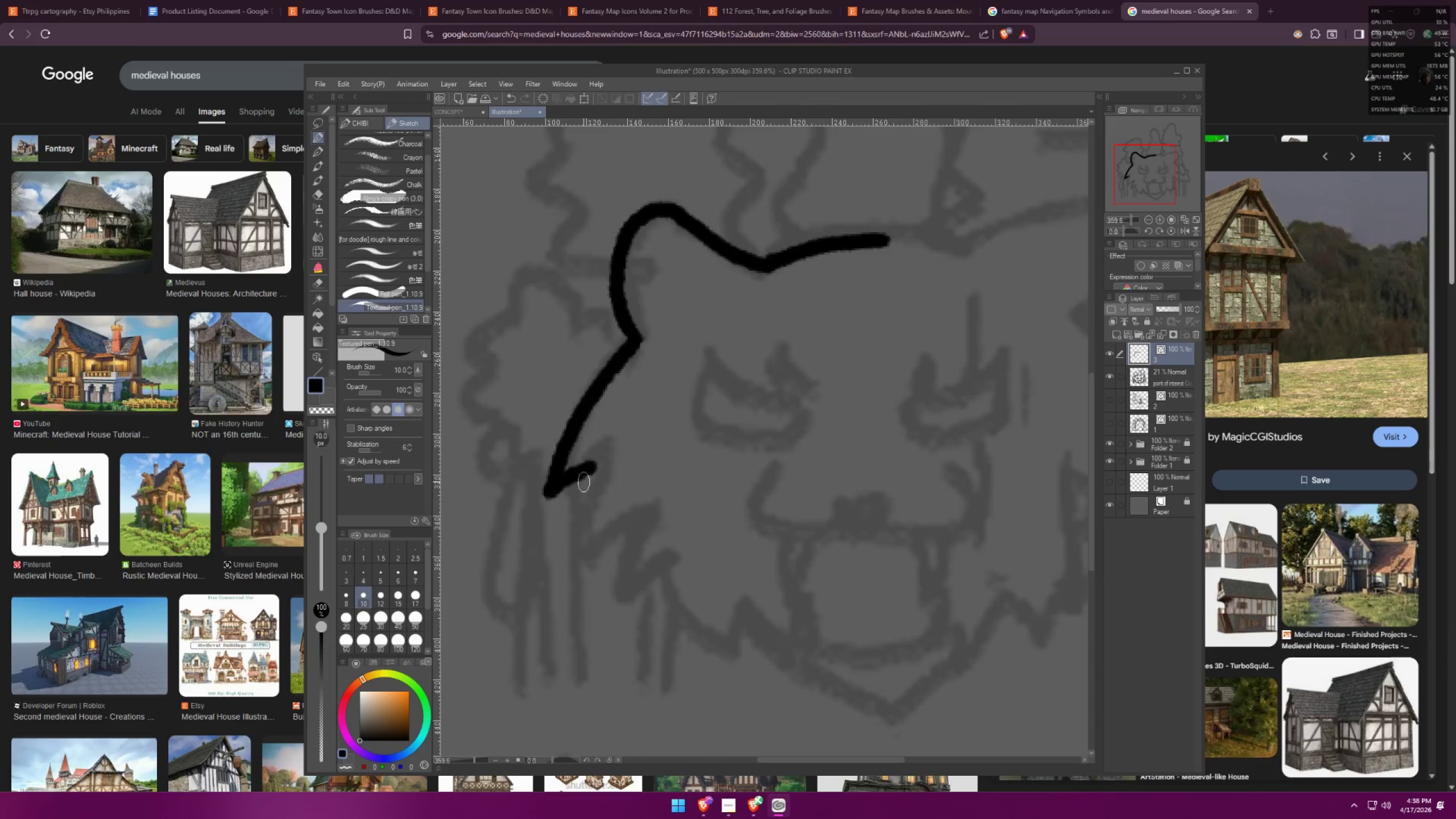 
key(Control+Z)
 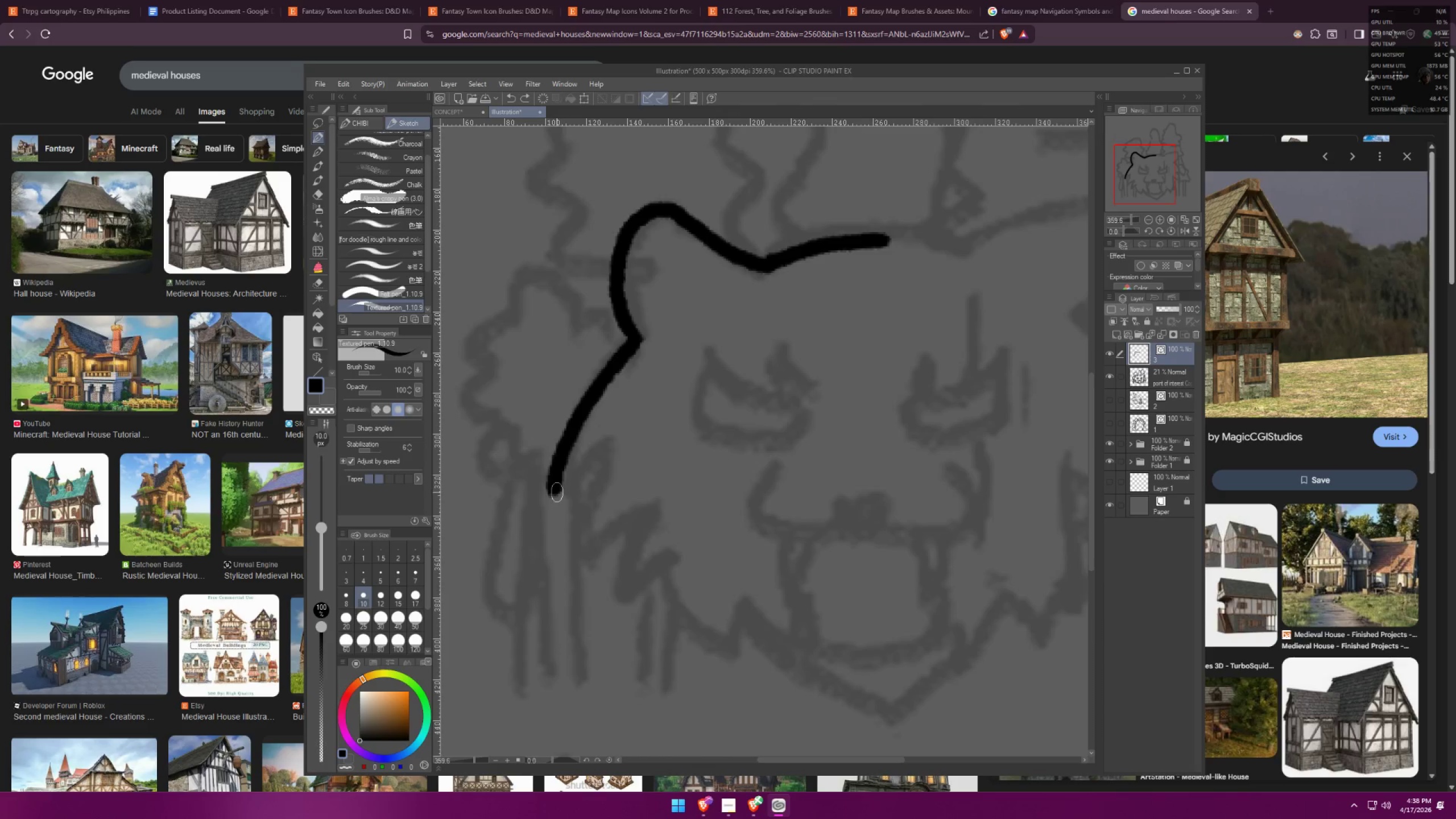 
left_click_drag(start_coordinate=[556, 492], to_coordinate=[595, 466])
 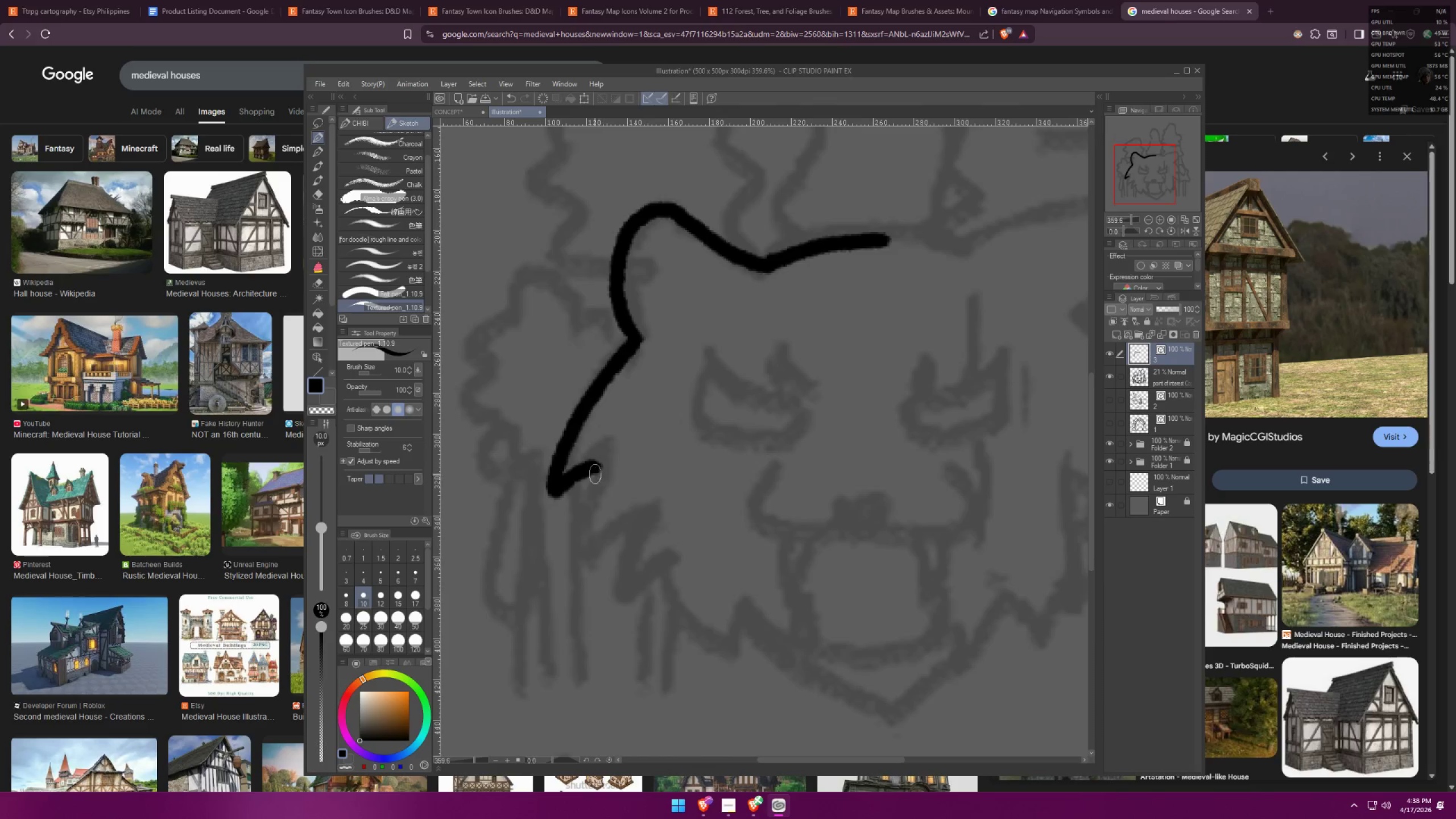 
left_click_drag(start_coordinate=[596, 473], to_coordinate=[573, 556])
 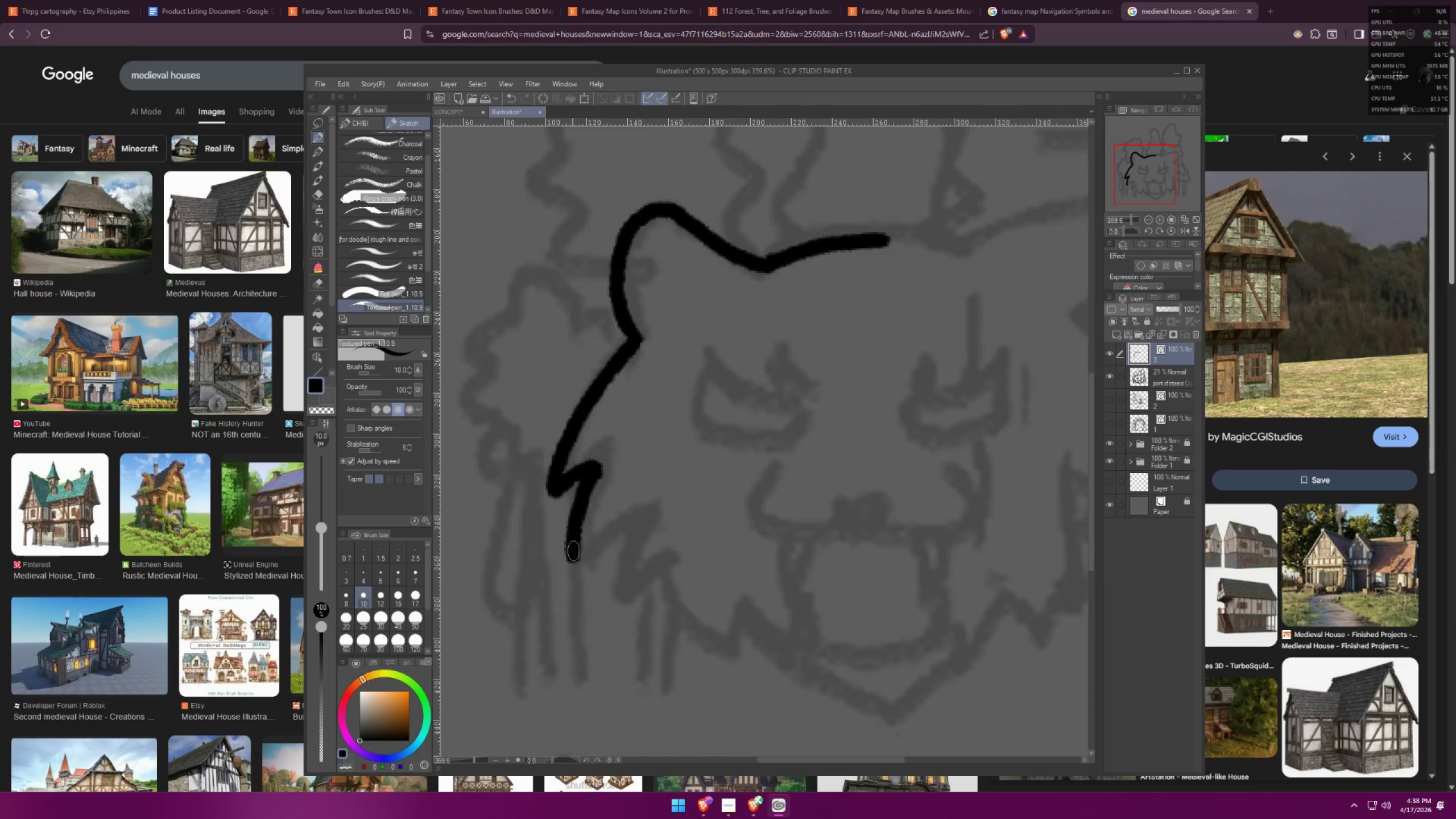 
key(Control+ControlLeft)
 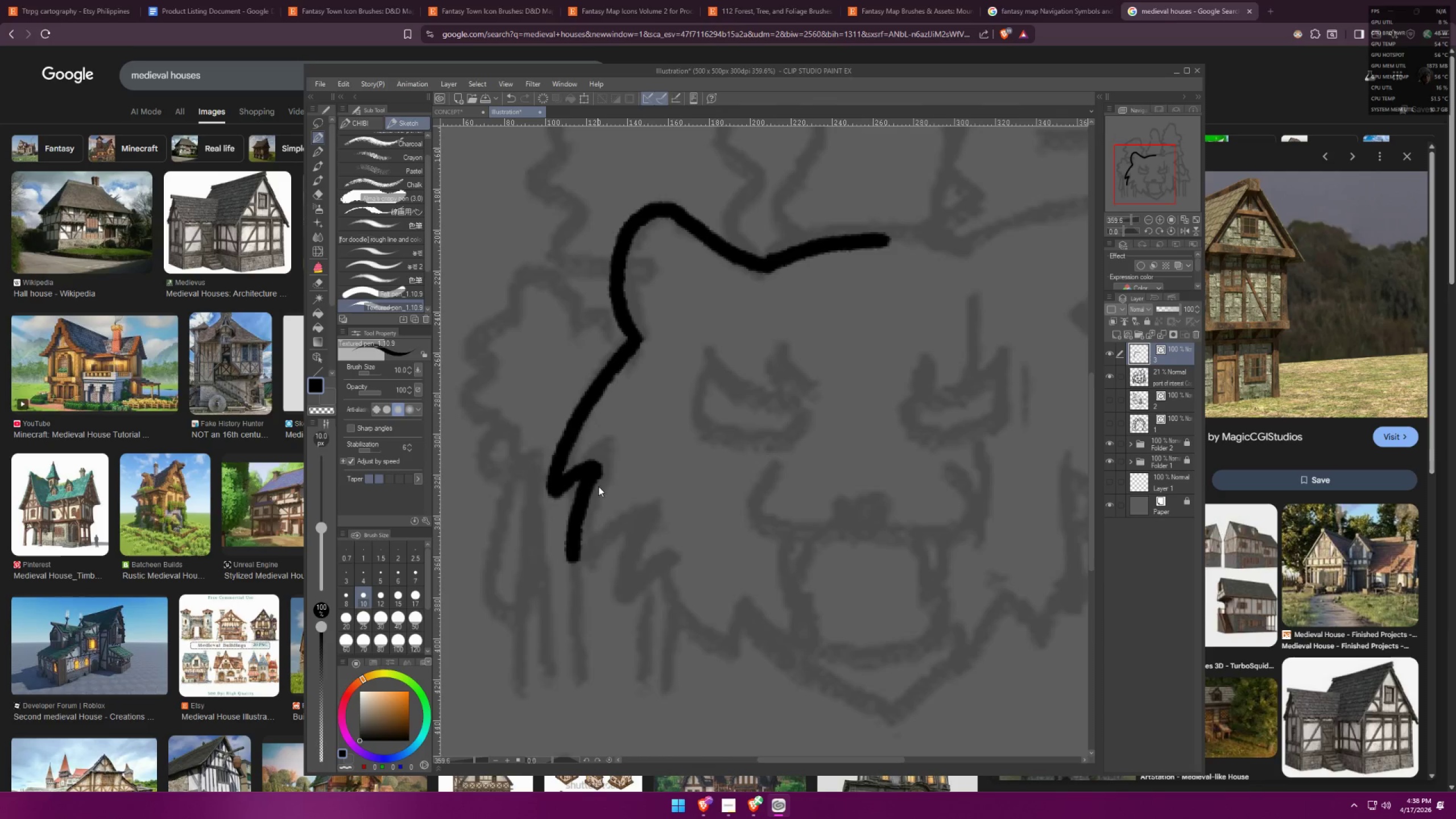 
key(Control+Z)
 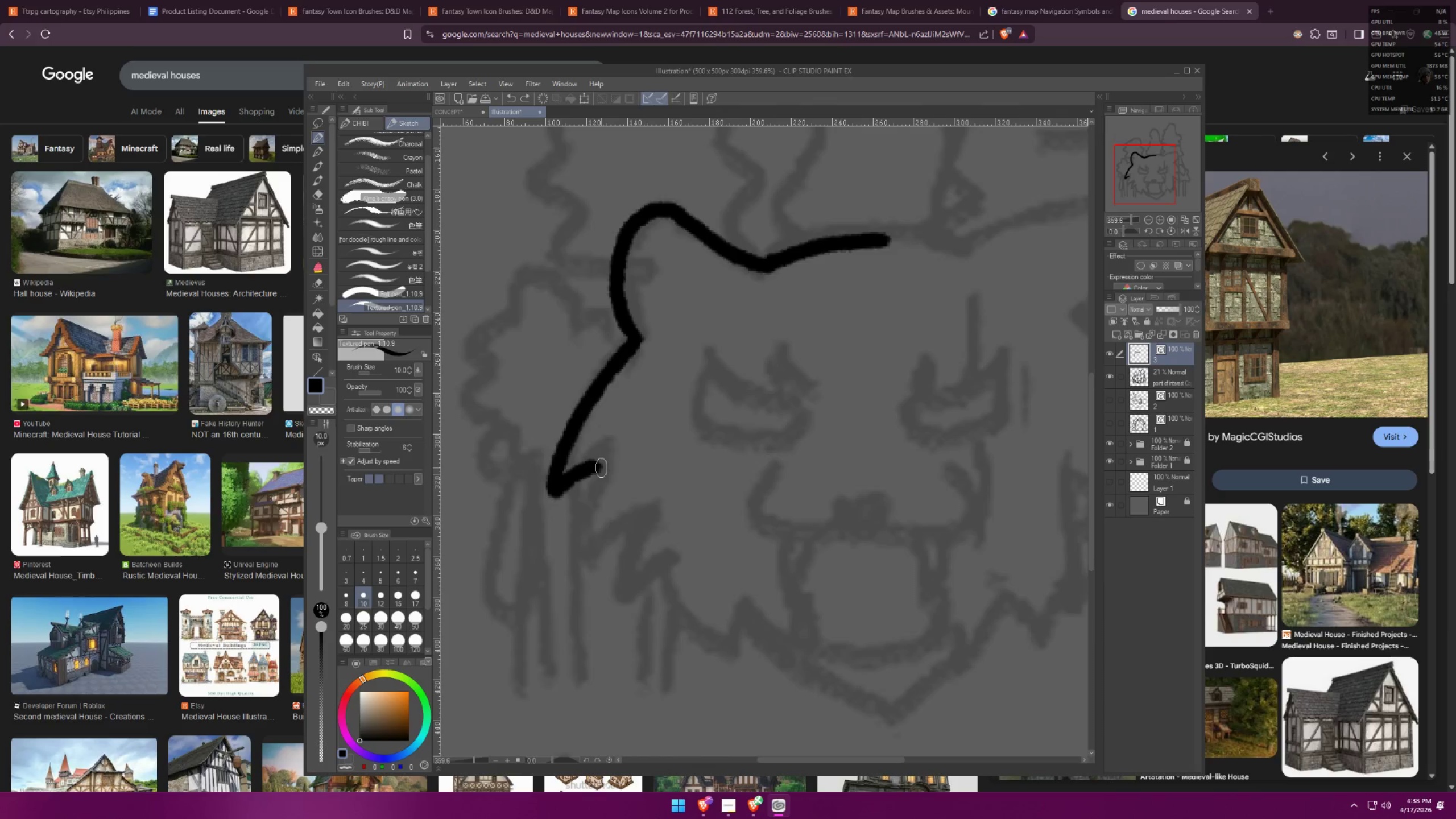 
left_click_drag(start_coordinate=[596, 471], to_coordinate=[615, 533])
 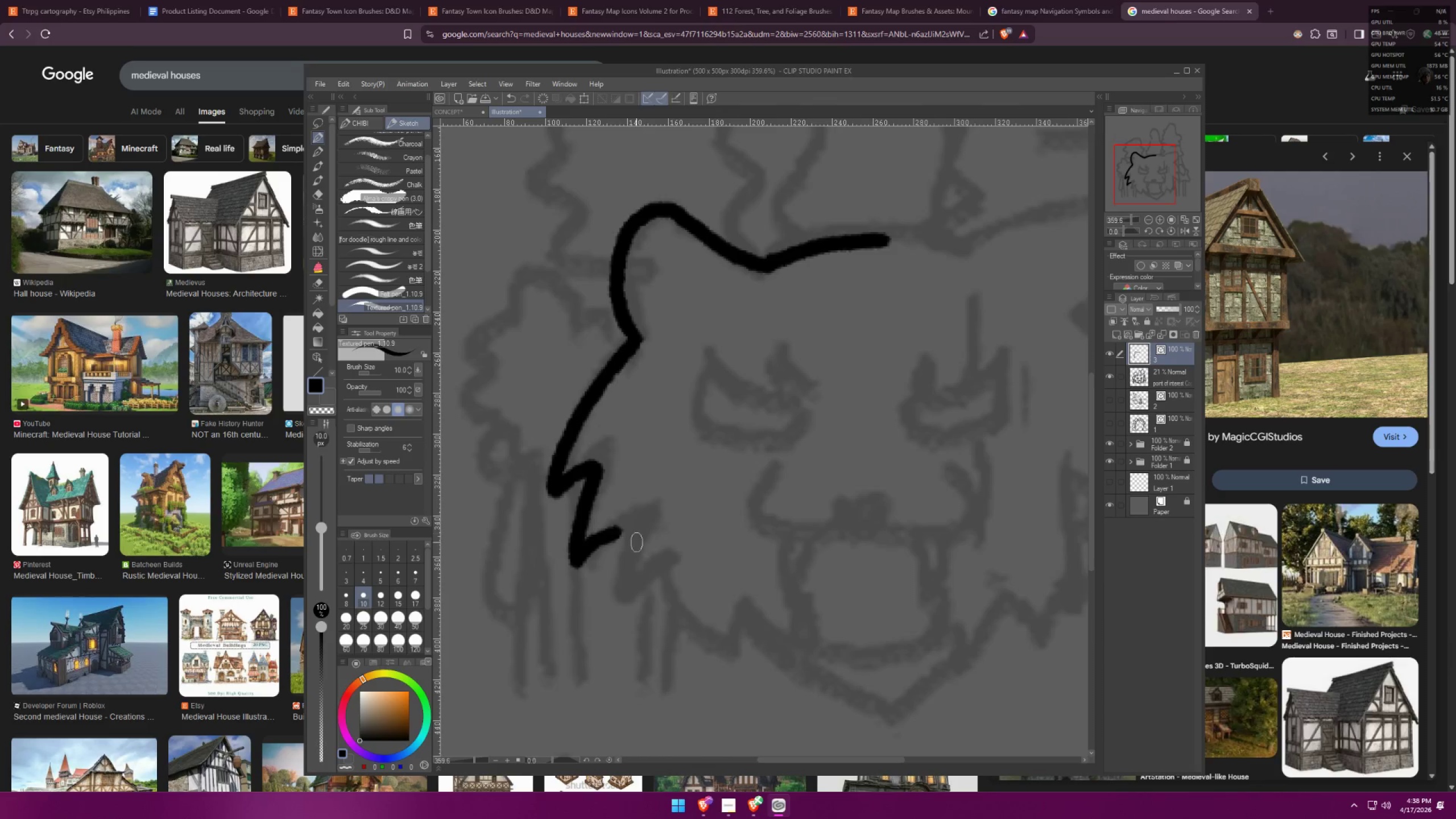 
hold_key(key=Space, duration=0.4)
 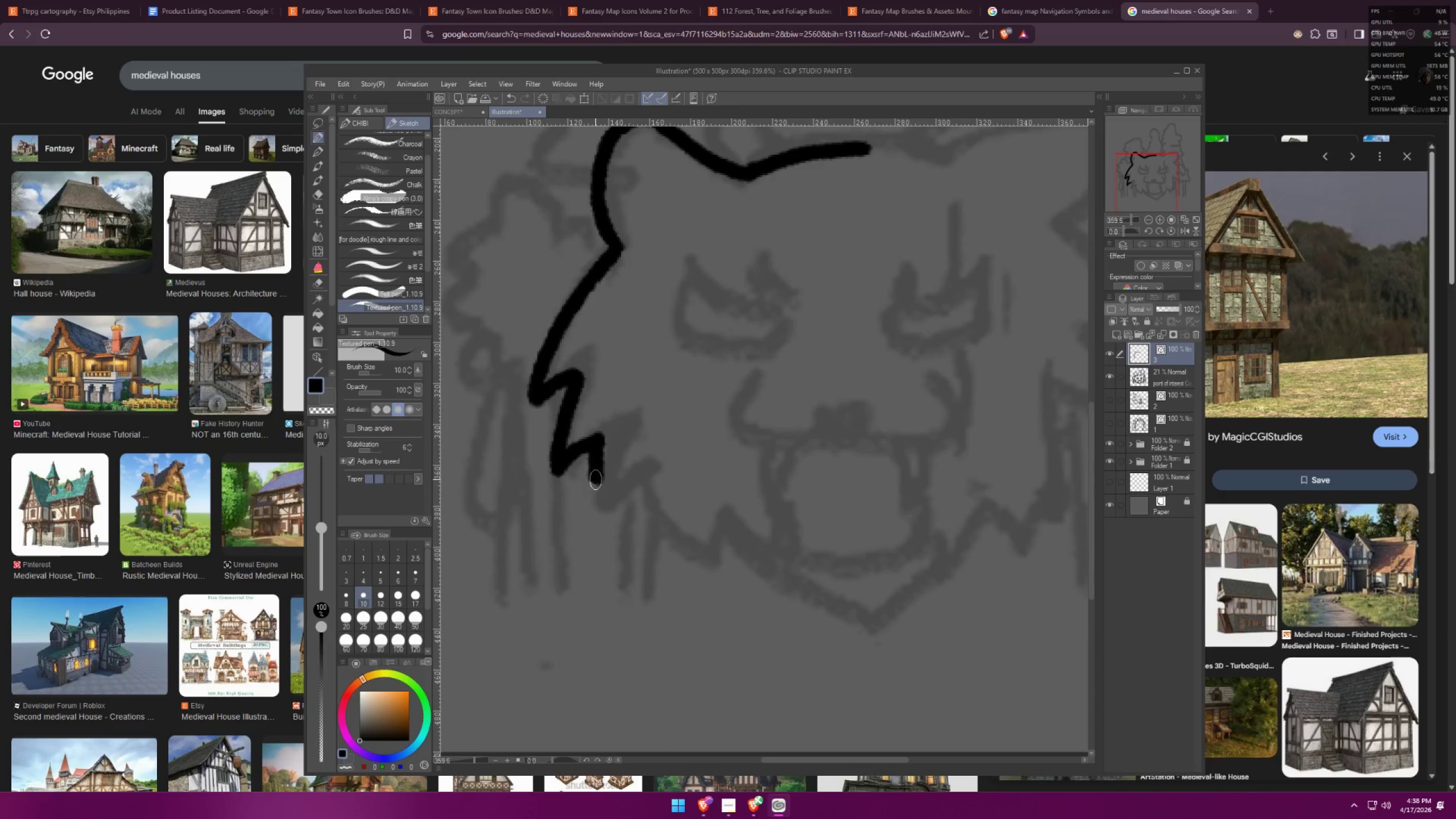 
left_click_drag(start_coordinate=[653, 553], to_coordinate=[635, 461])
 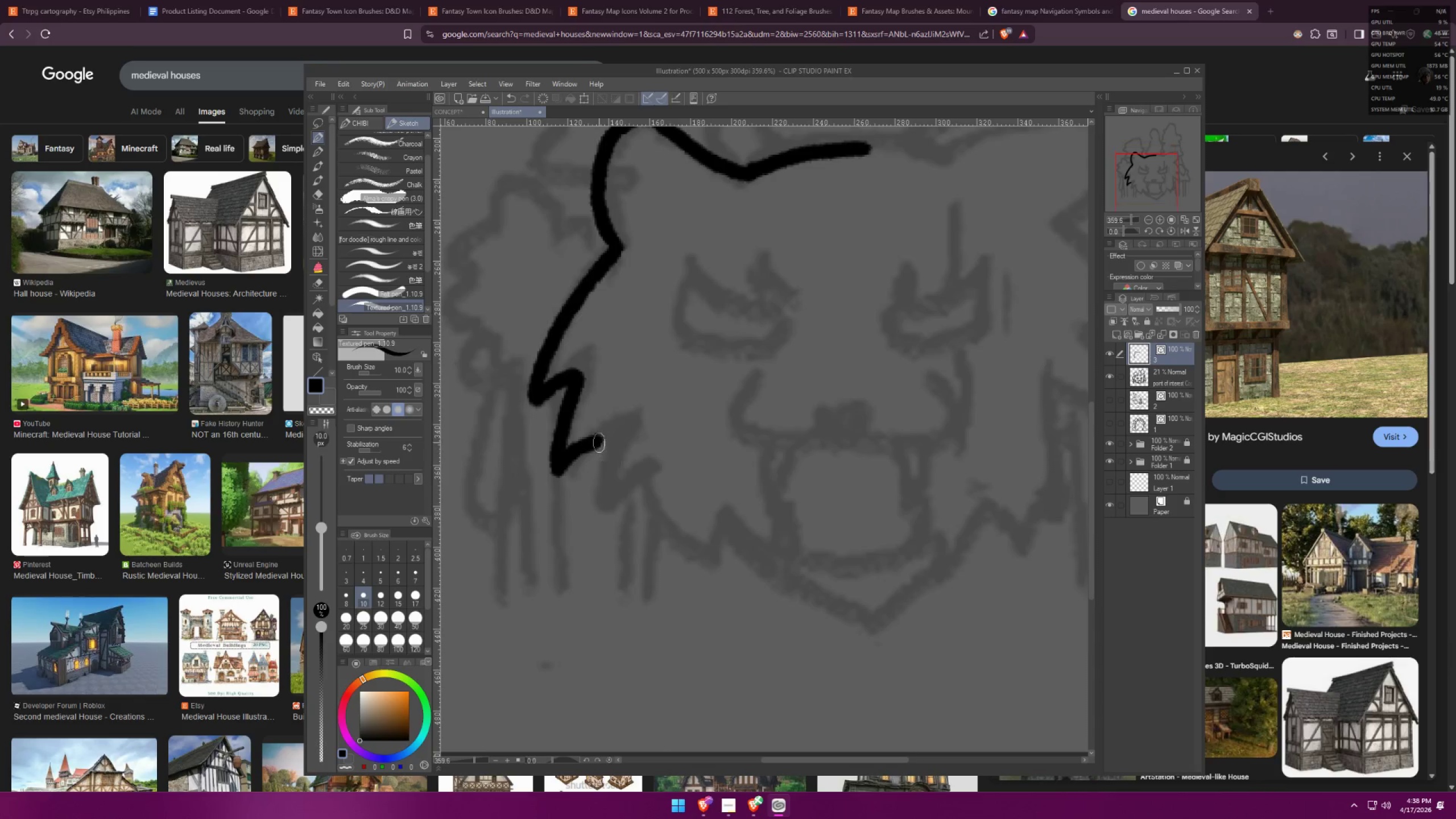 
left_click_drag(start_coordinate=[599, 439], to_coordinate=[965, 567])
 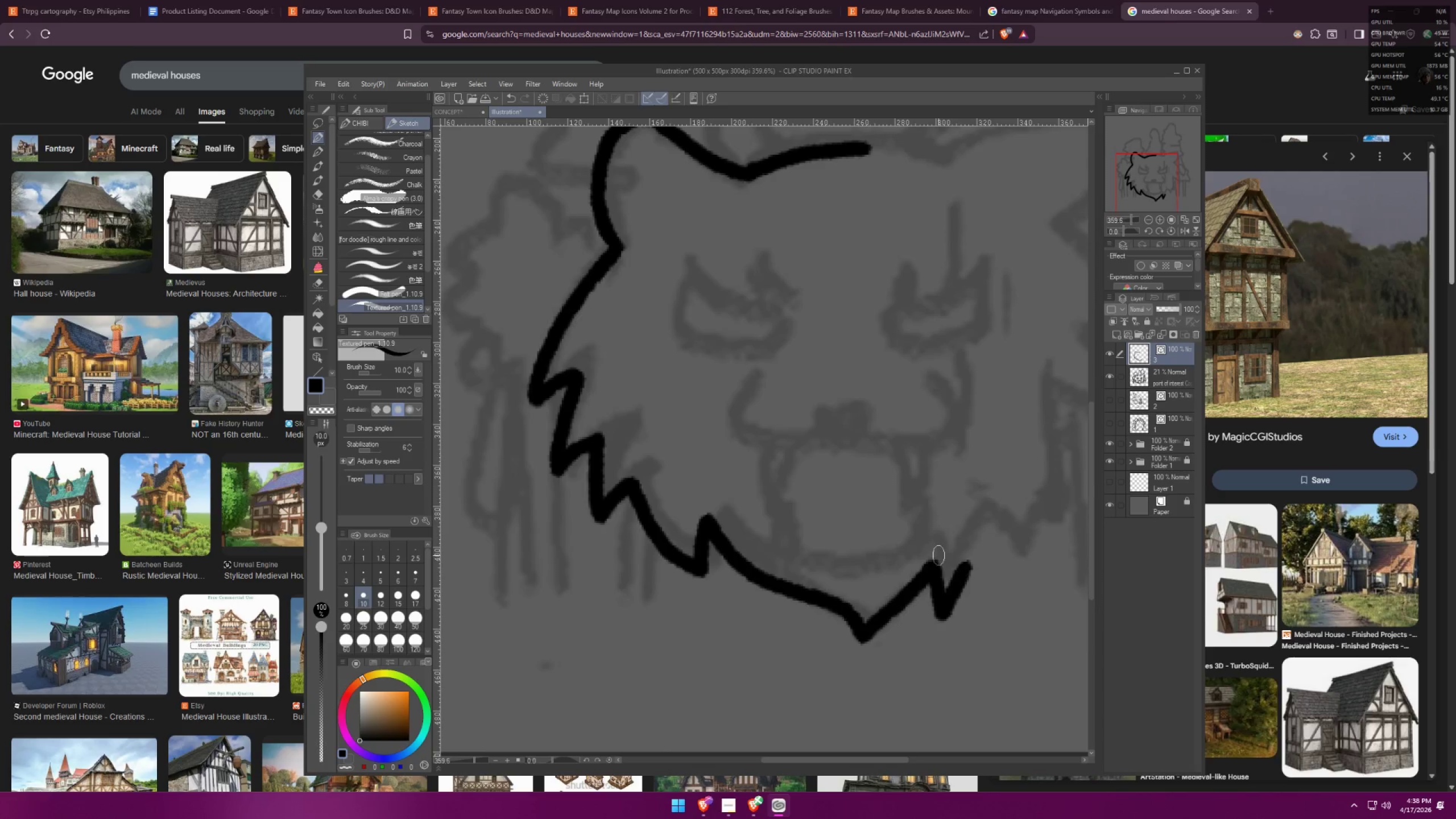 
scroll: coordinate [797, 500], scroll_direction: down, amount: 6.0
 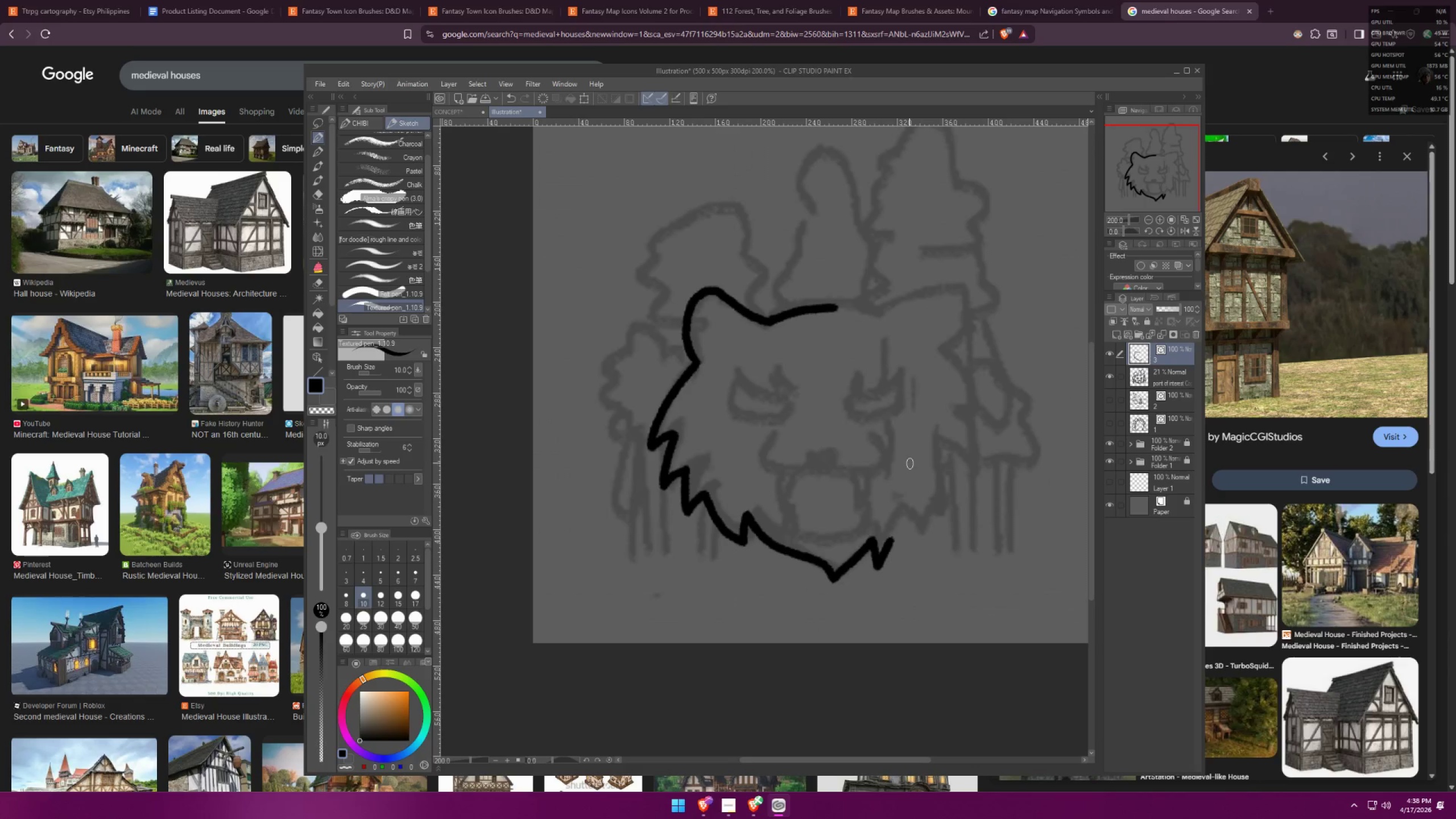 
scroll: coordinate [909, 474], scroll_direction: up, amount: 2.0
 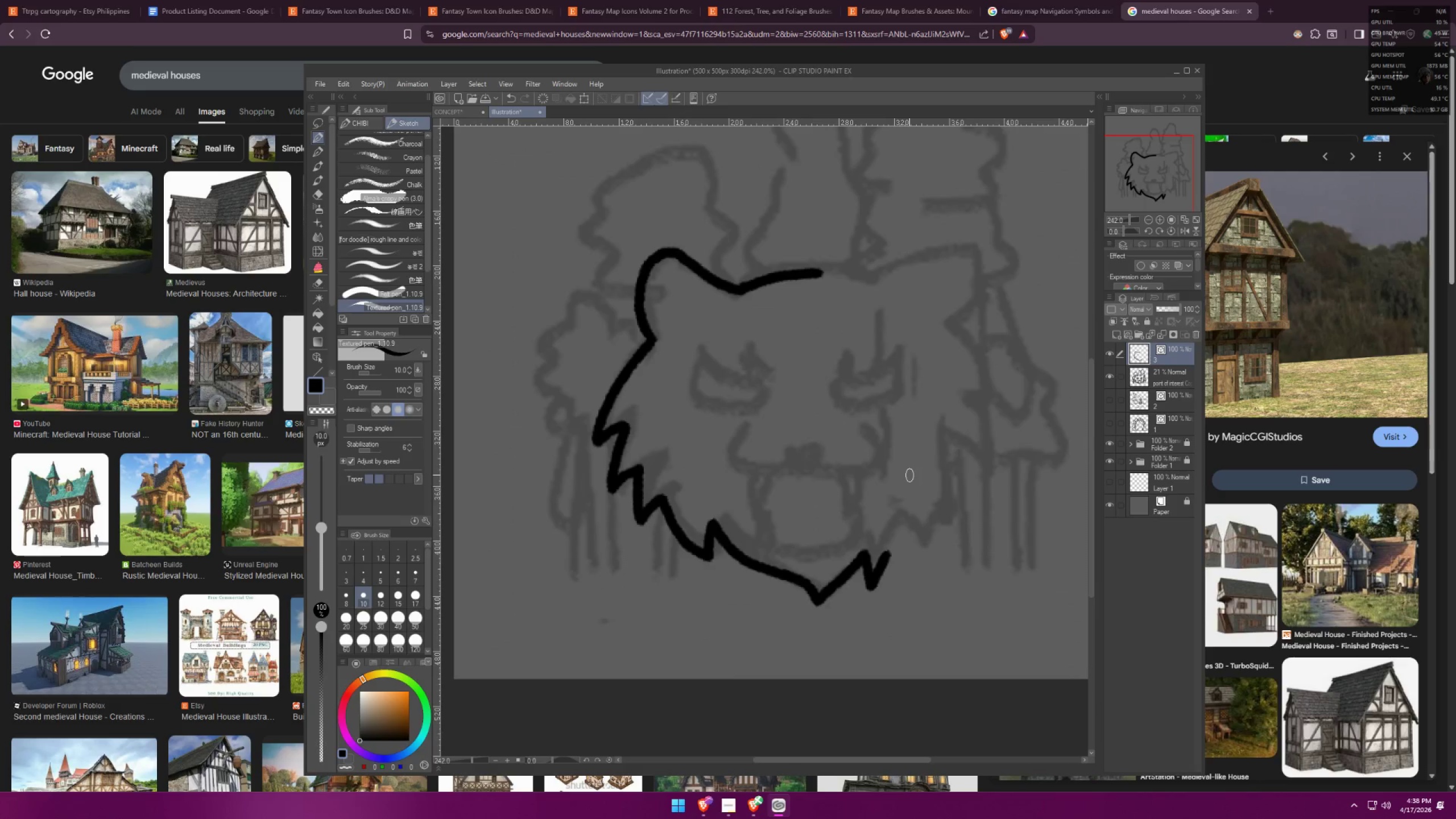 
key(Control+C)
 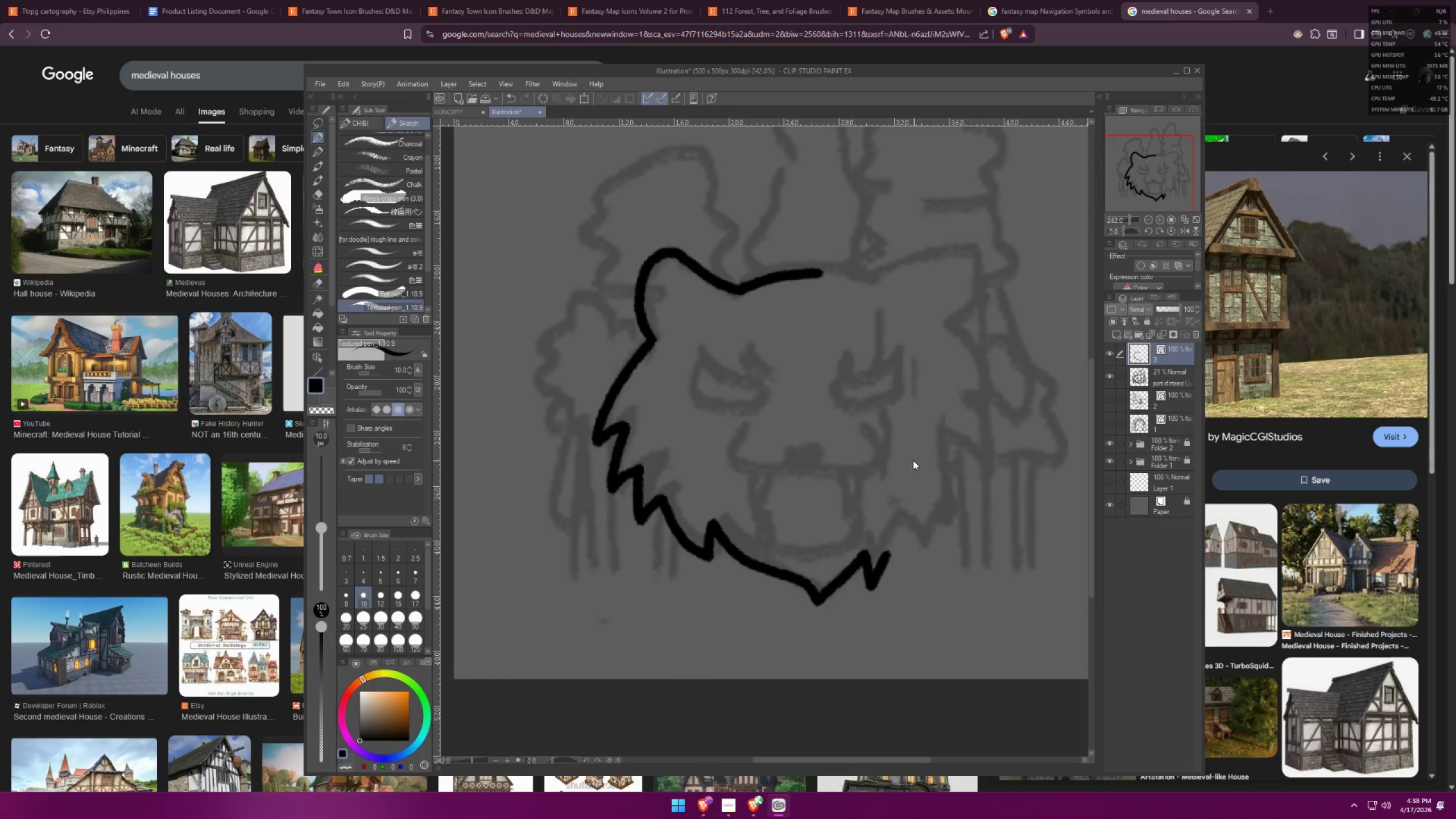 
key(Control+V)
 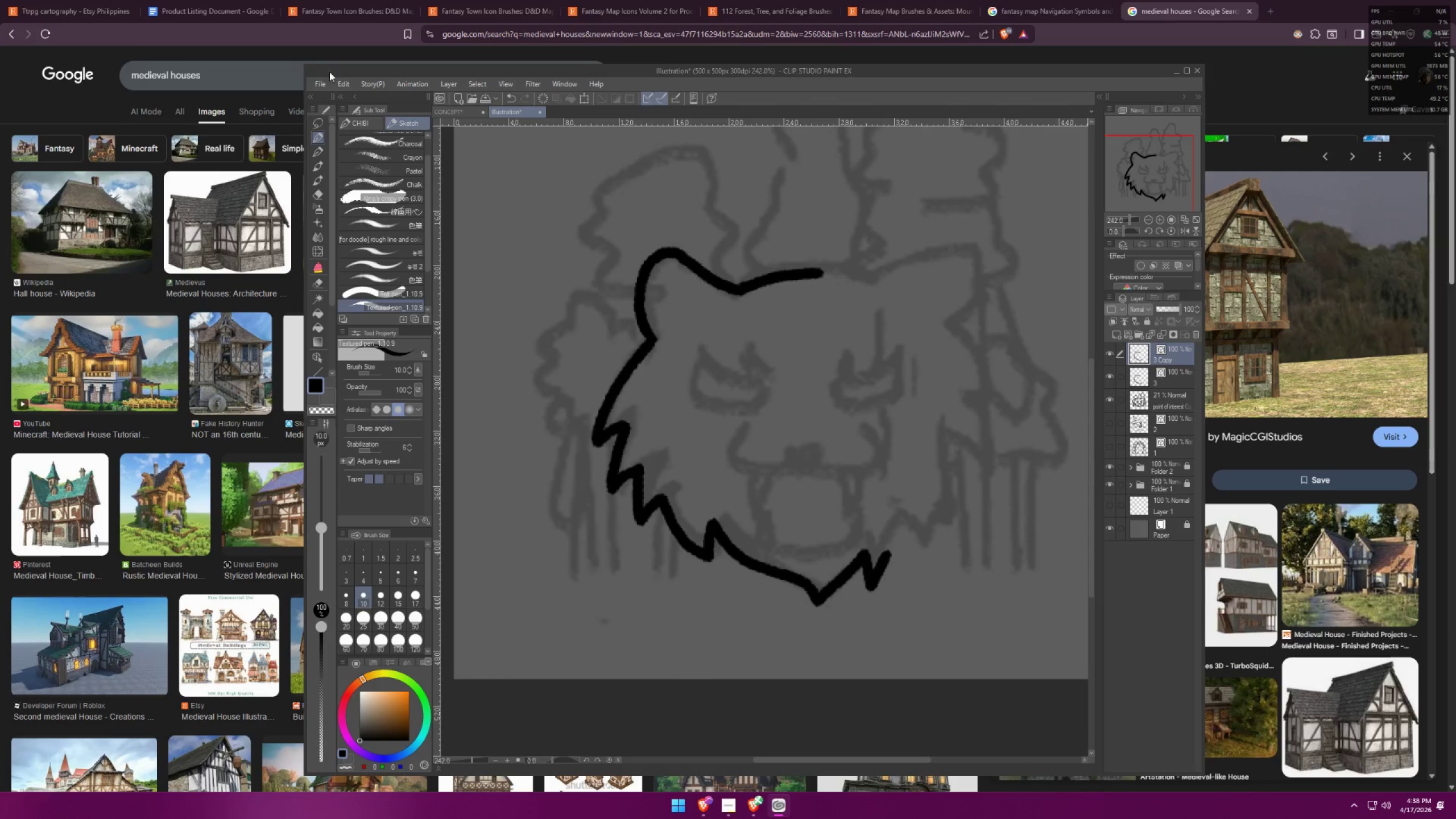 
left_click([340, 83])
 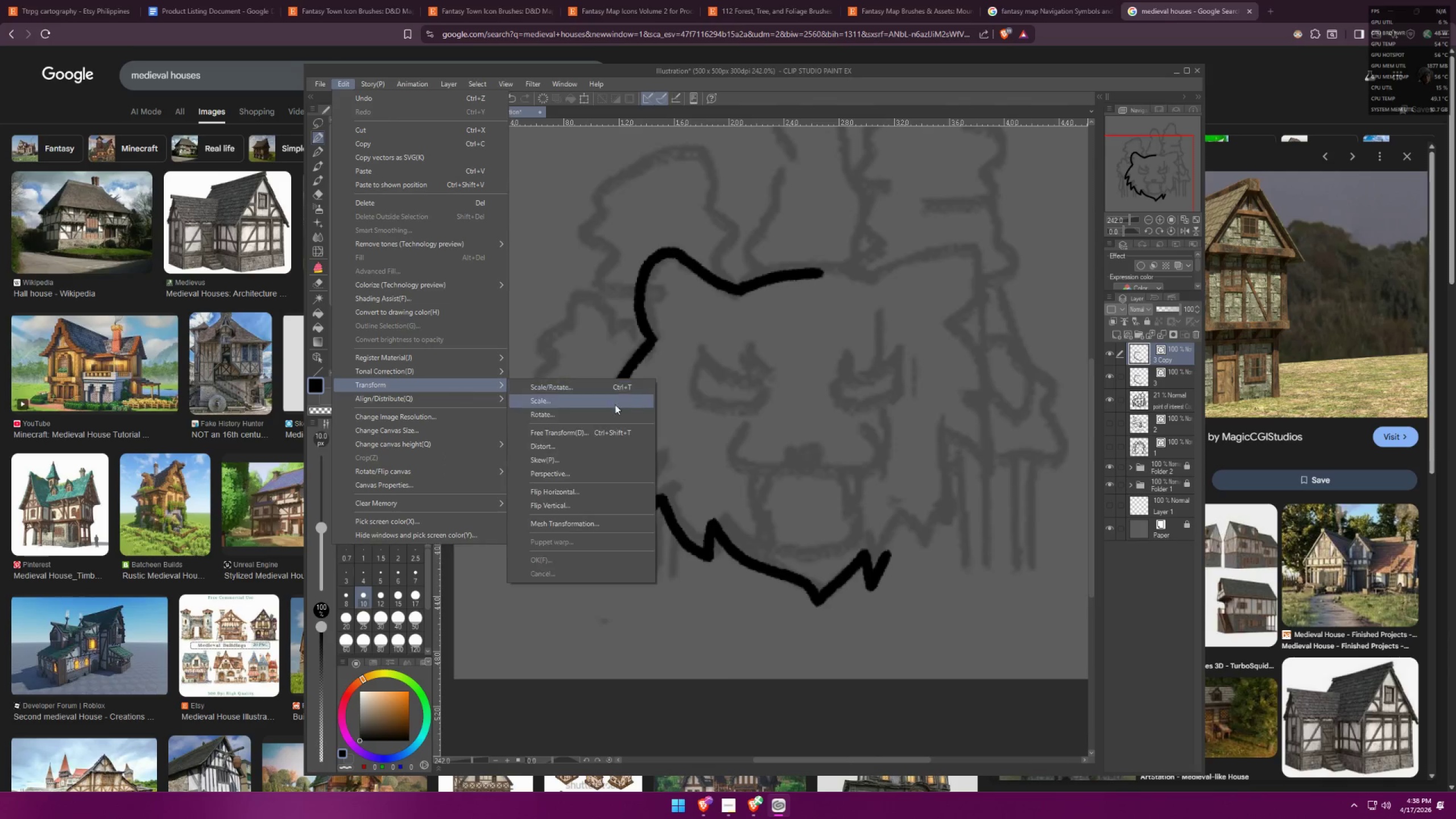 
left_click([606, 489])
 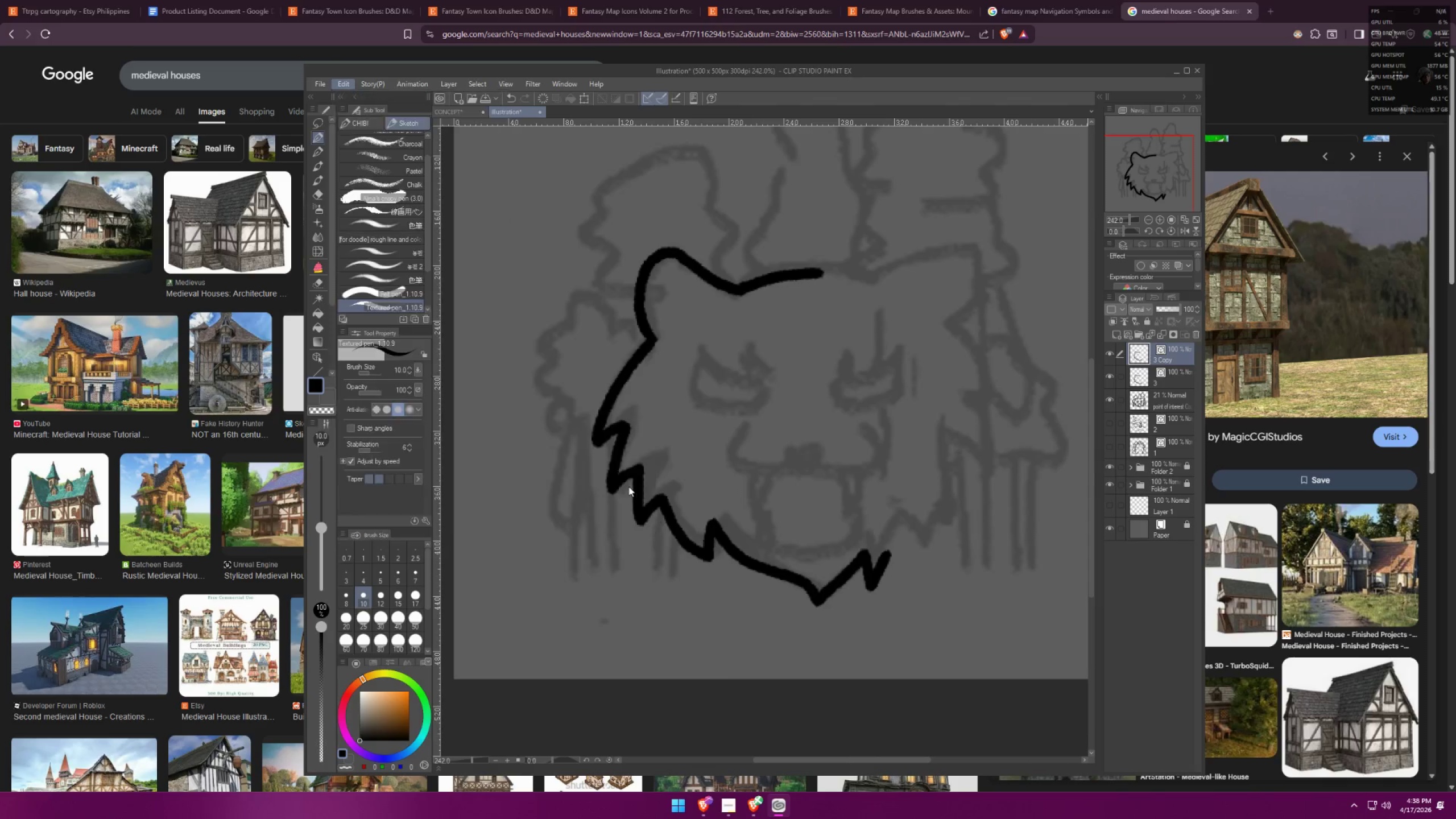 
hold_key(key=ShiftLeft, duration=1.53)
left_click_drag(start_coordinate=[814, 425], to_coordinate=[946, 384])
 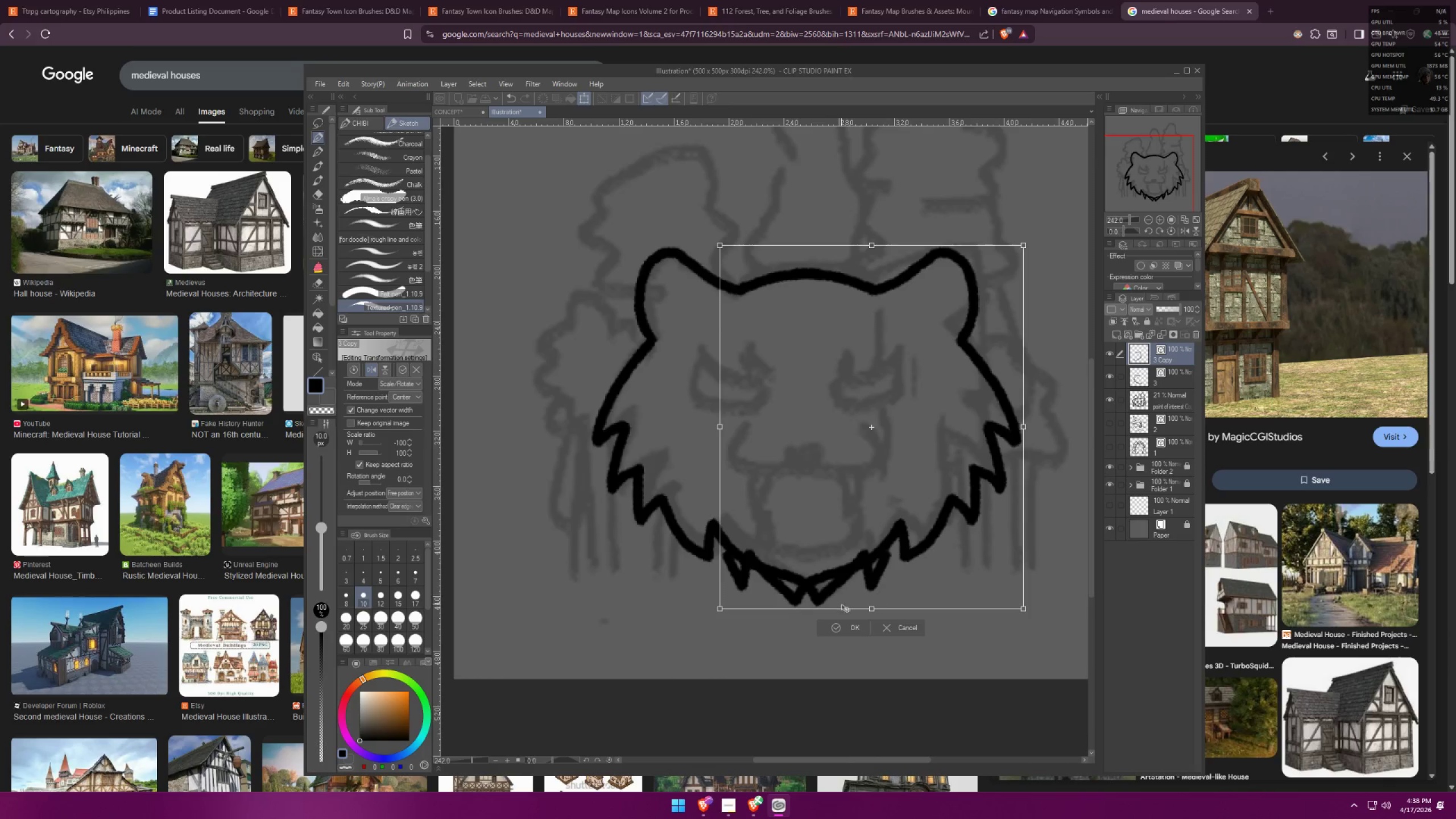 
hold_key(key=ShiftLeft, duration=1.53)
 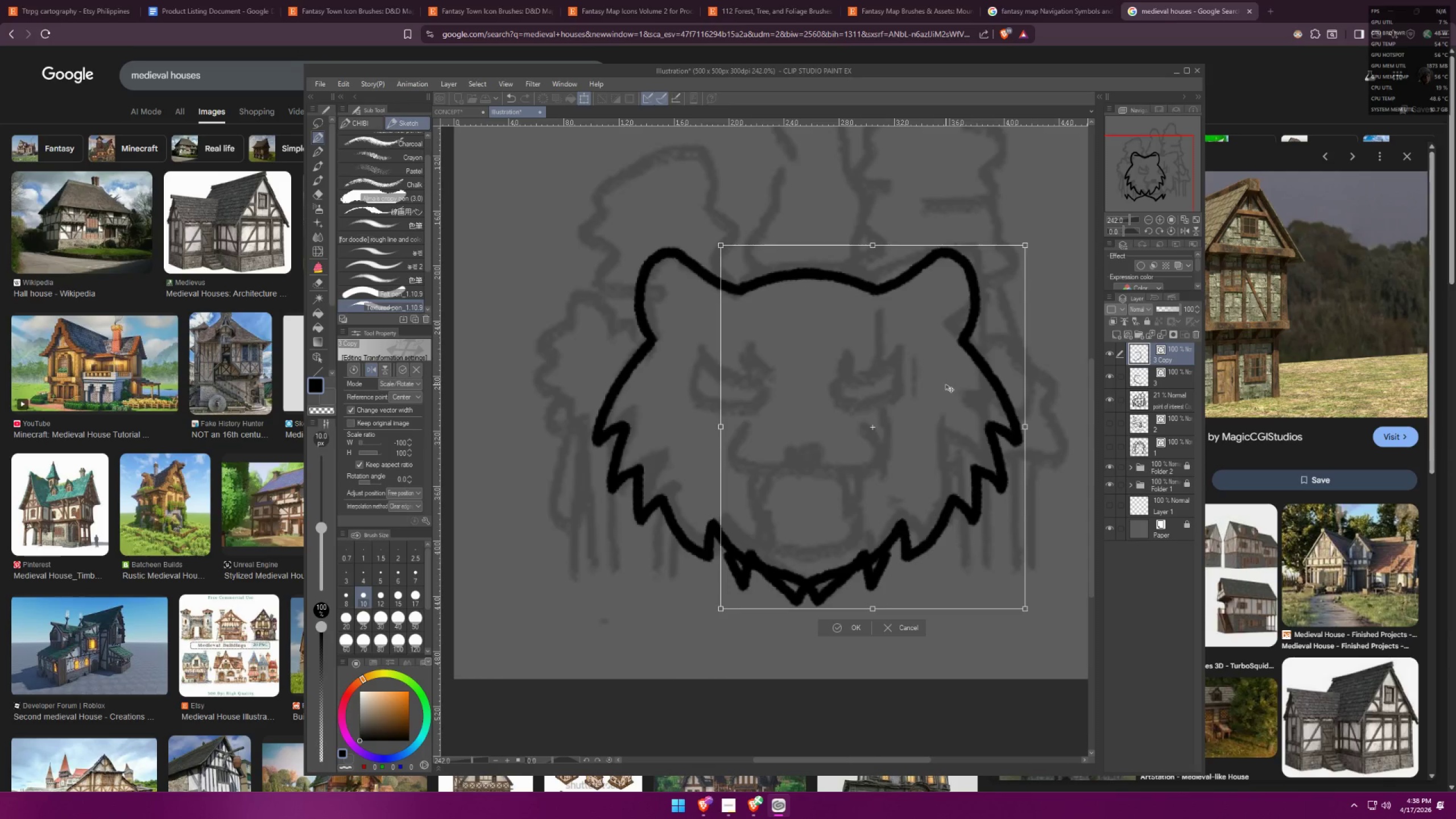 
hold_key(key=ShiftLeft, duration=1.05)
 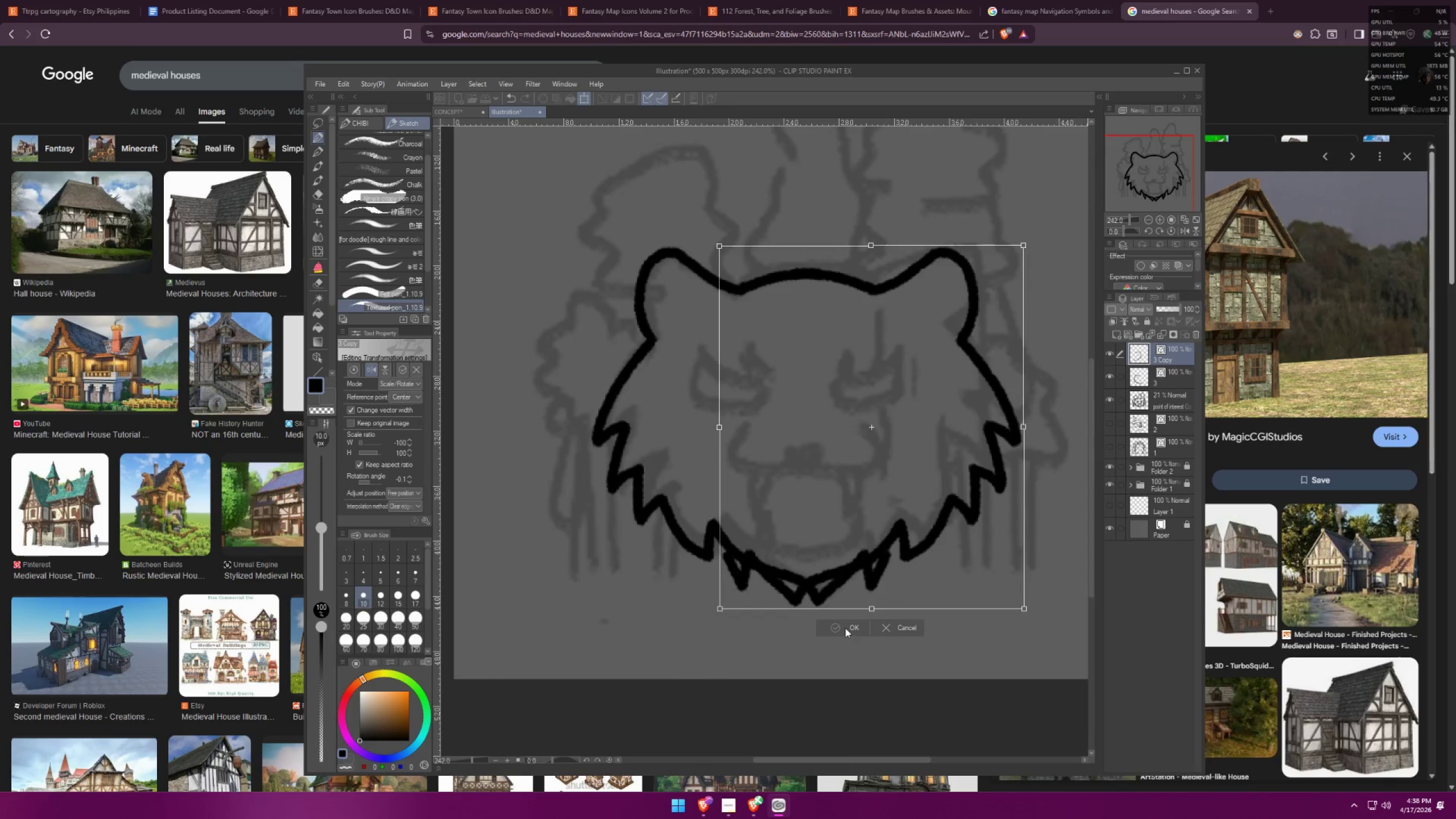 
scroll: coordinate [829, 580], scroll_direction: up, amount: 7.0
 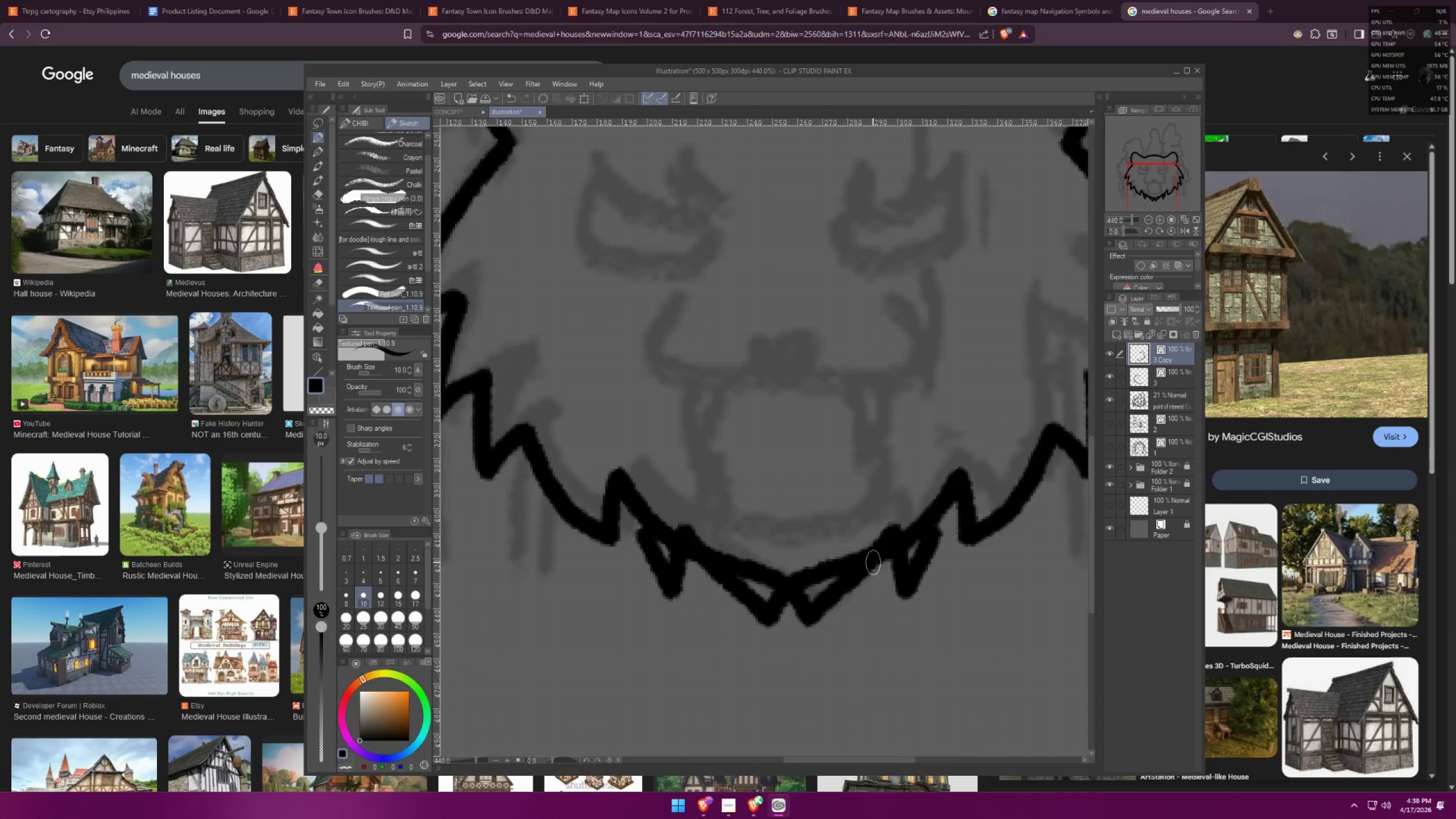 
key(Control+ControlLeft)
 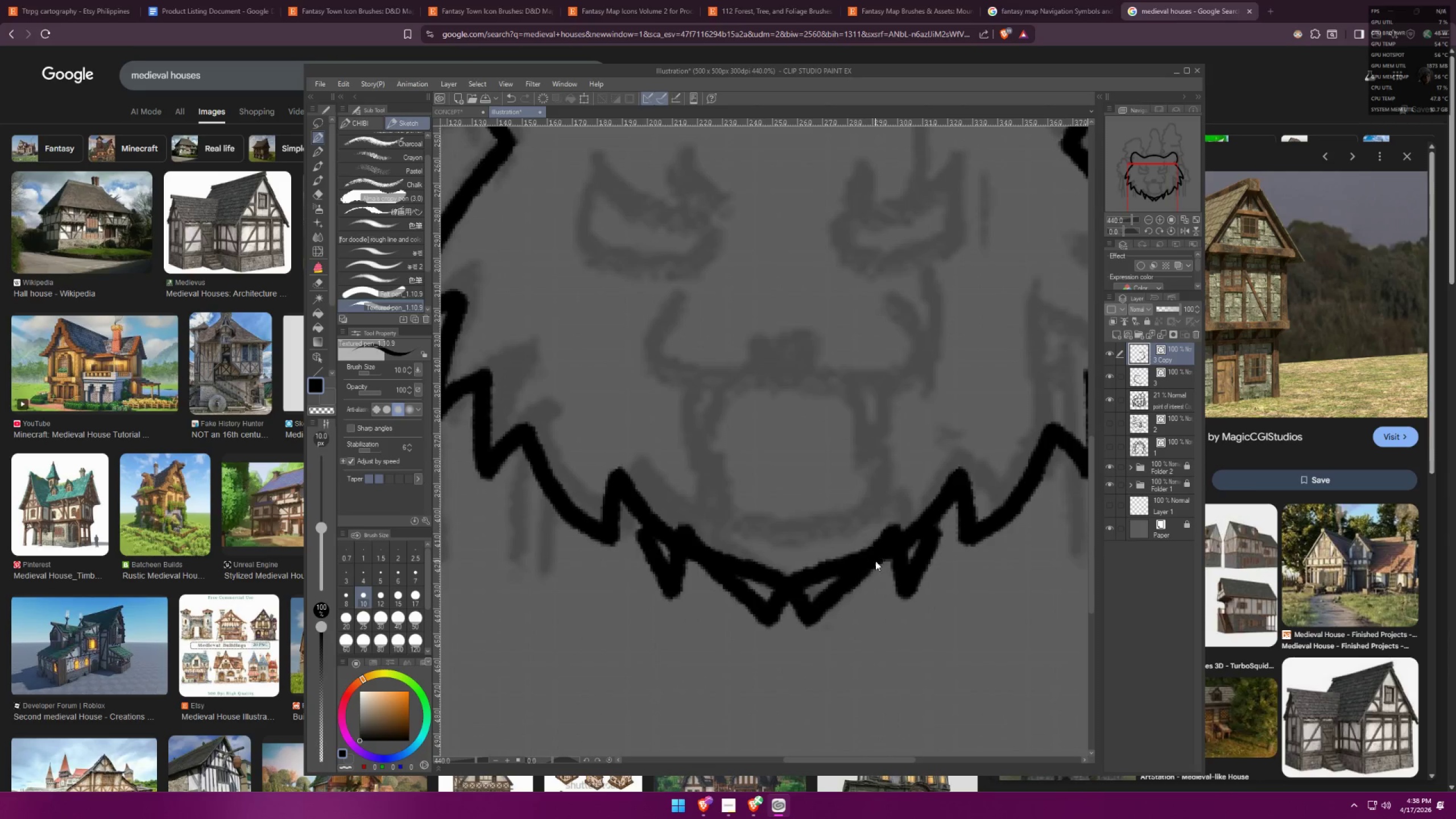 
key(Control+E)
 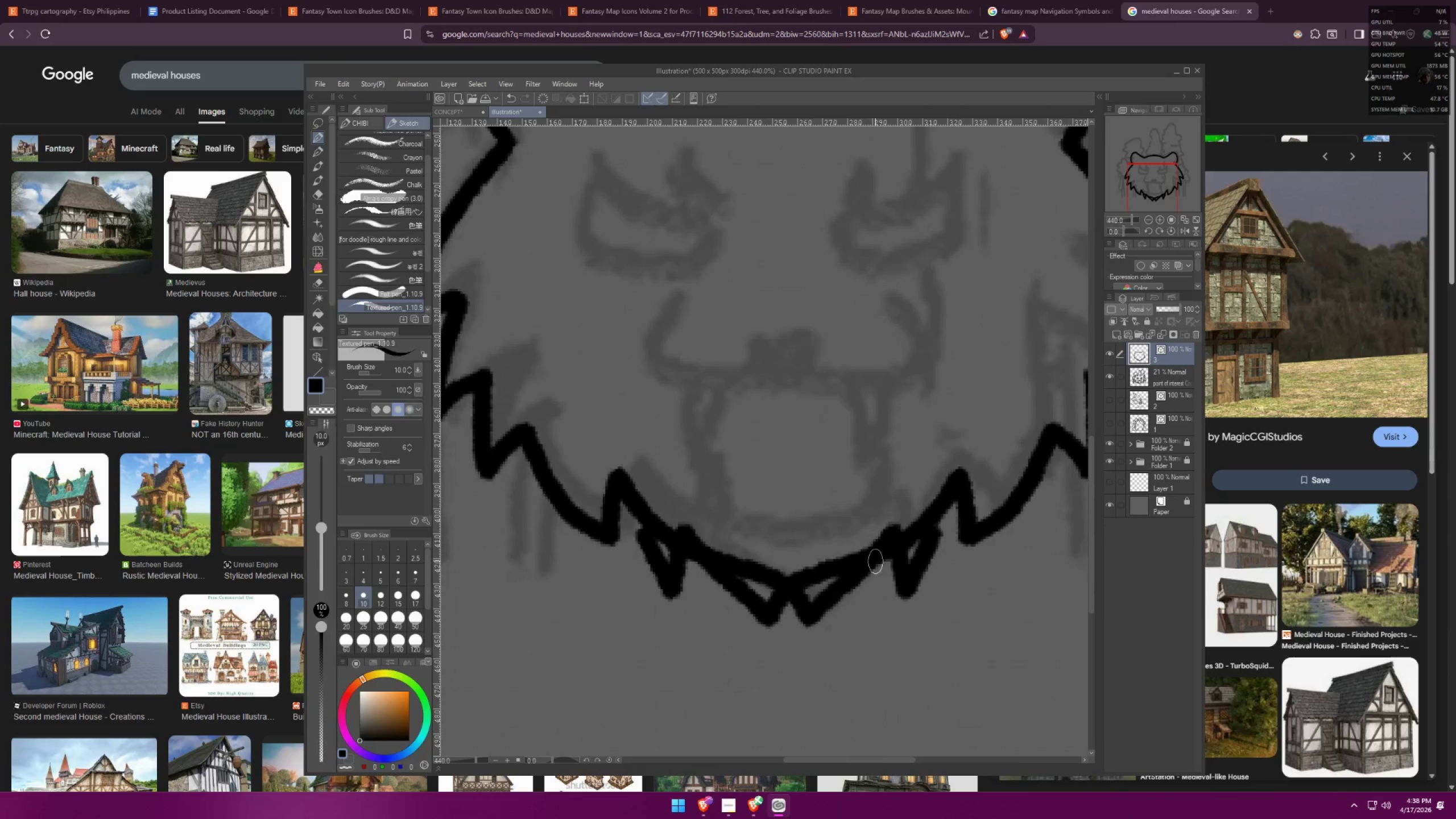 
key(E)
 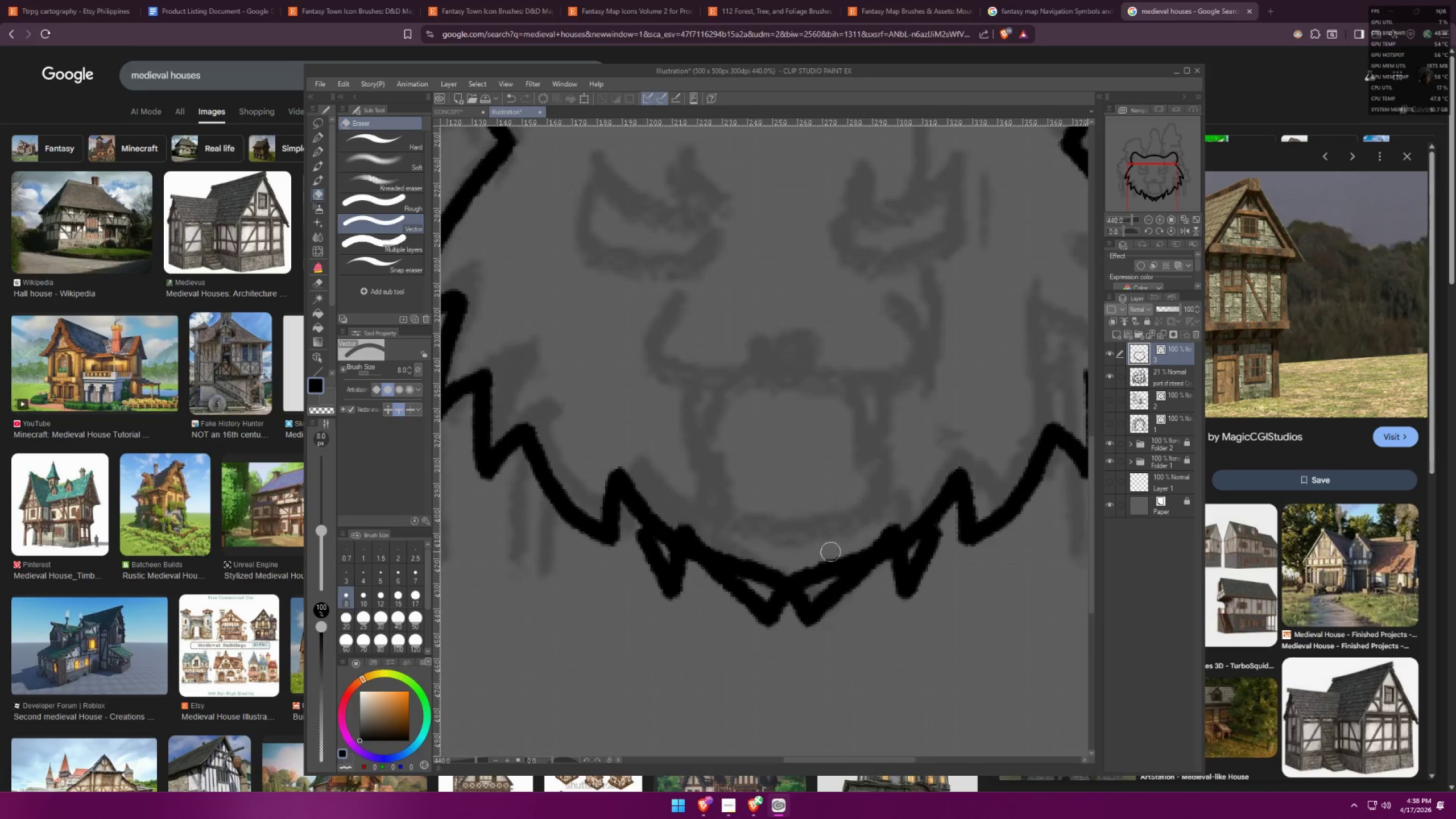 
left_click_drag(start_coordinate=[823, 548], to_coordinate=[829, 582])
 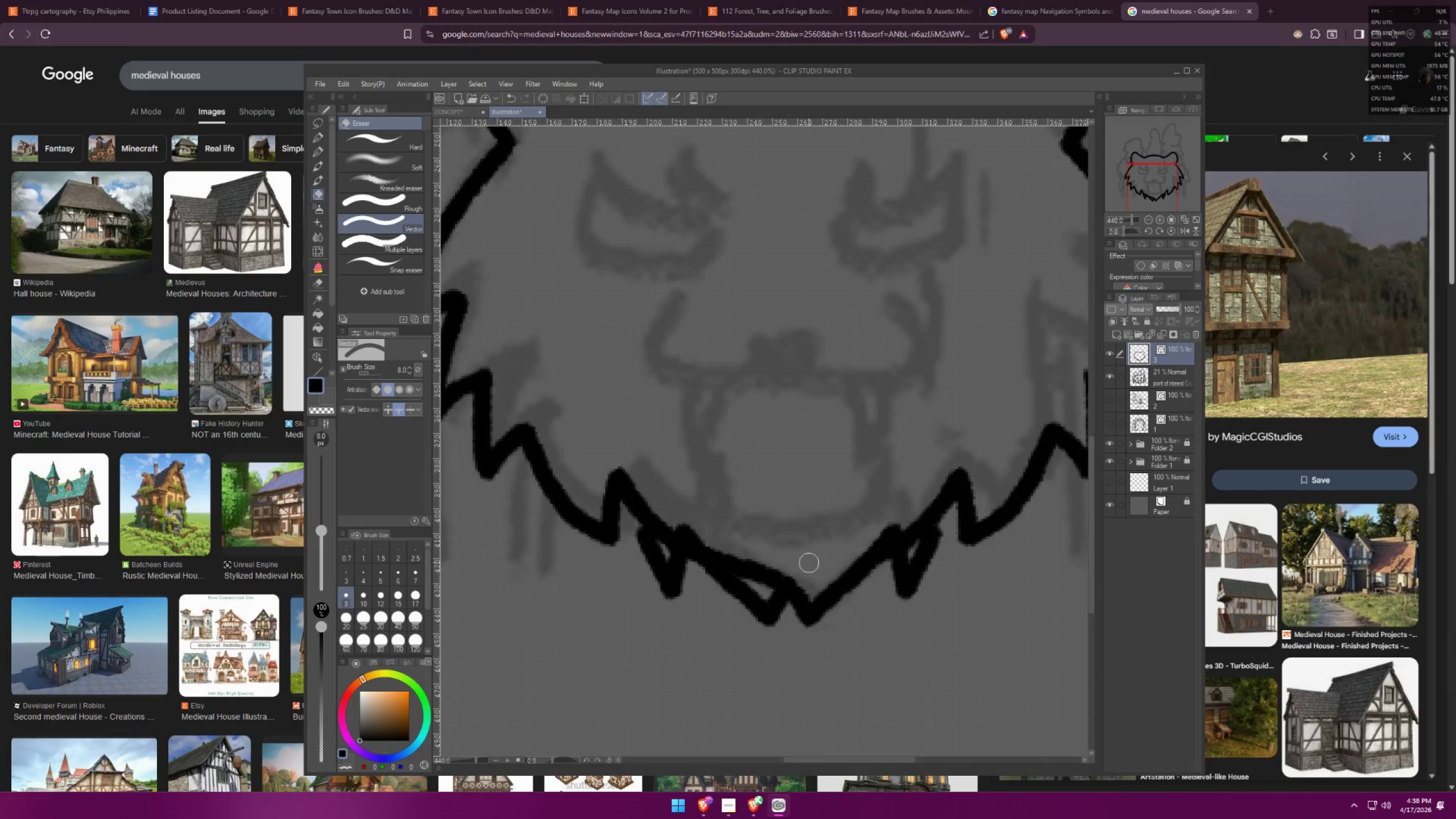 
left_click_drag(start_coordinate=[729, 545], to_coordinate=[726, 588])
 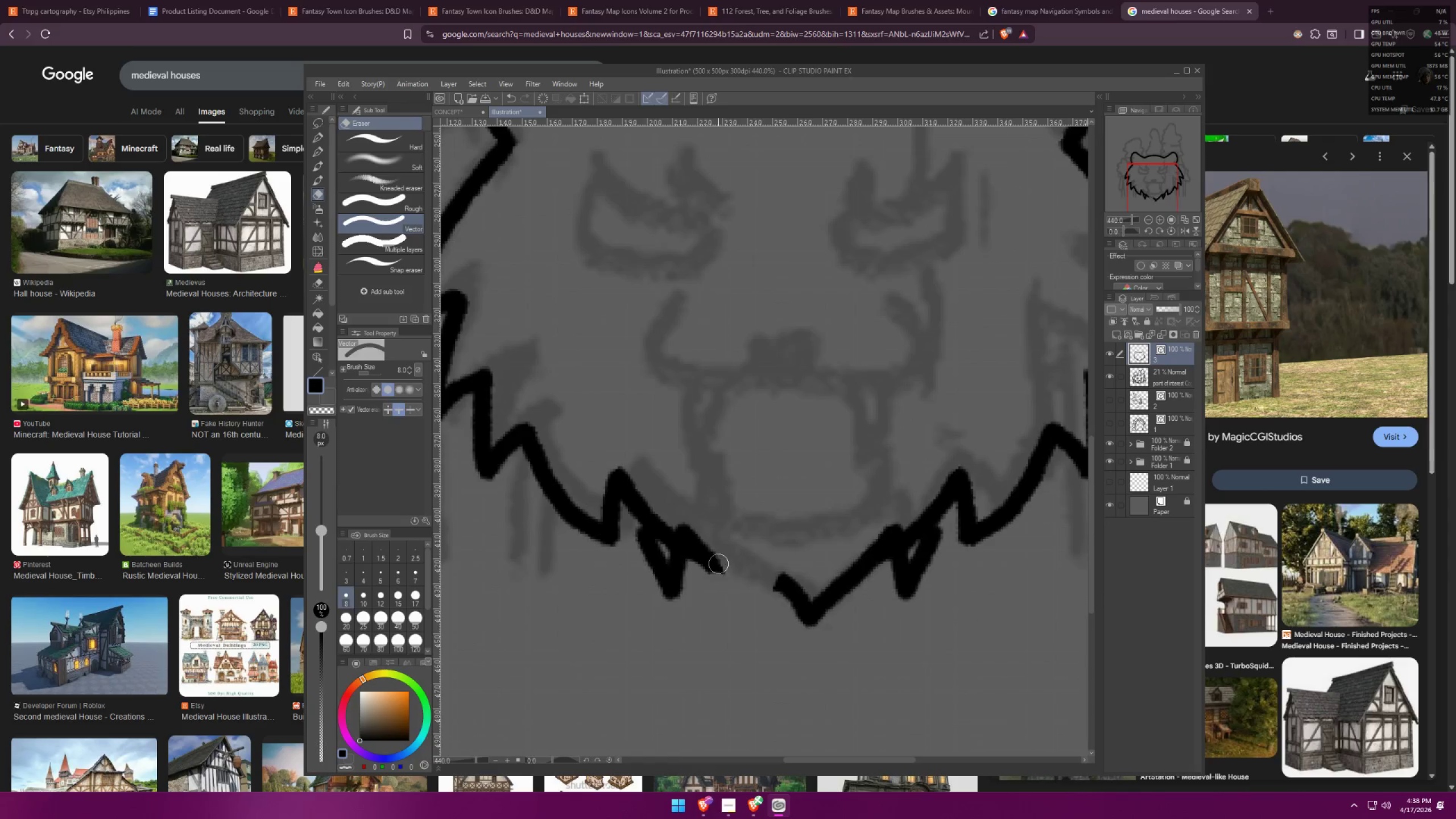 
left_click_drag(start_coordinate=[689, 521], to_coordinate=[676, 571])
 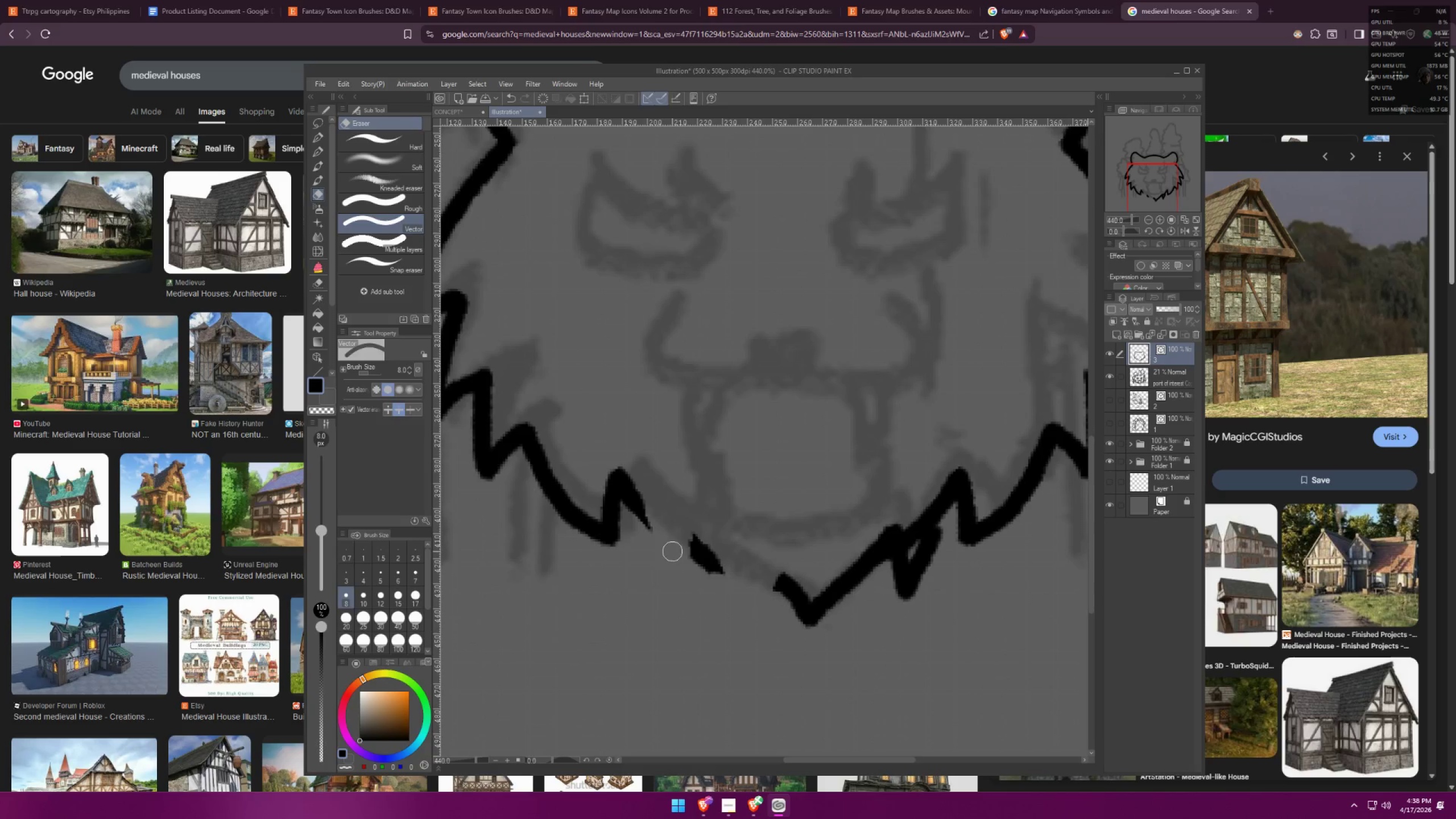 
key(Control+Z)
 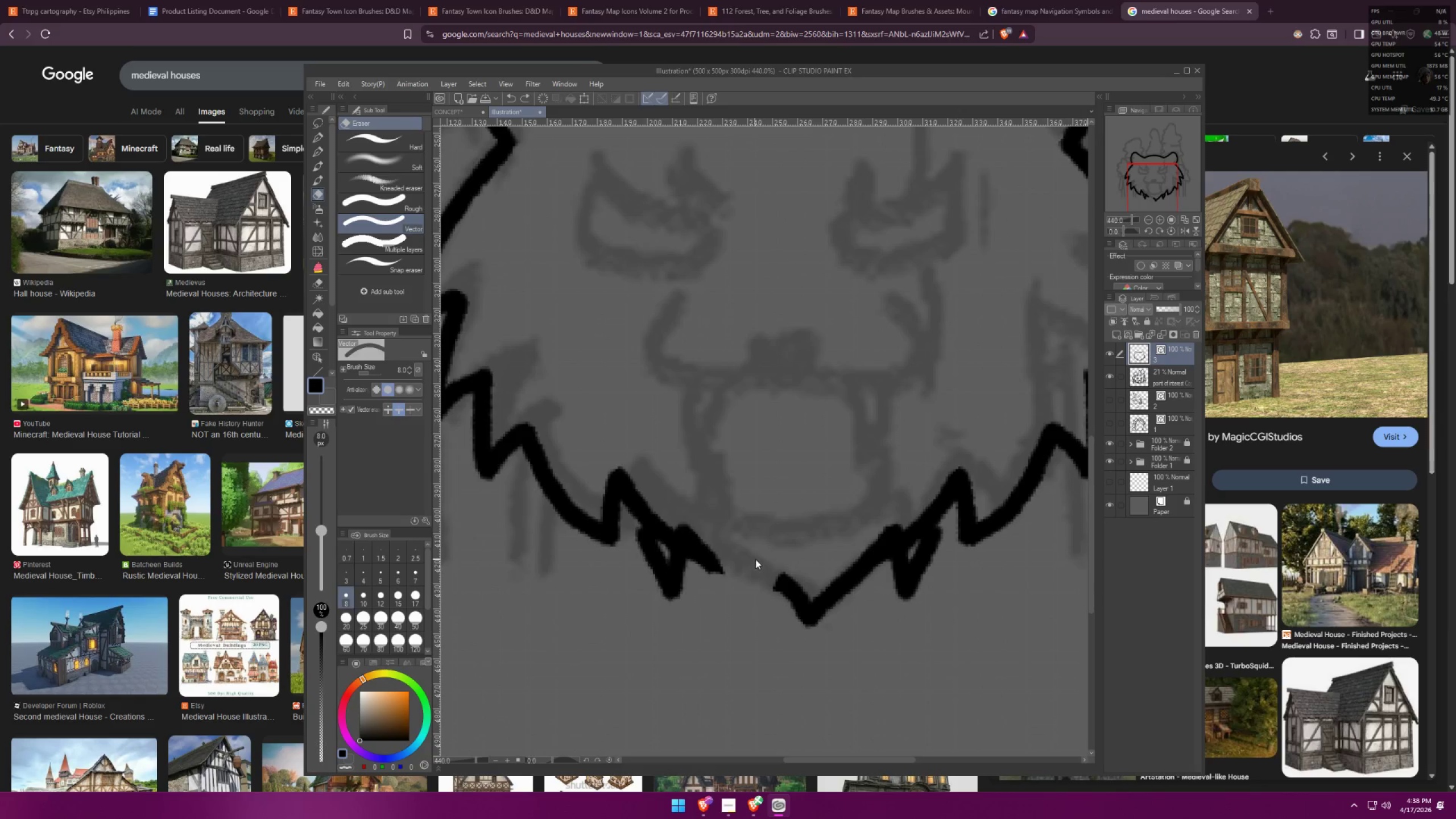 
key(Control+Z)
 